 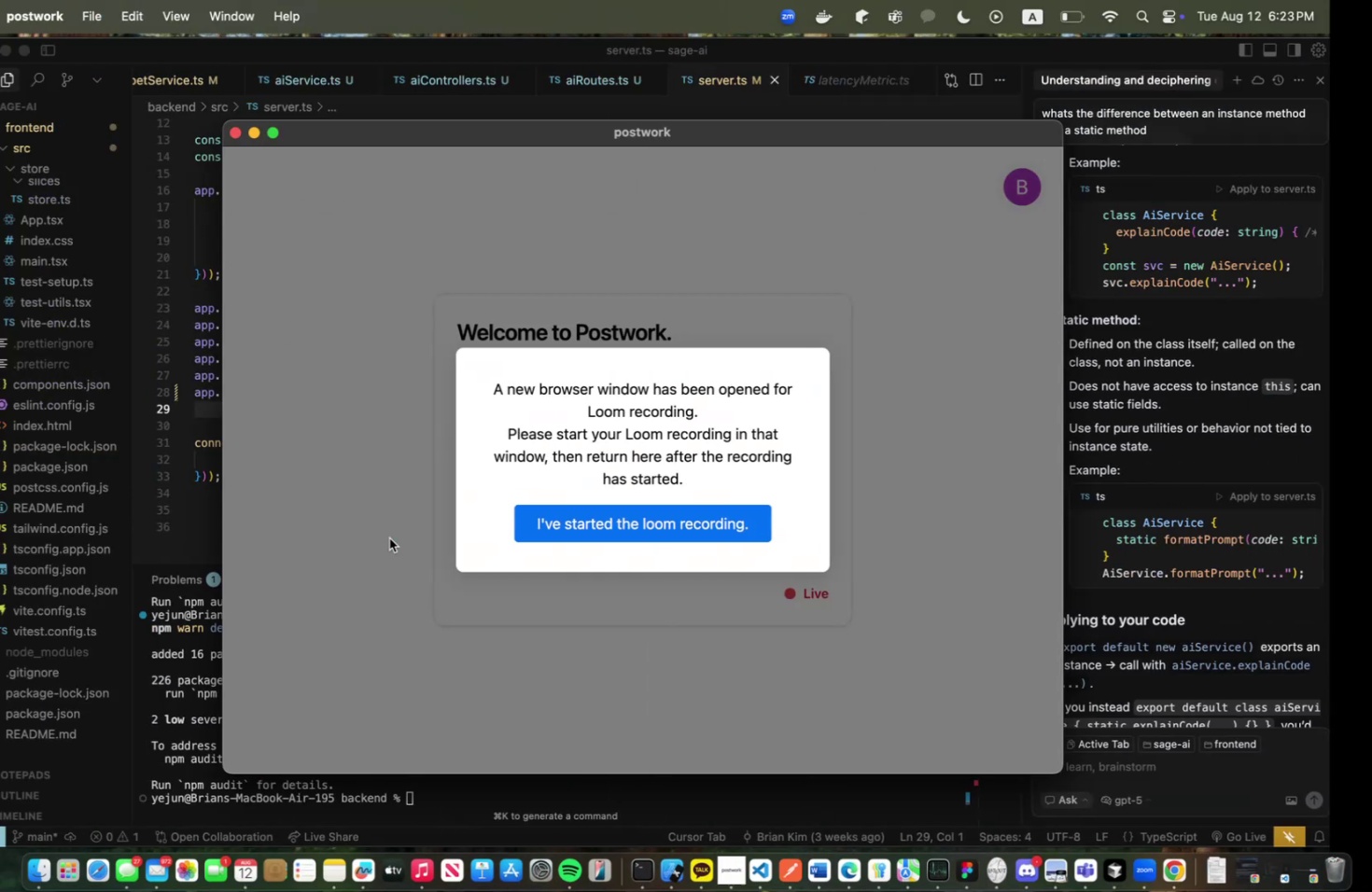 
left_click([596, 530])
 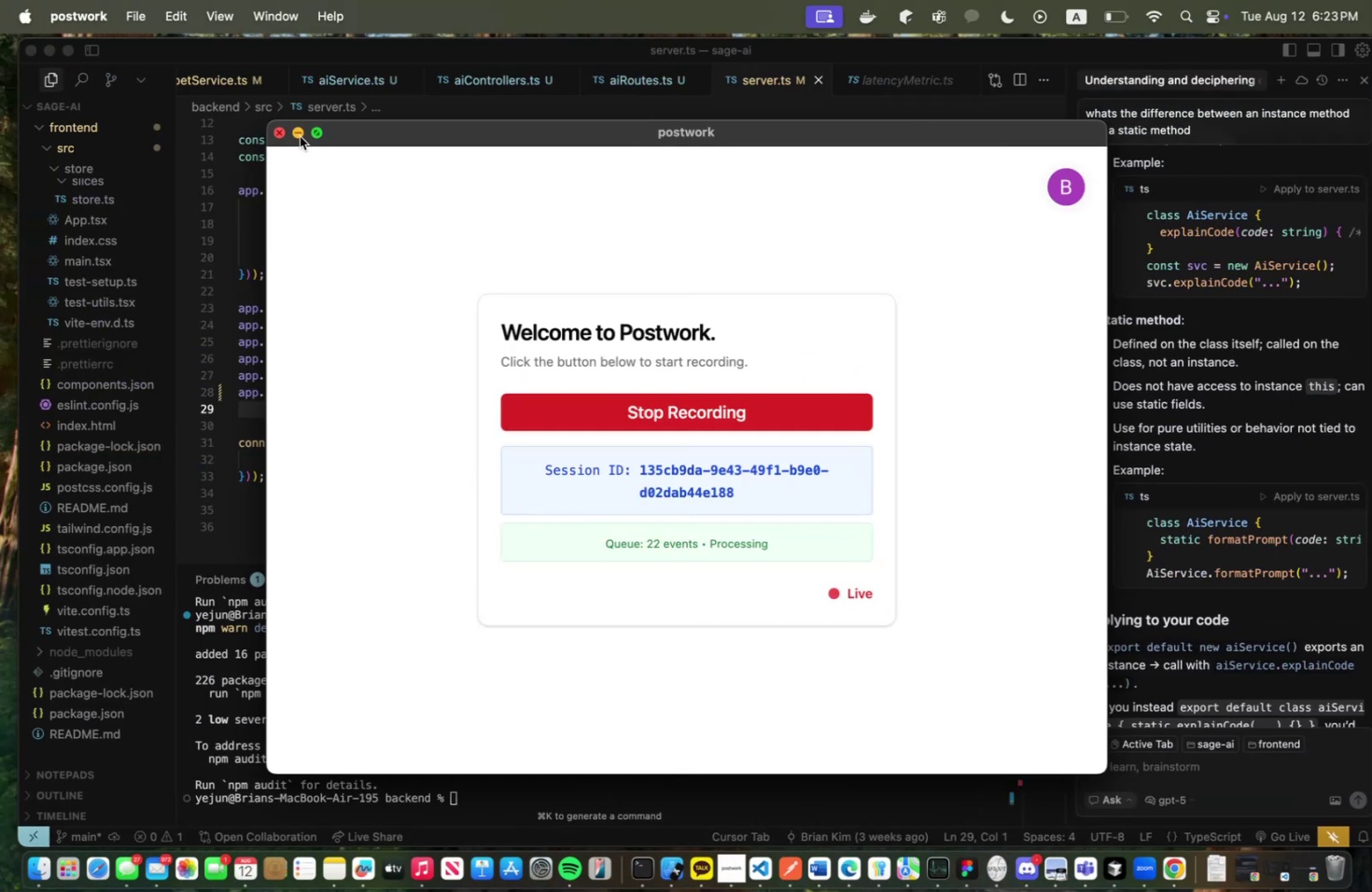 
left_click([300, 136])
 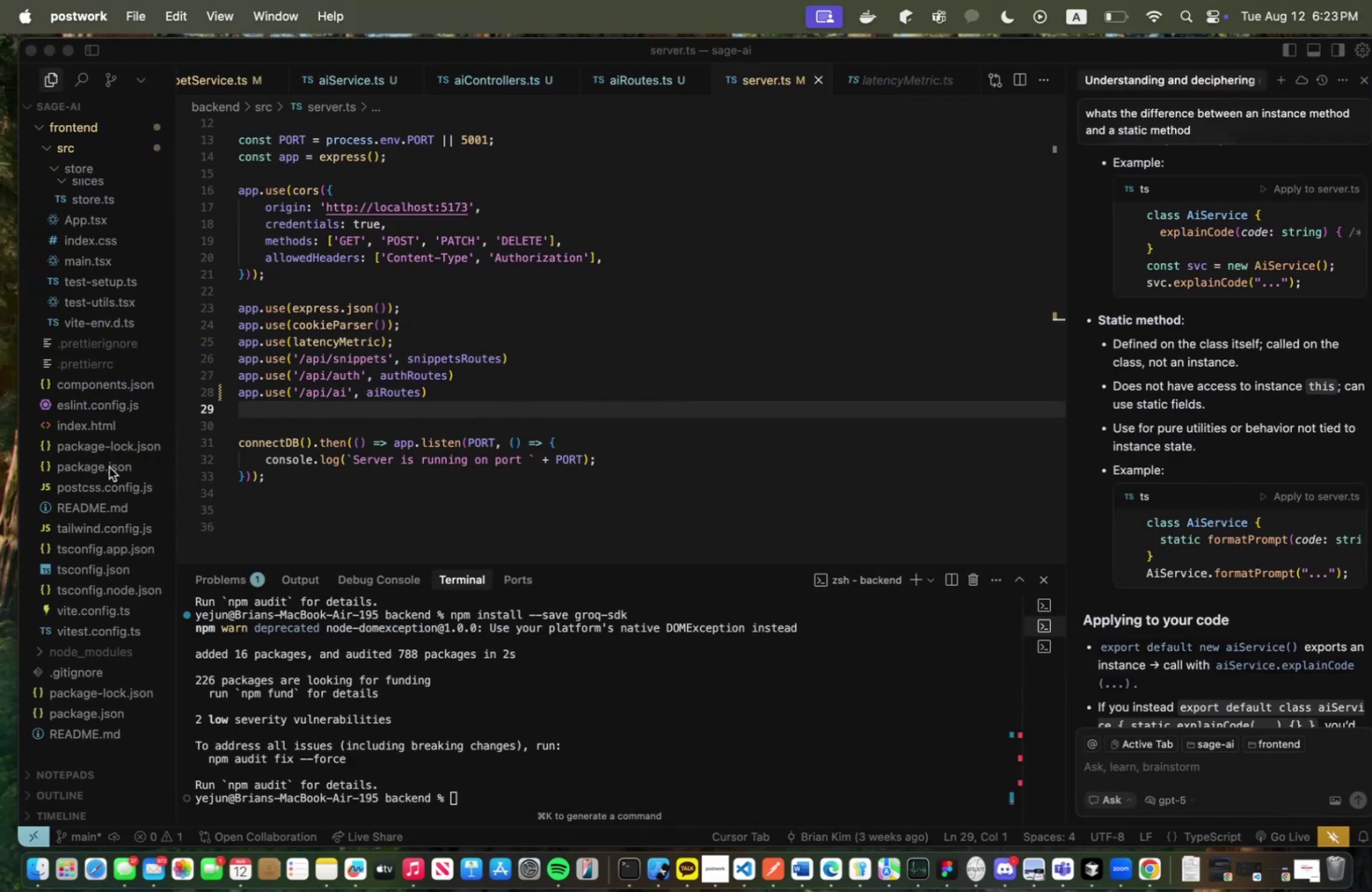 
scroll: coordinate [83, 454], scroll_direction: up, amount: 5.0
 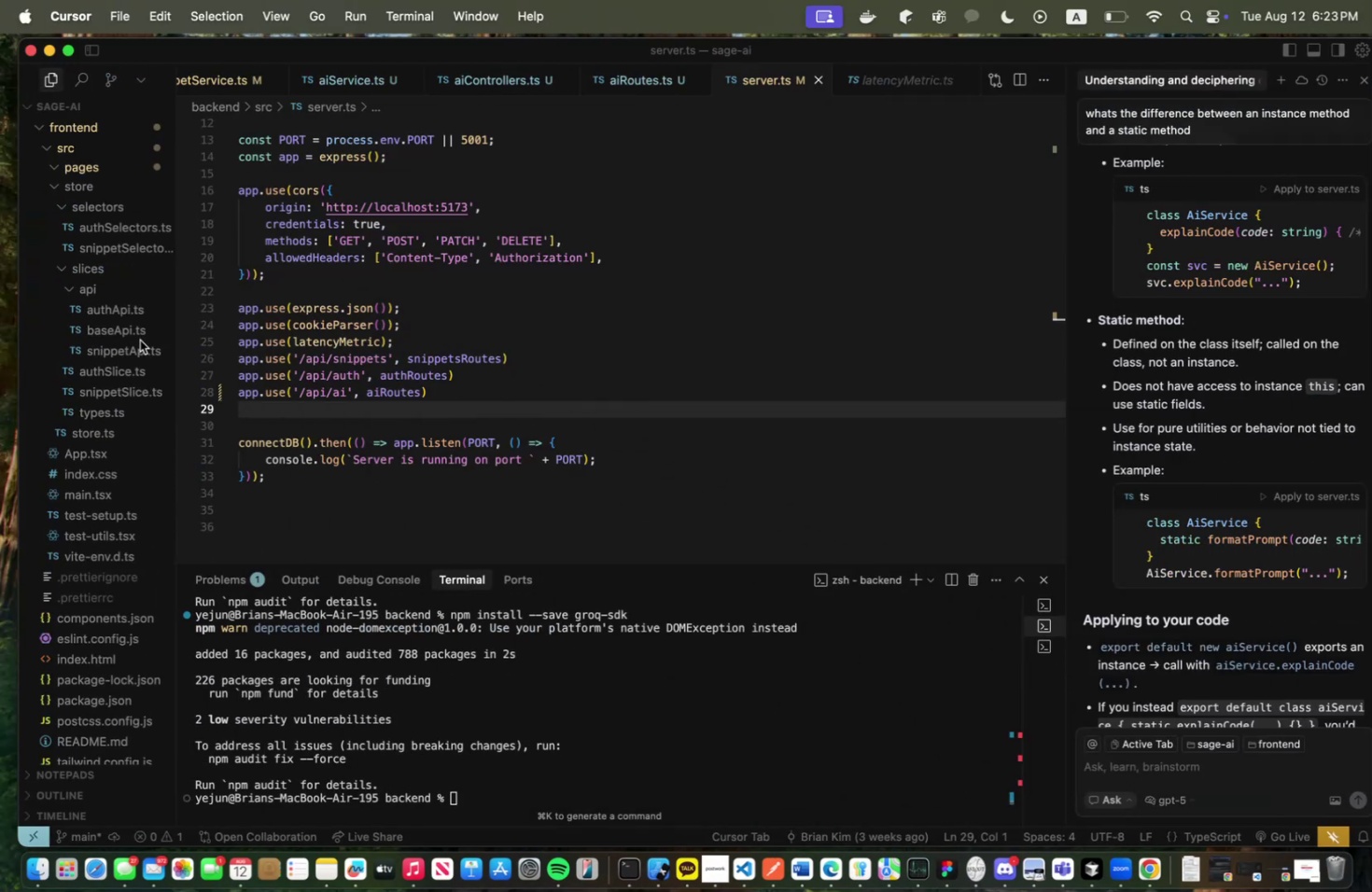 
double_click([135, 334])
 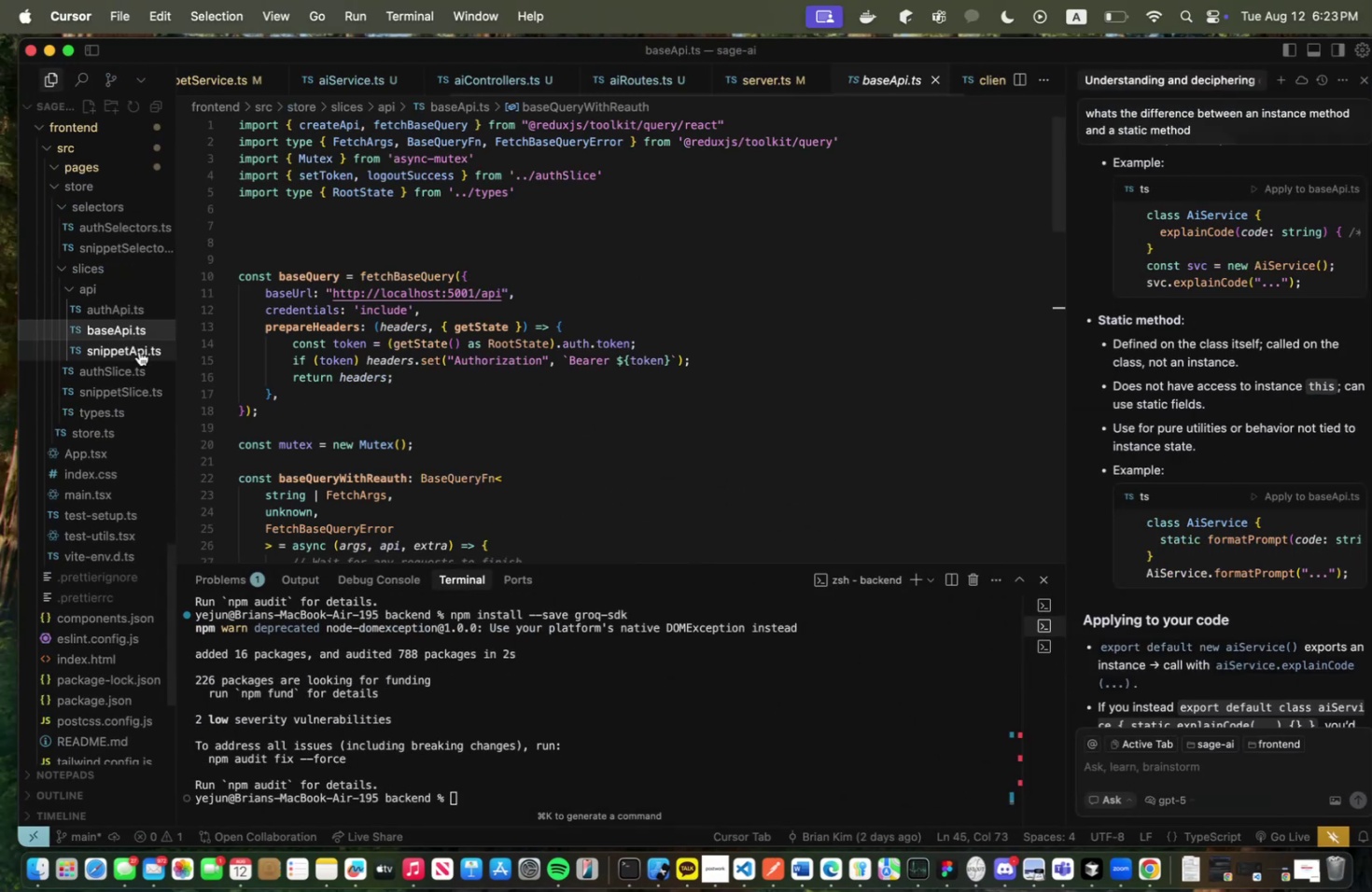 
left_click([139, 351])
 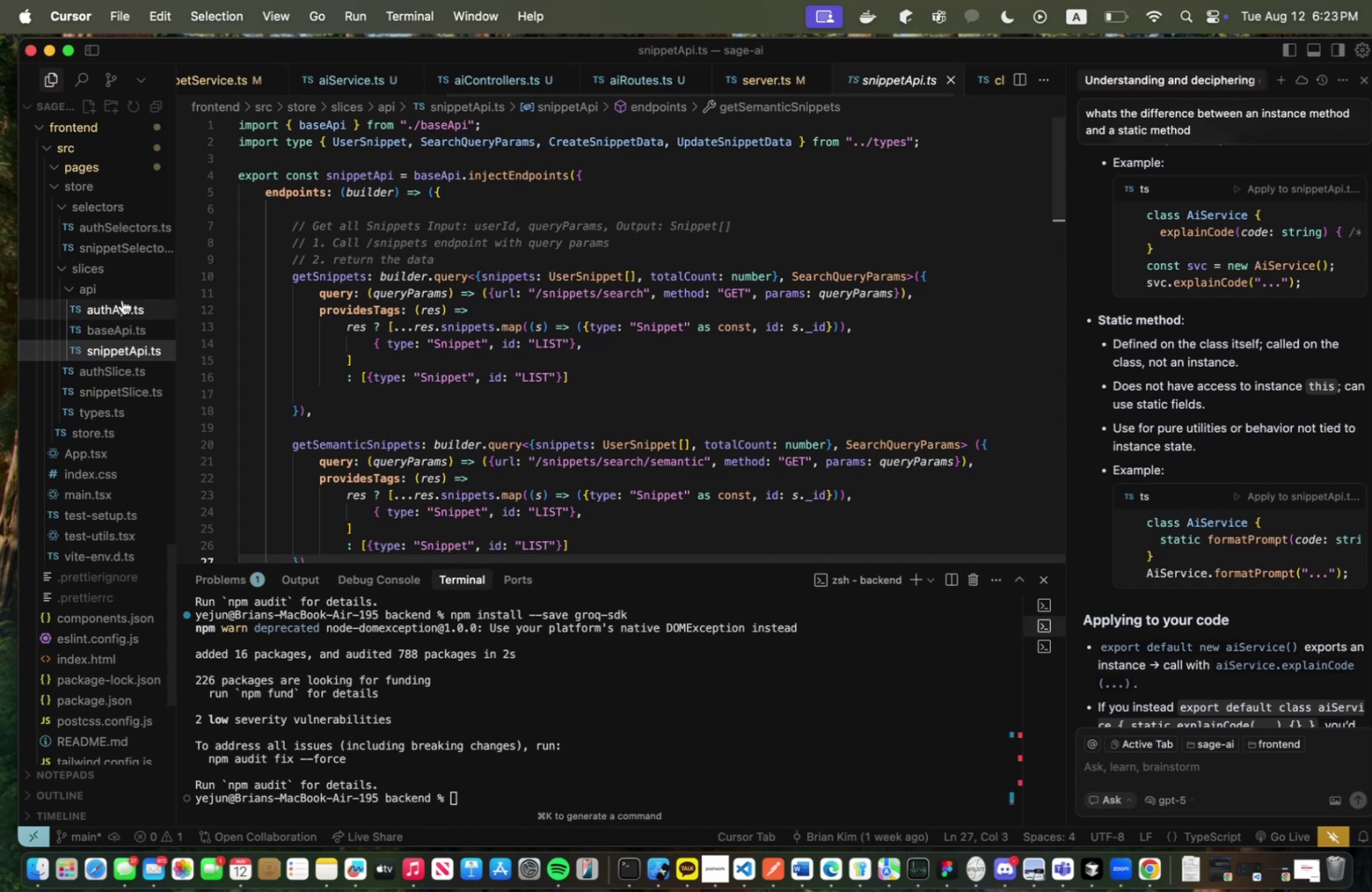 
left_click([122, 300])
 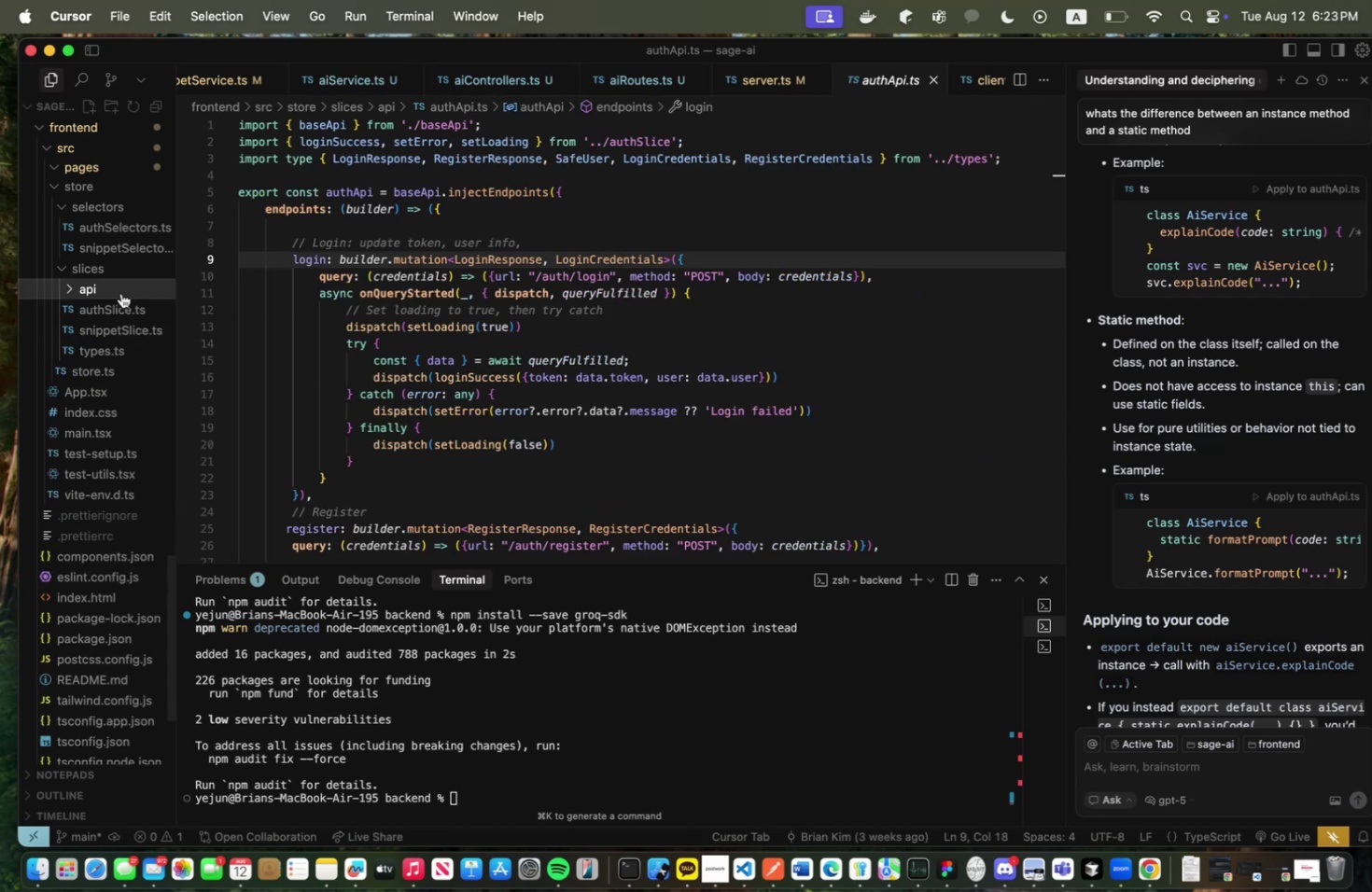 
double_click([121, 293])
 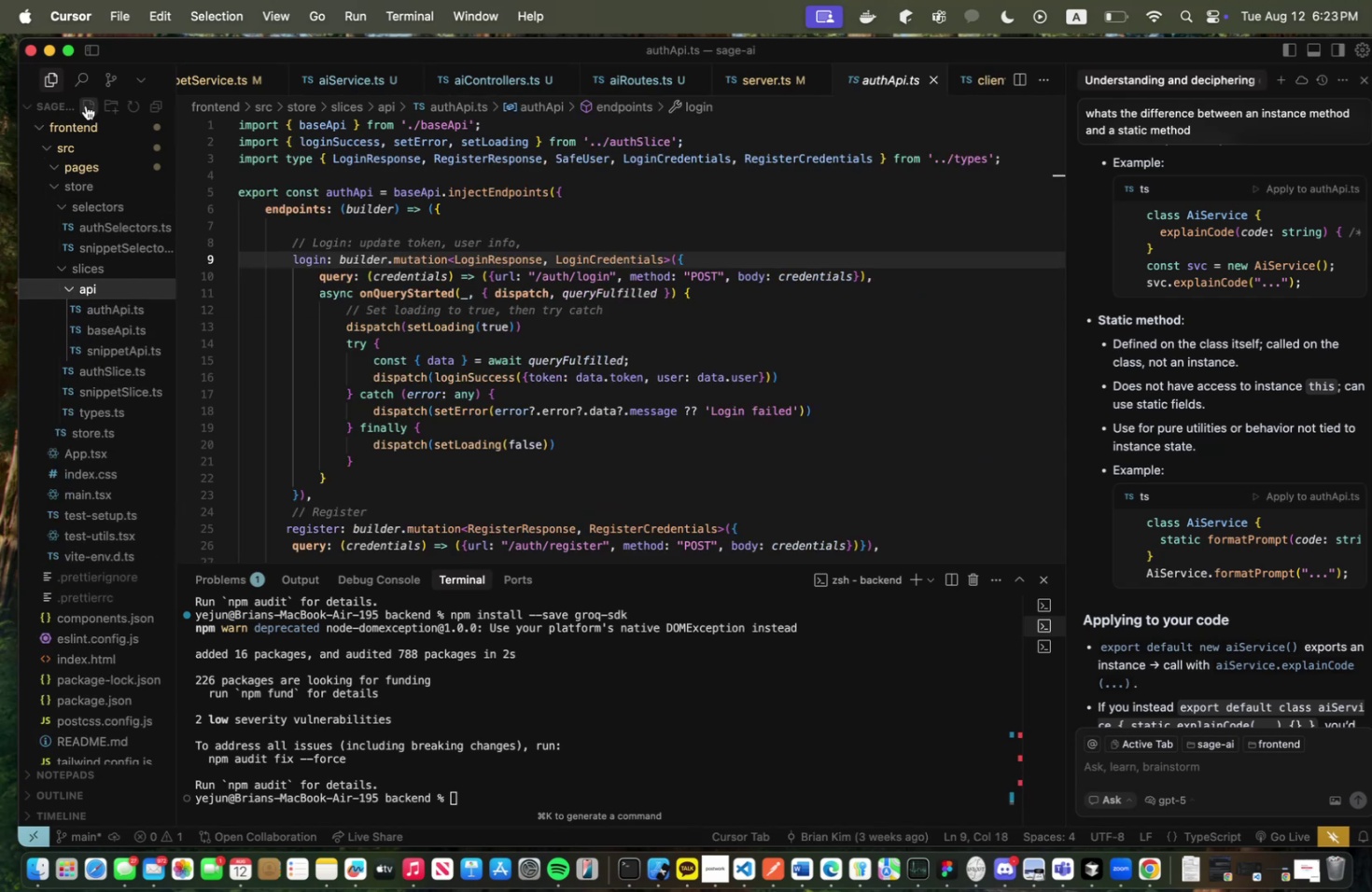 
left_click([81, 104])
 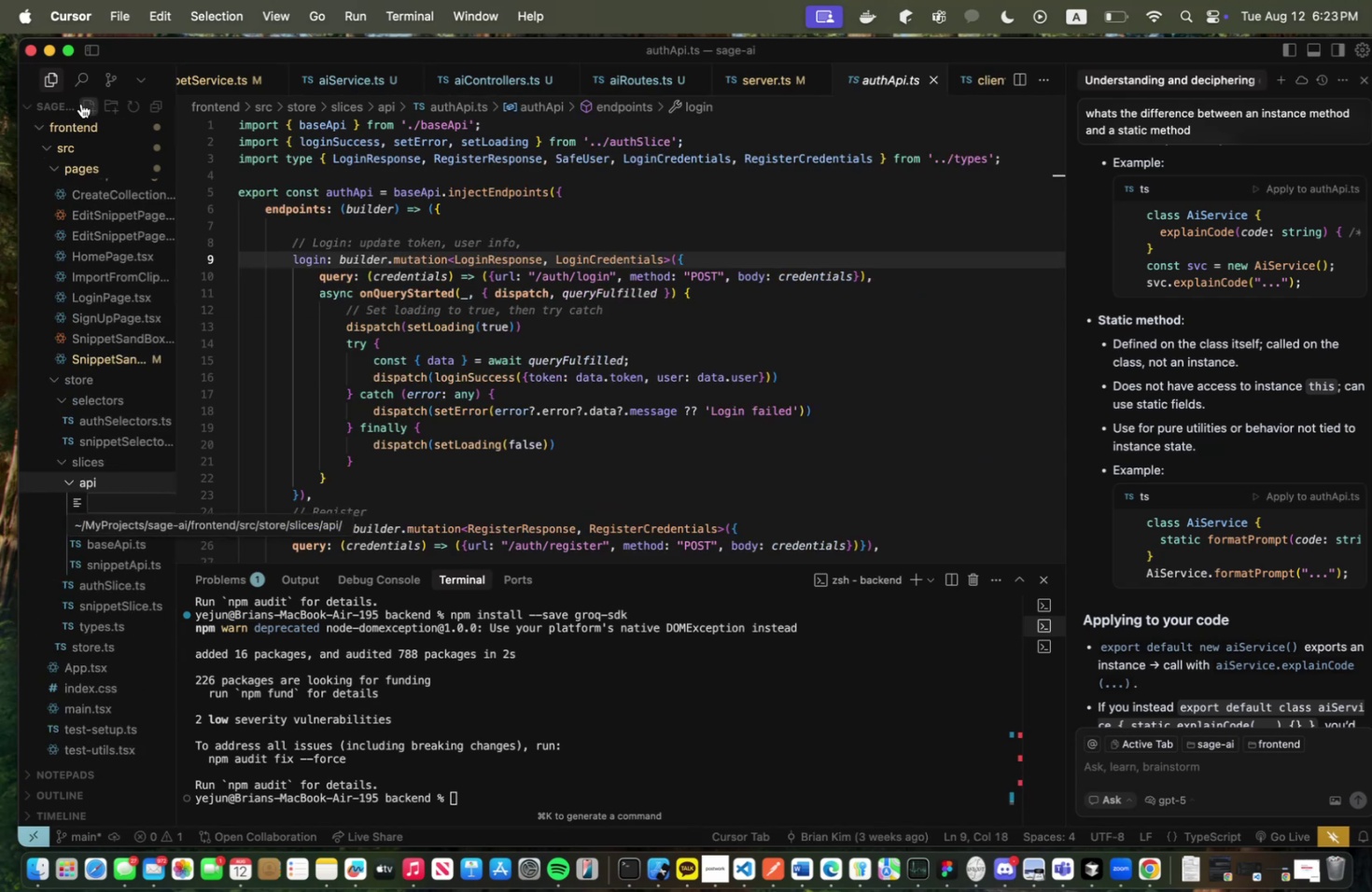 
type(ai)
key(Backspace)
key(Backspace)
key(Backspace)
type(groqAS)
key(Backspace)
type(pi.ts)
 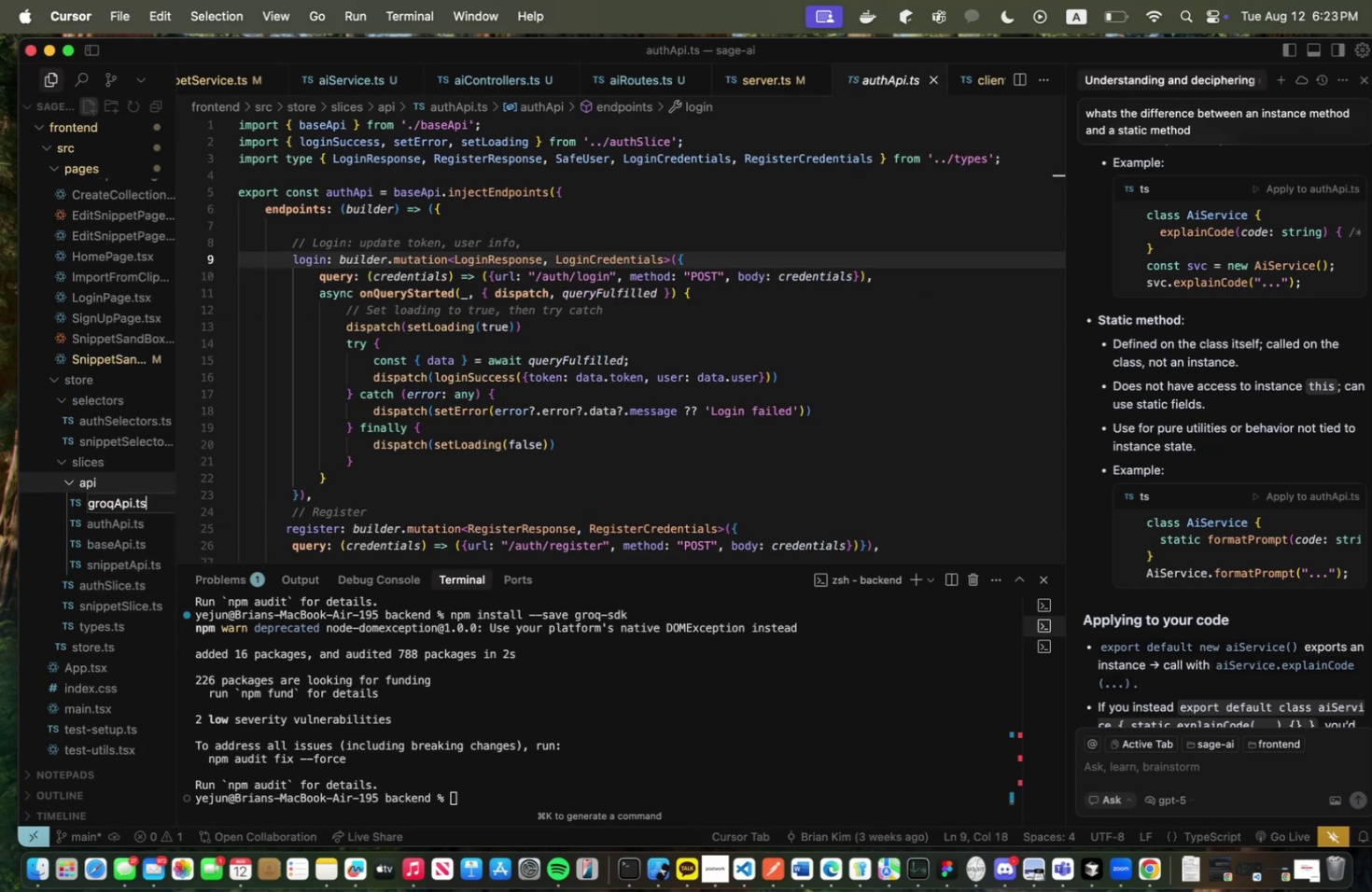 
key(Enter)
 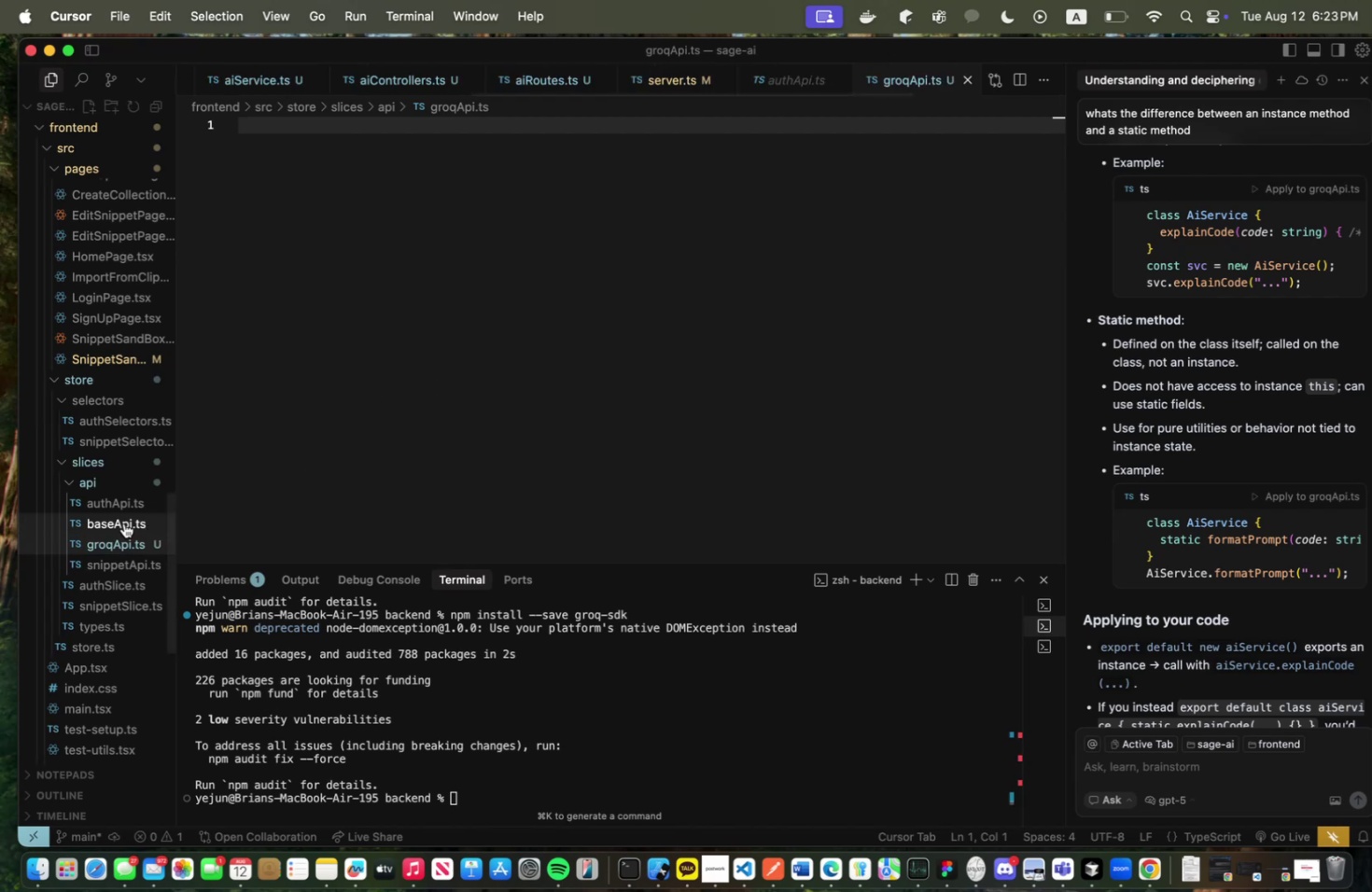 
double_click([124, 509])
 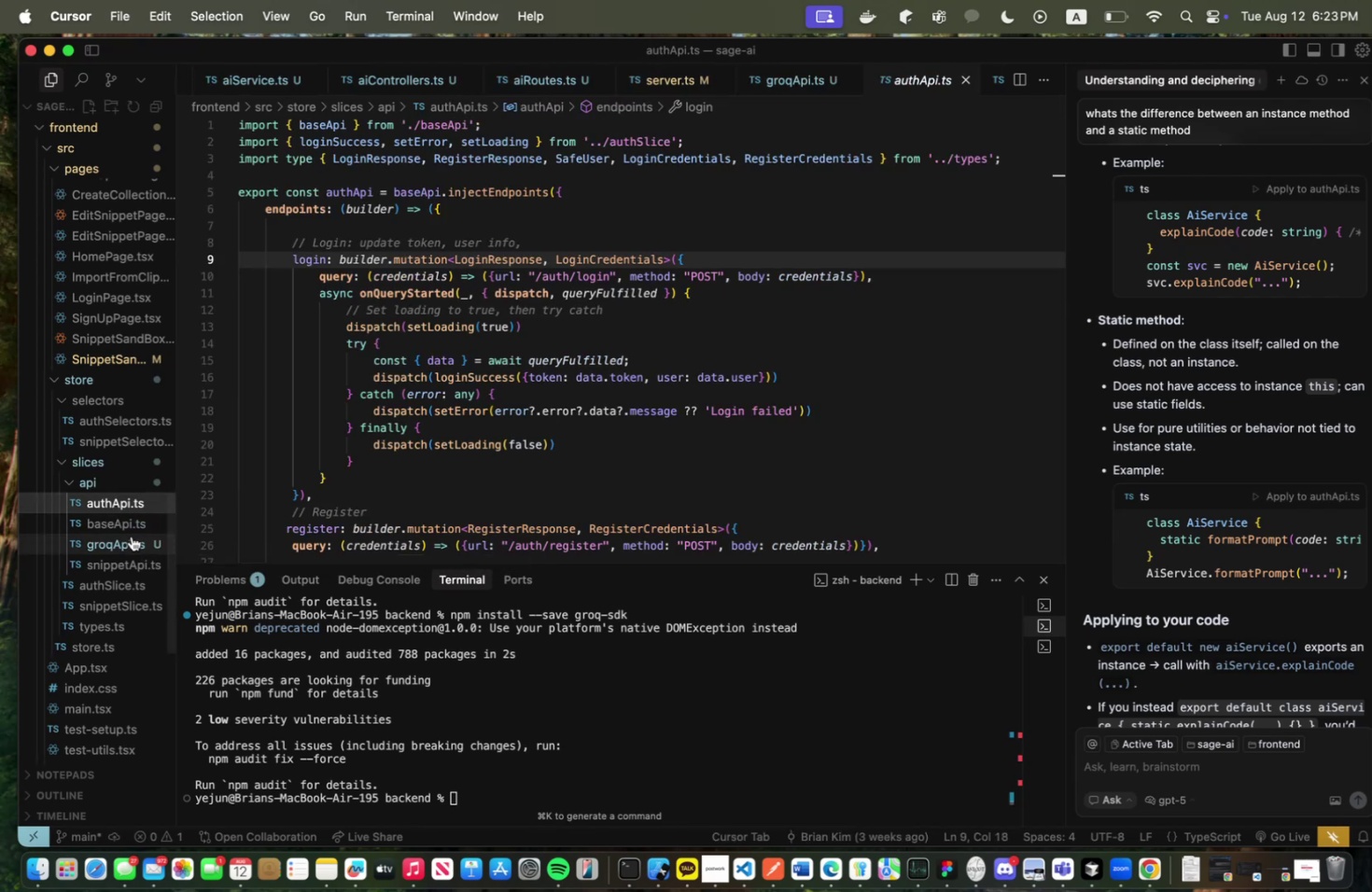 
left_click([132, 536])
 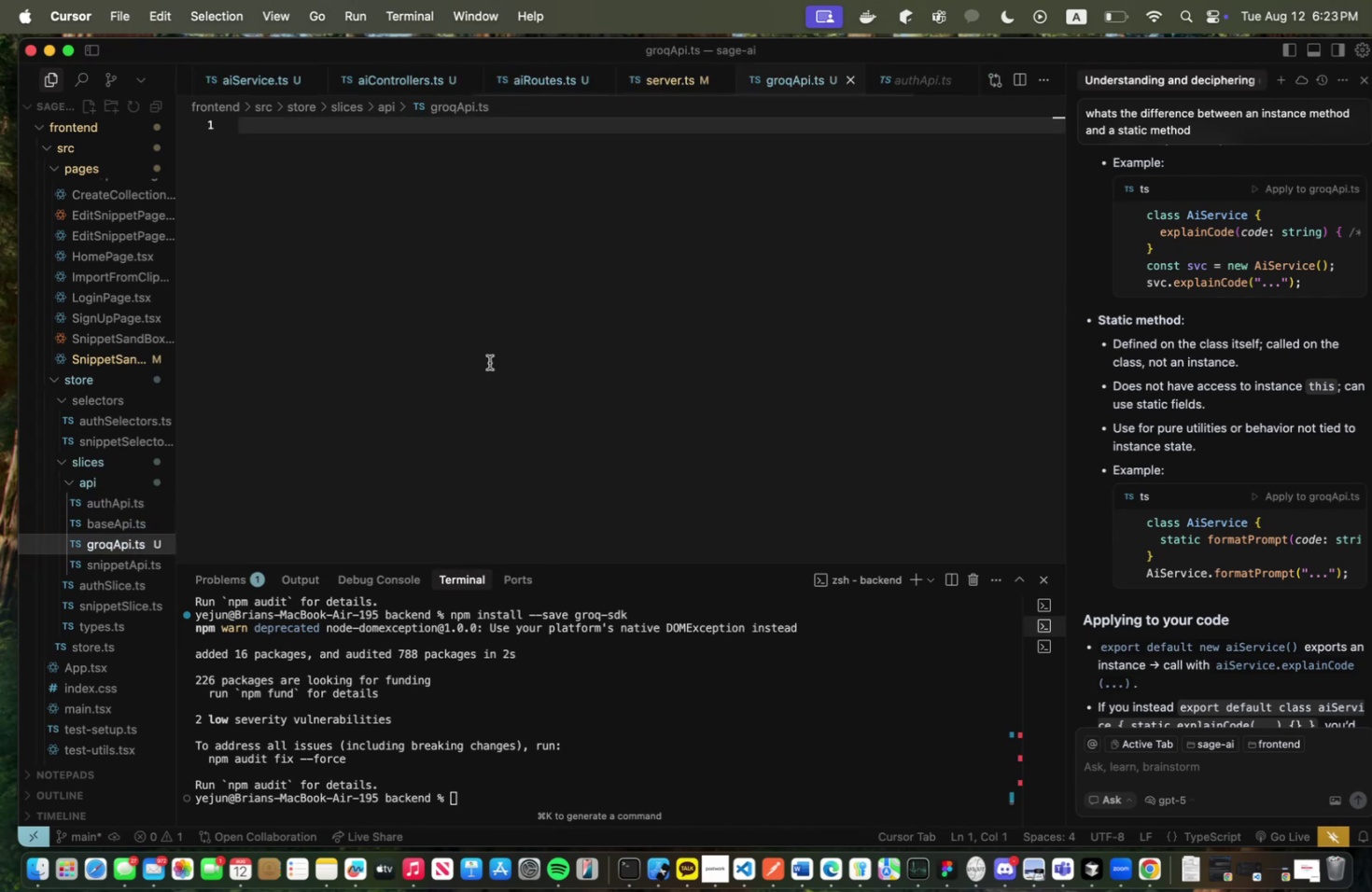 
left_click([535, 333])
 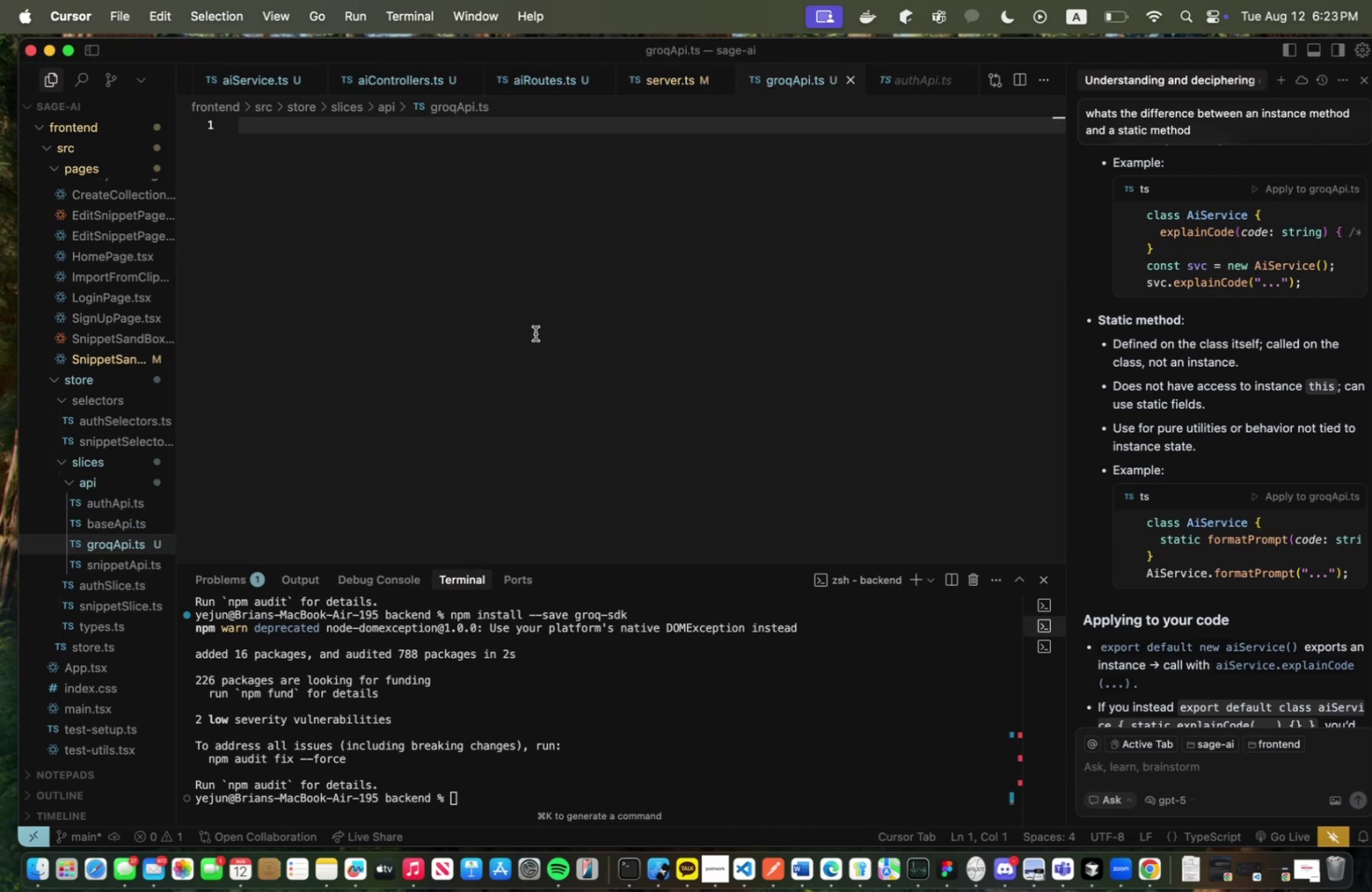 
type(immport)
key(Backspace)
key(Backspace)
key(Backspace)
key(Backspace)
type(p)
key(Backspace)
key(Backspace)
type(port { baseAPi)
key(Backspace)
key(Backspace)
type(pi } from './baseApi;)
key(Backspace)
type(';)
 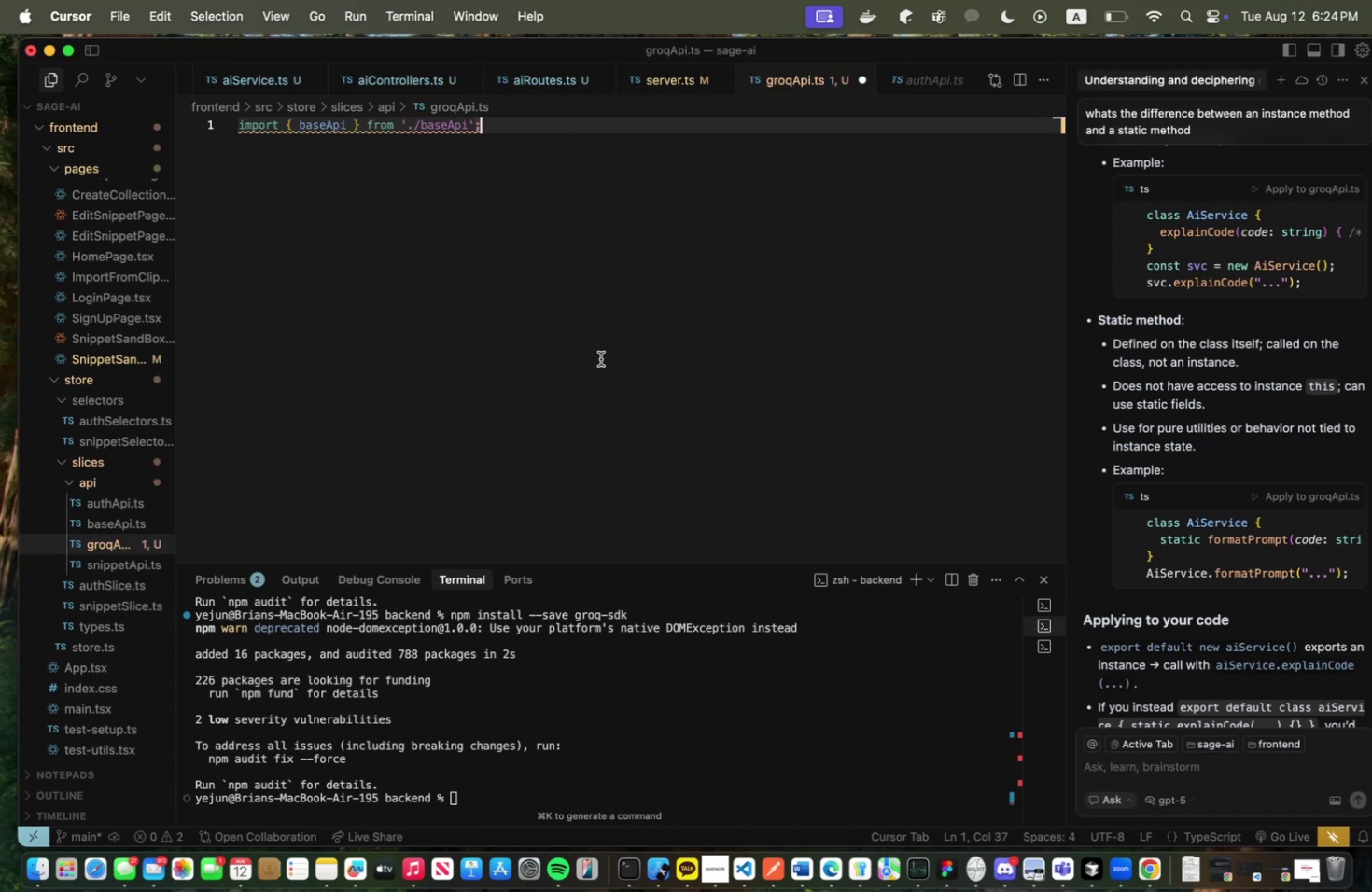 
key(Meta+CommandLeft)
 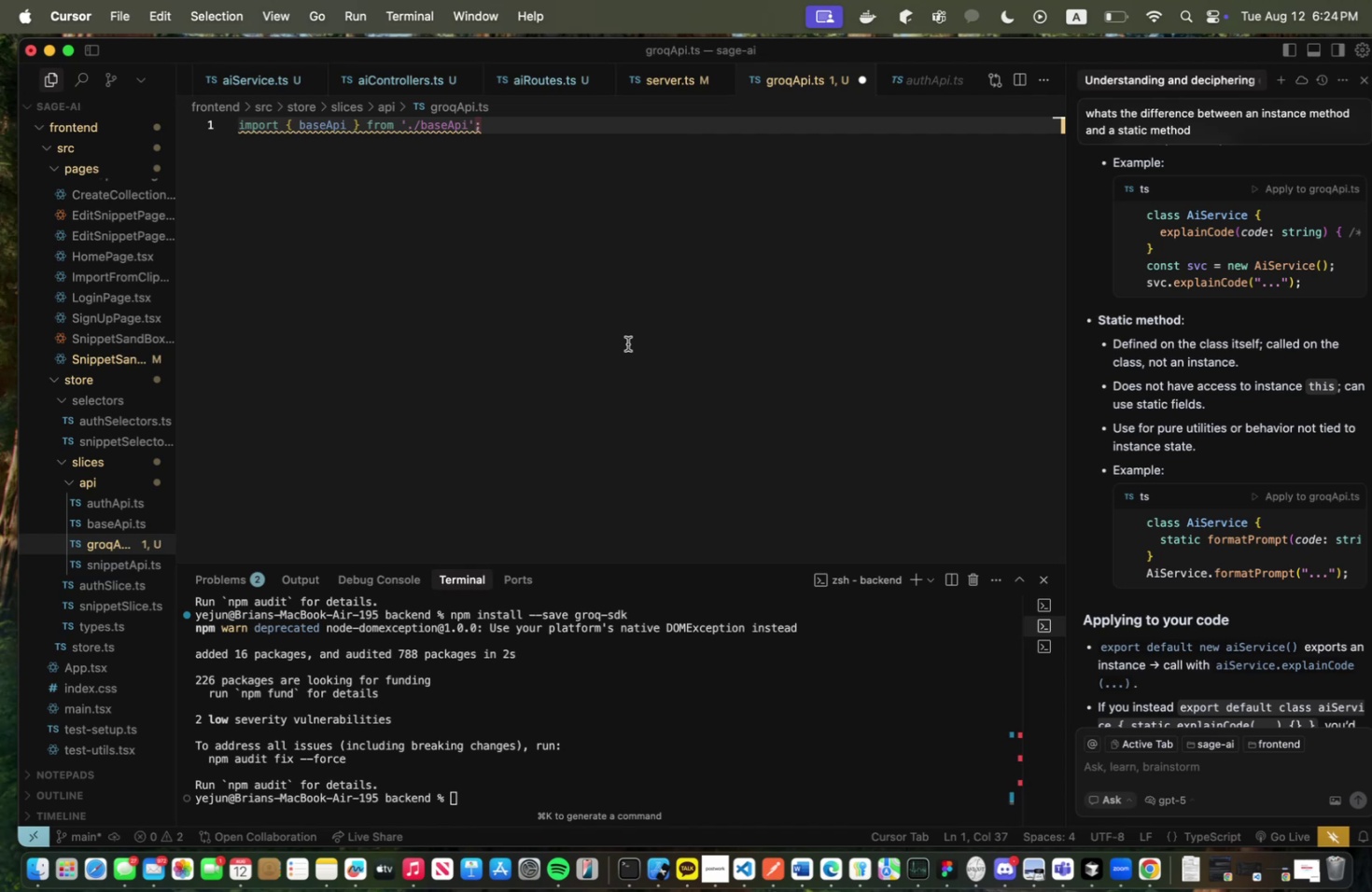 
key(Meta+S)
 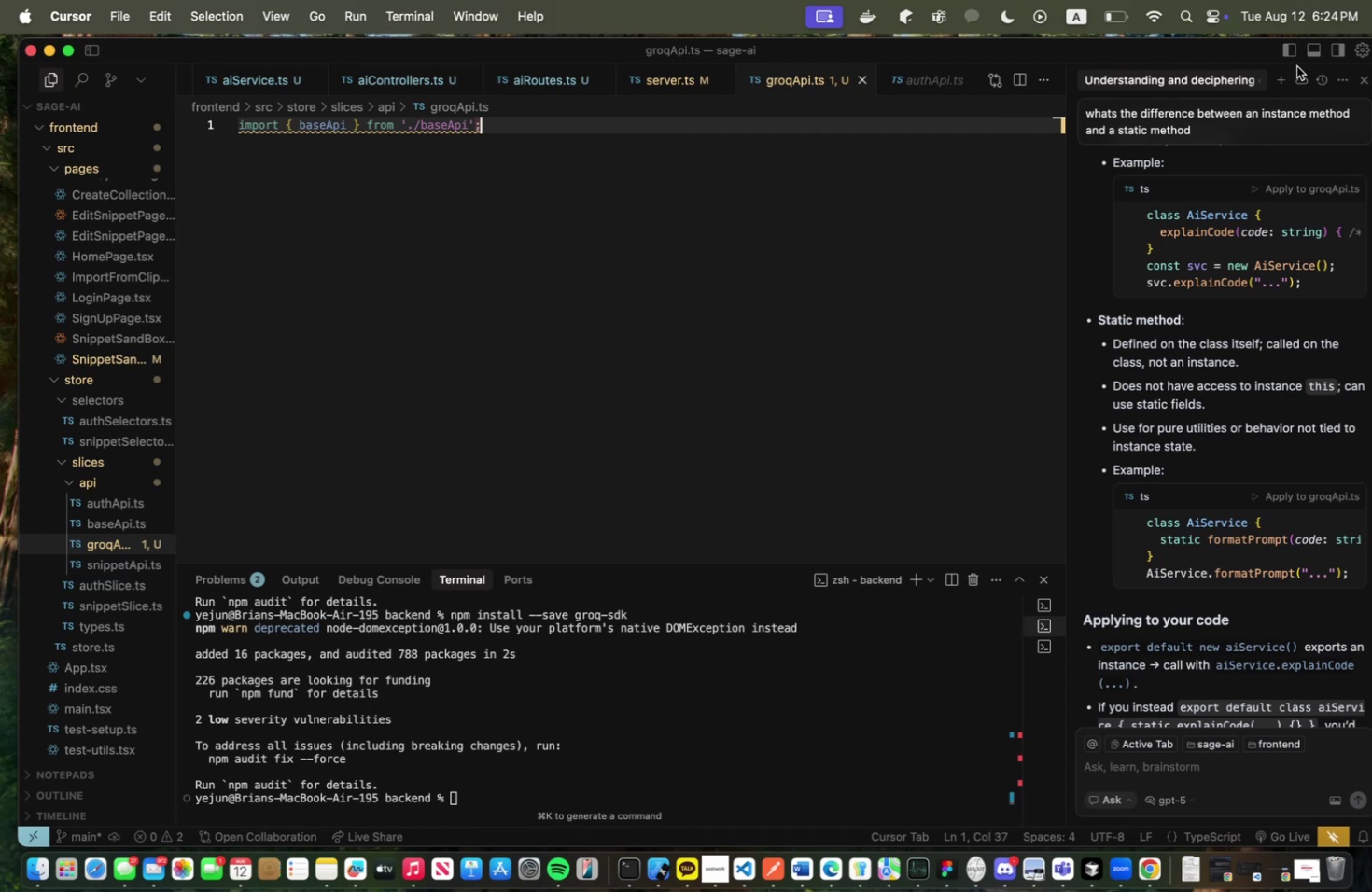 
left_click([1351, 50])
 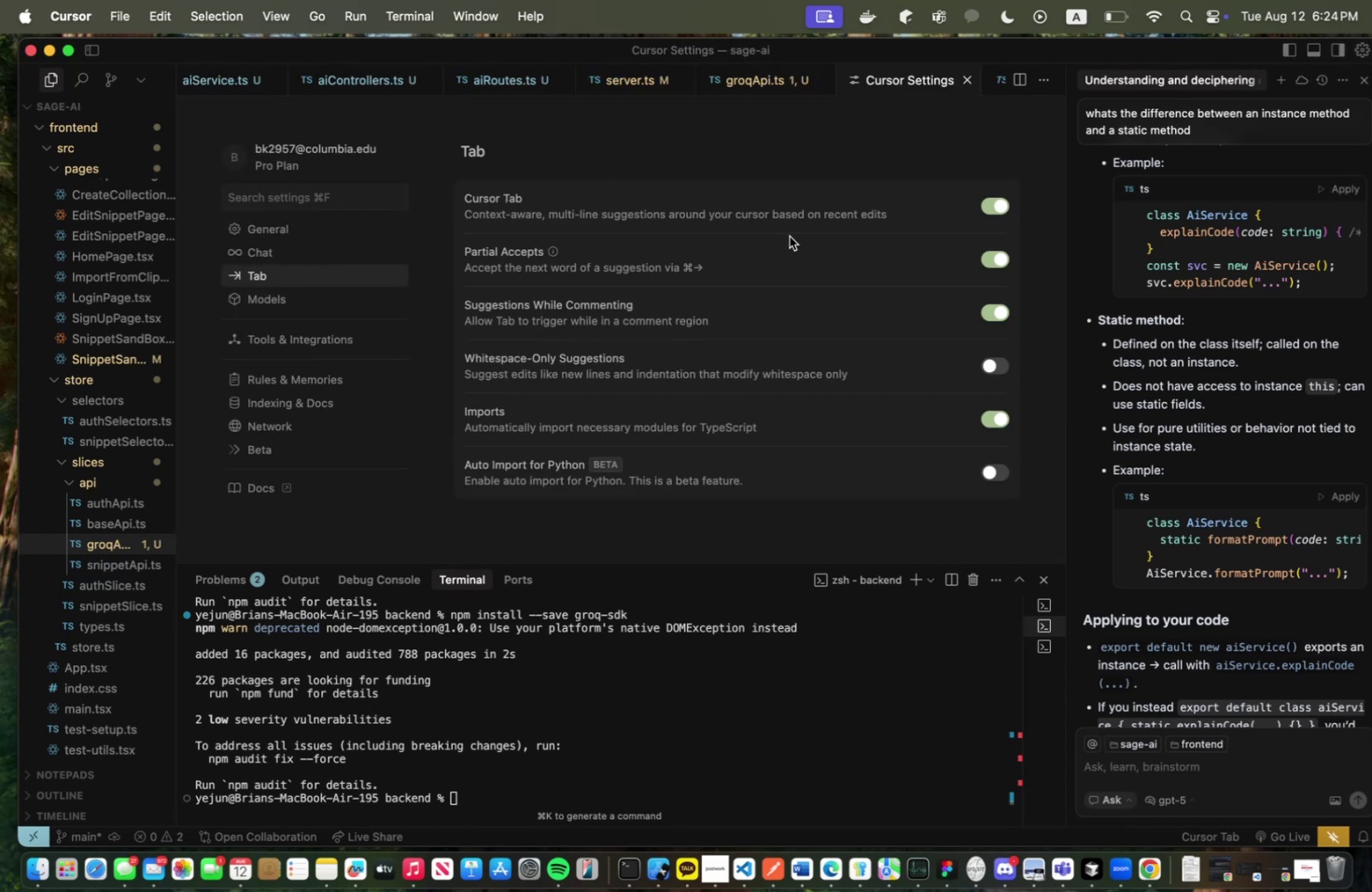 
wait(5.83)
 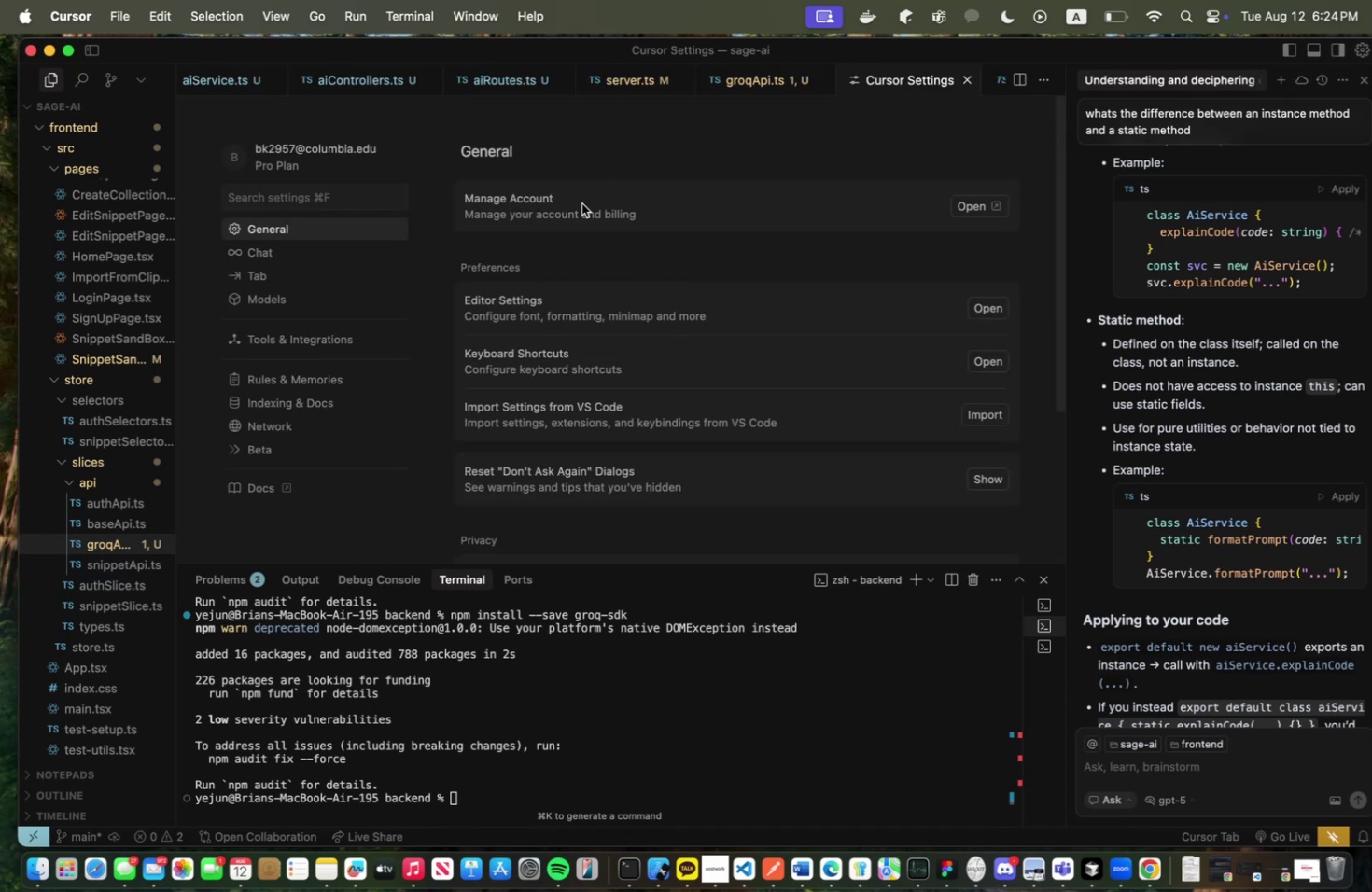 
left_click([992, 199])
 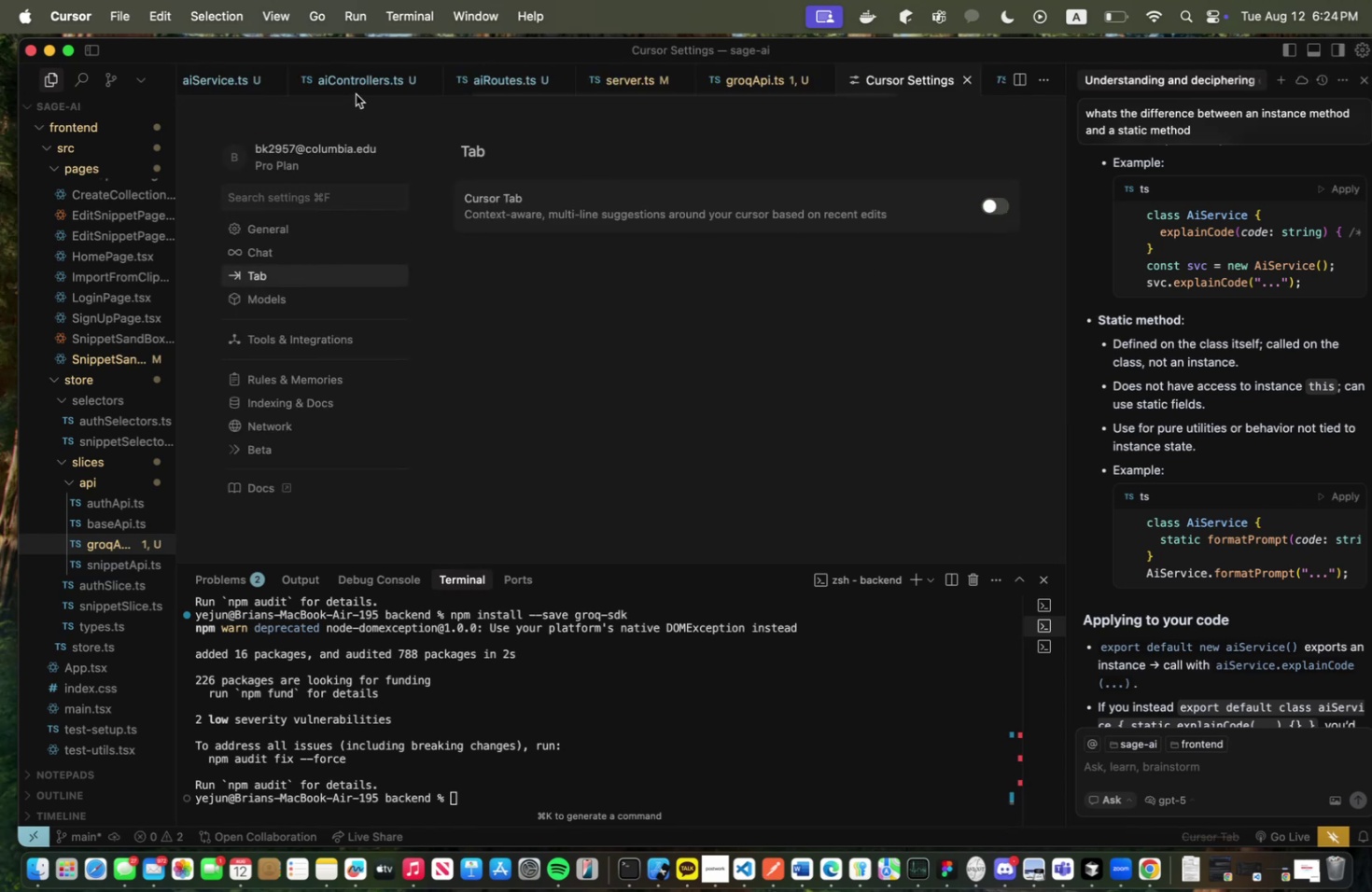 
left_click([766, 81])
 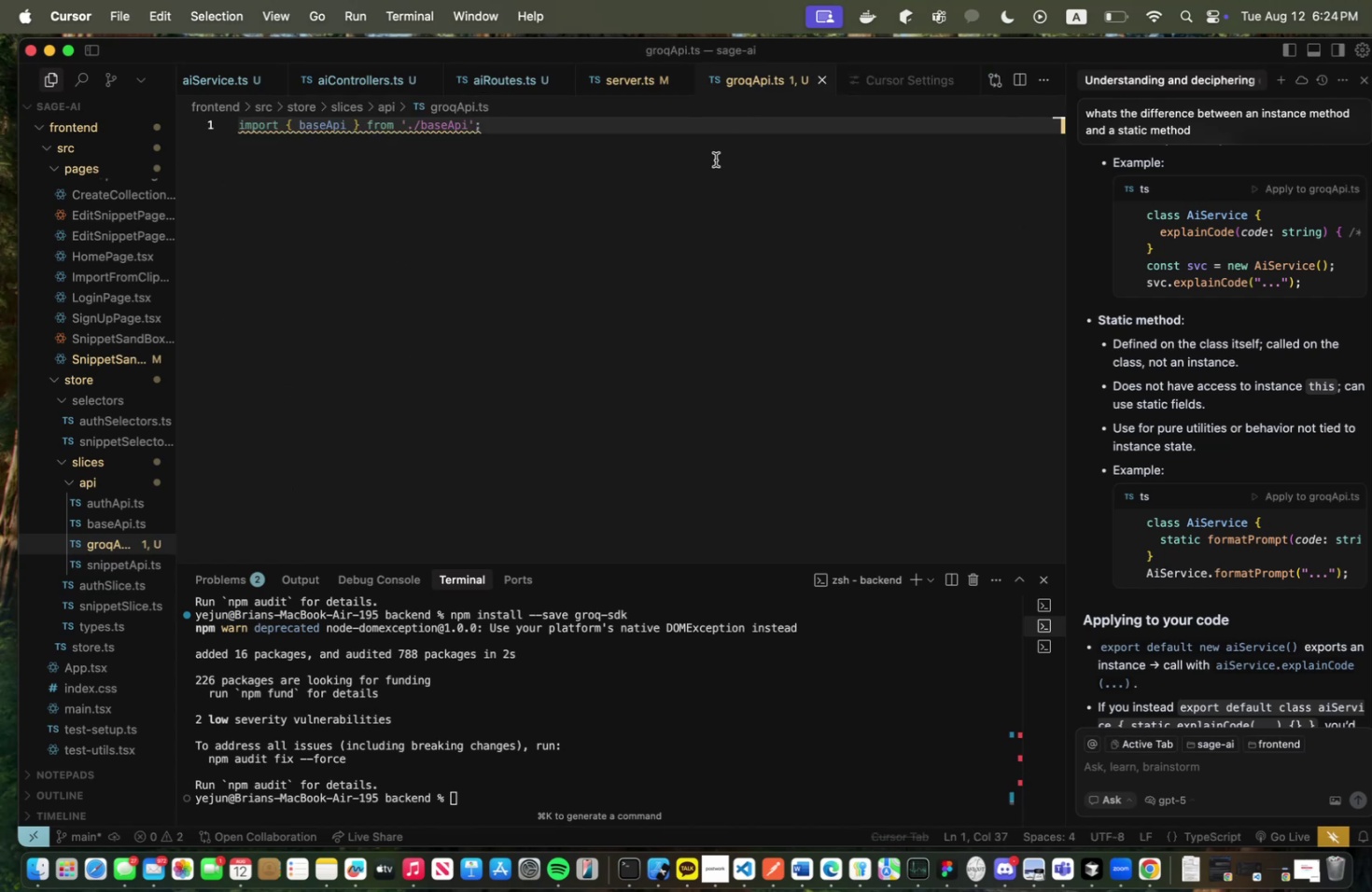 
key(Enter)
 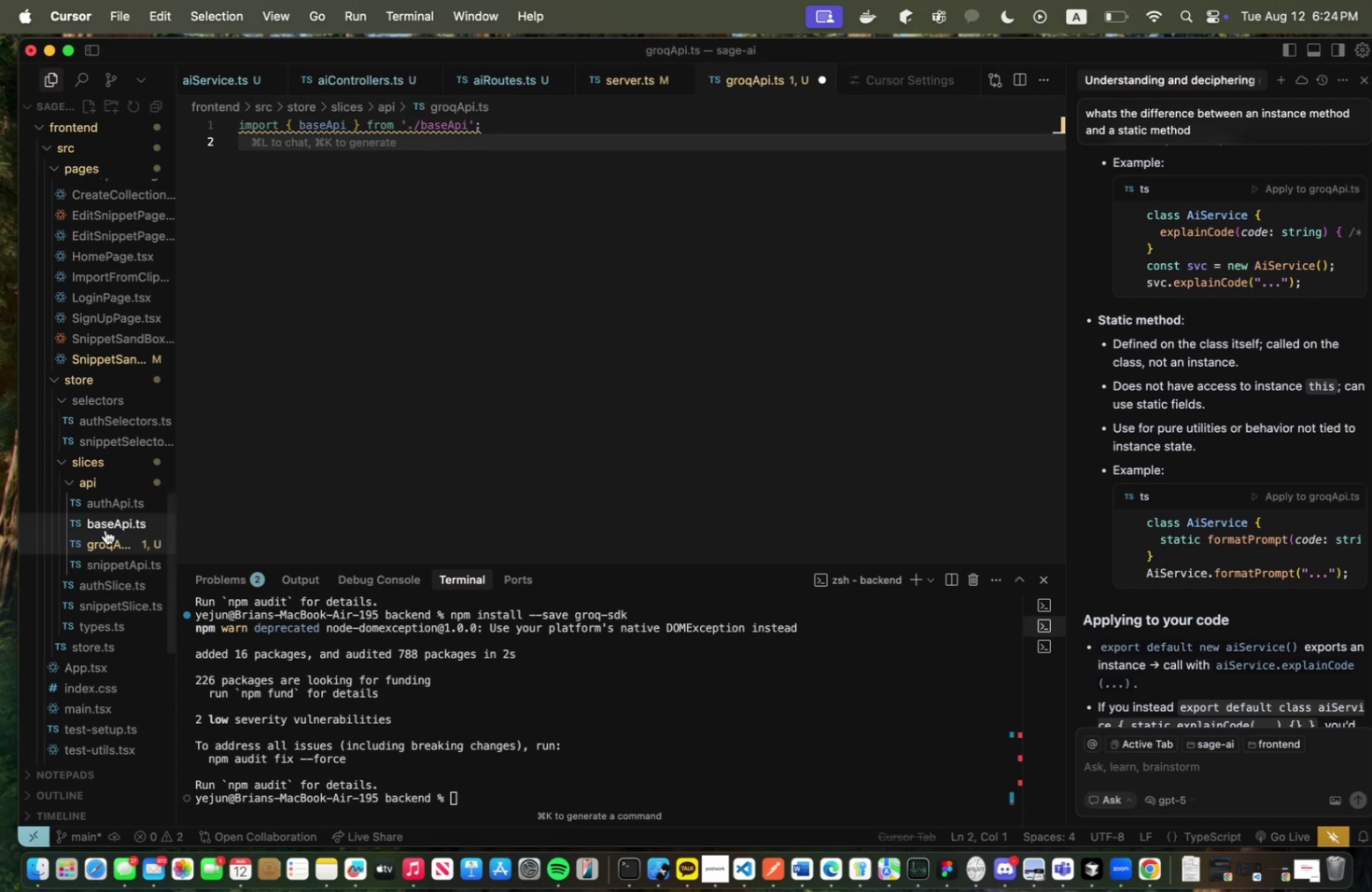 
double_click([102, 509])
 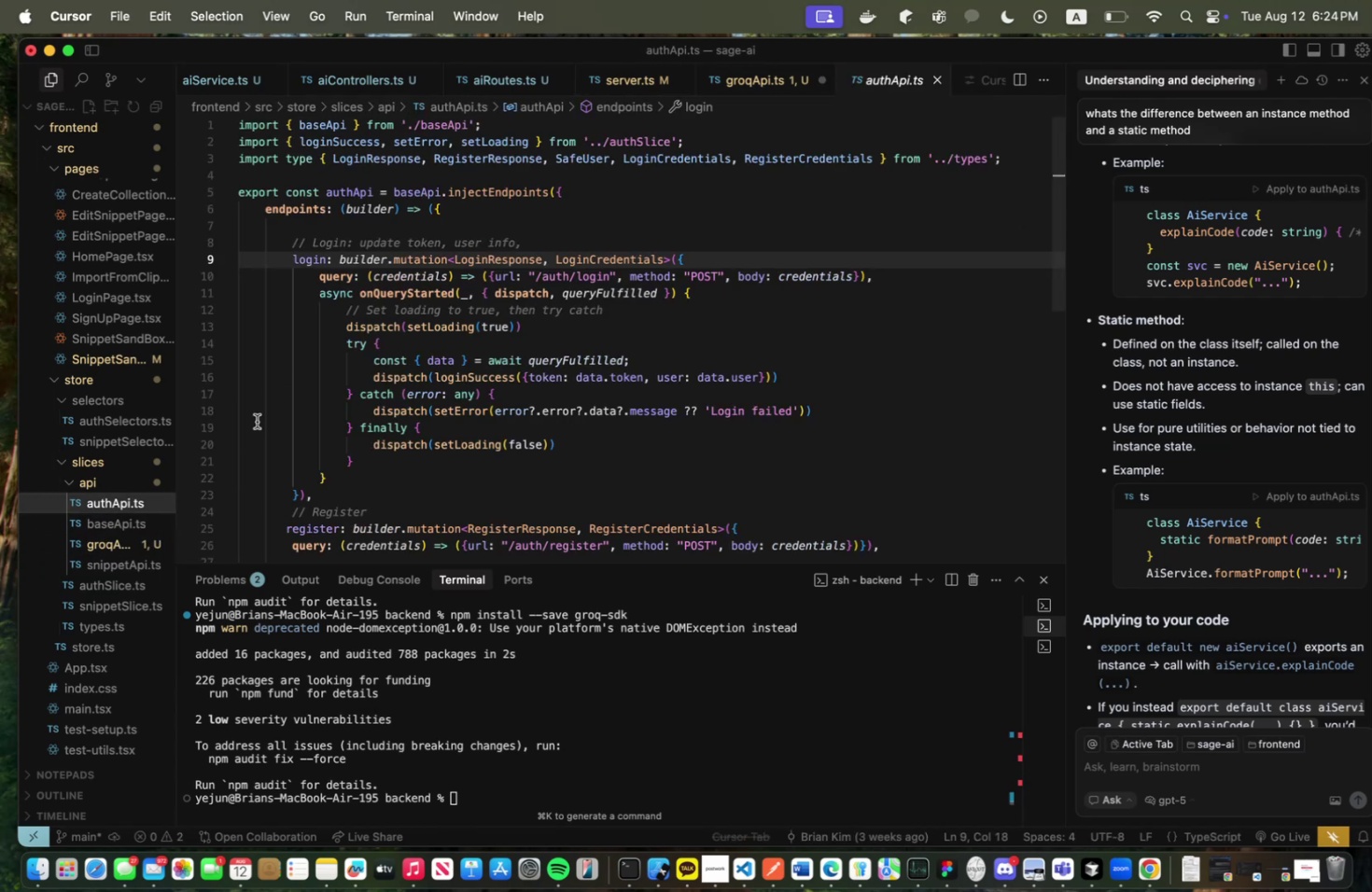 
wait(8.75)
 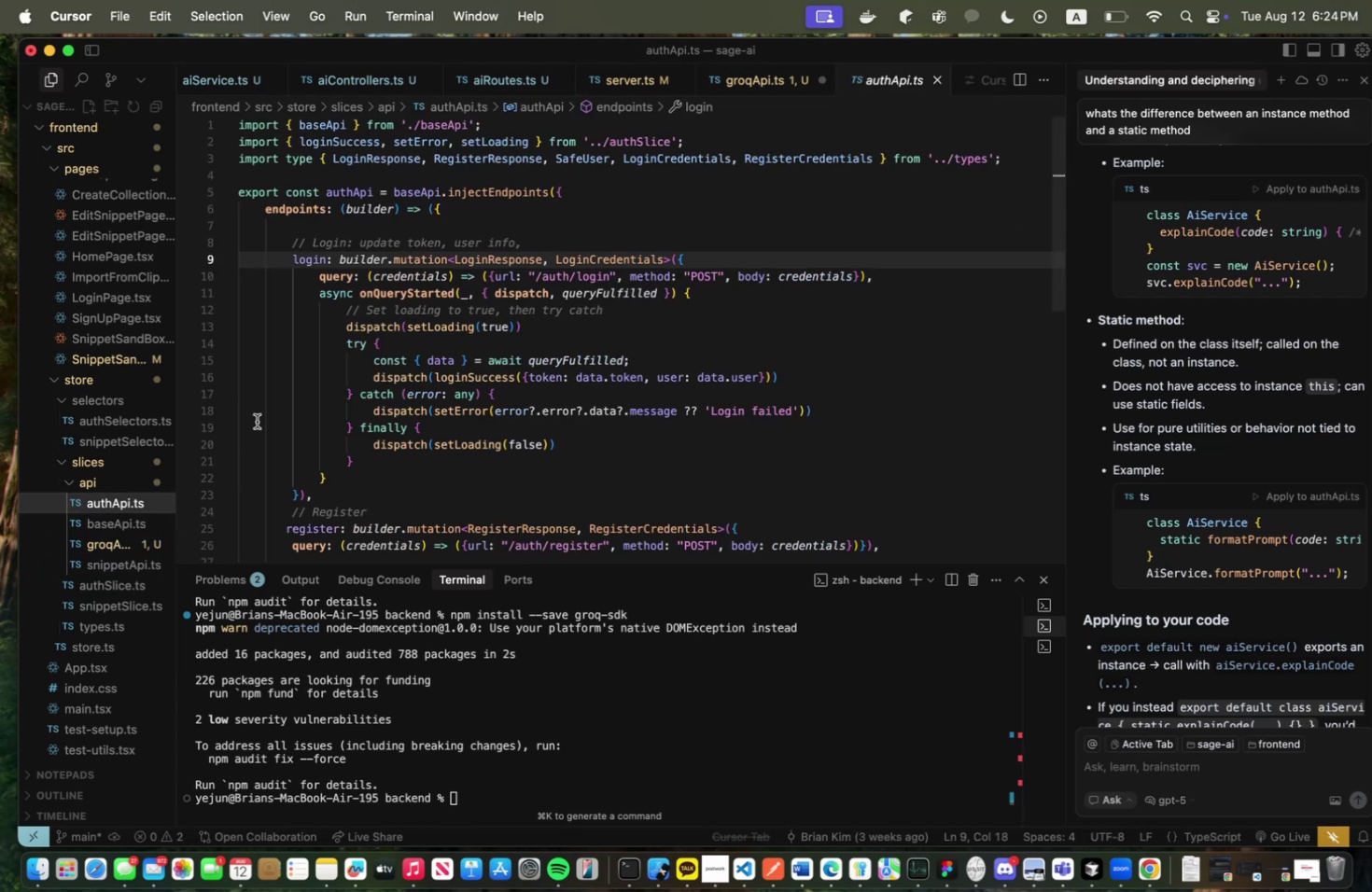 
left_click([152, 564])
 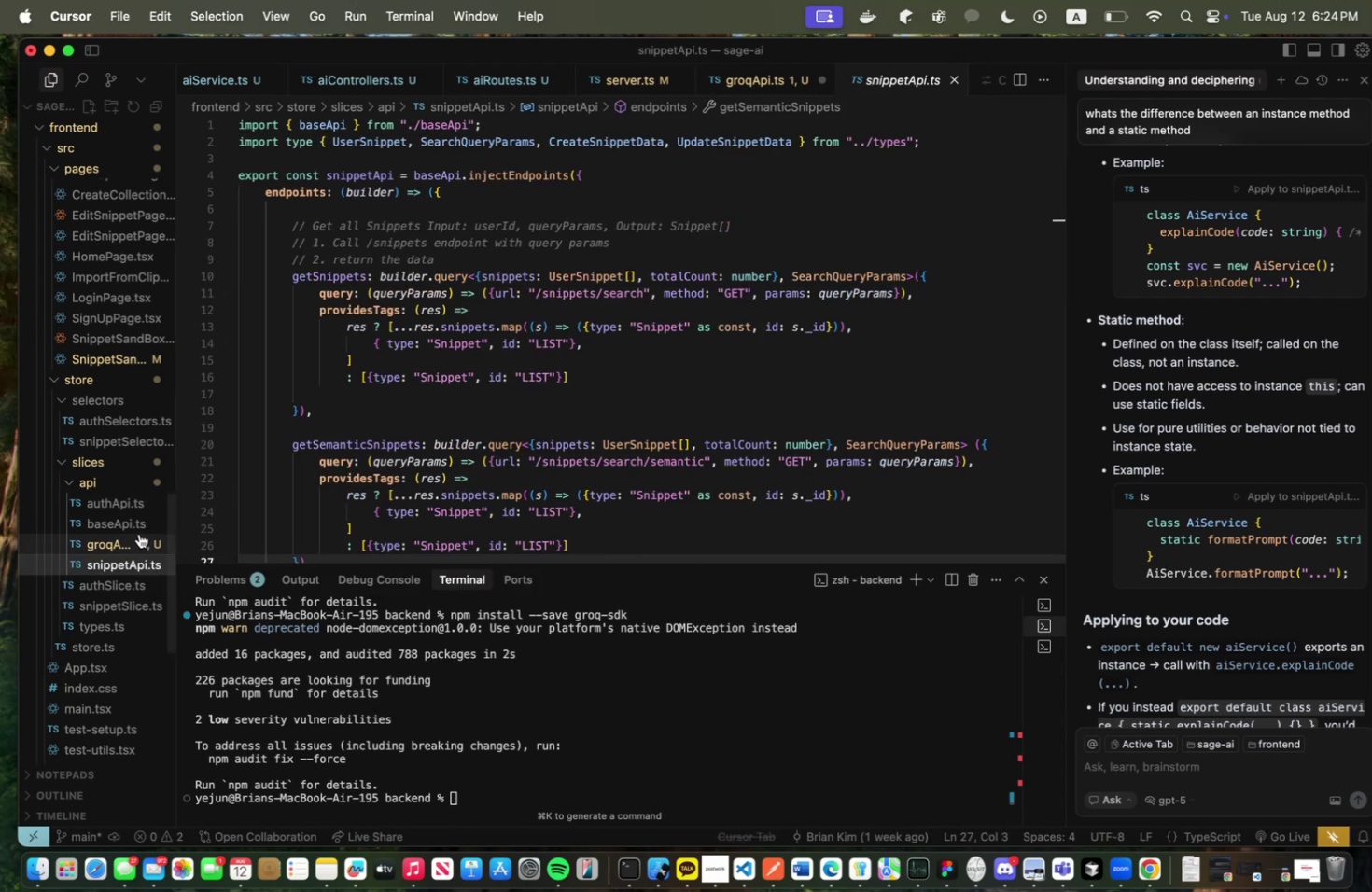 
double_click([137, 526])
 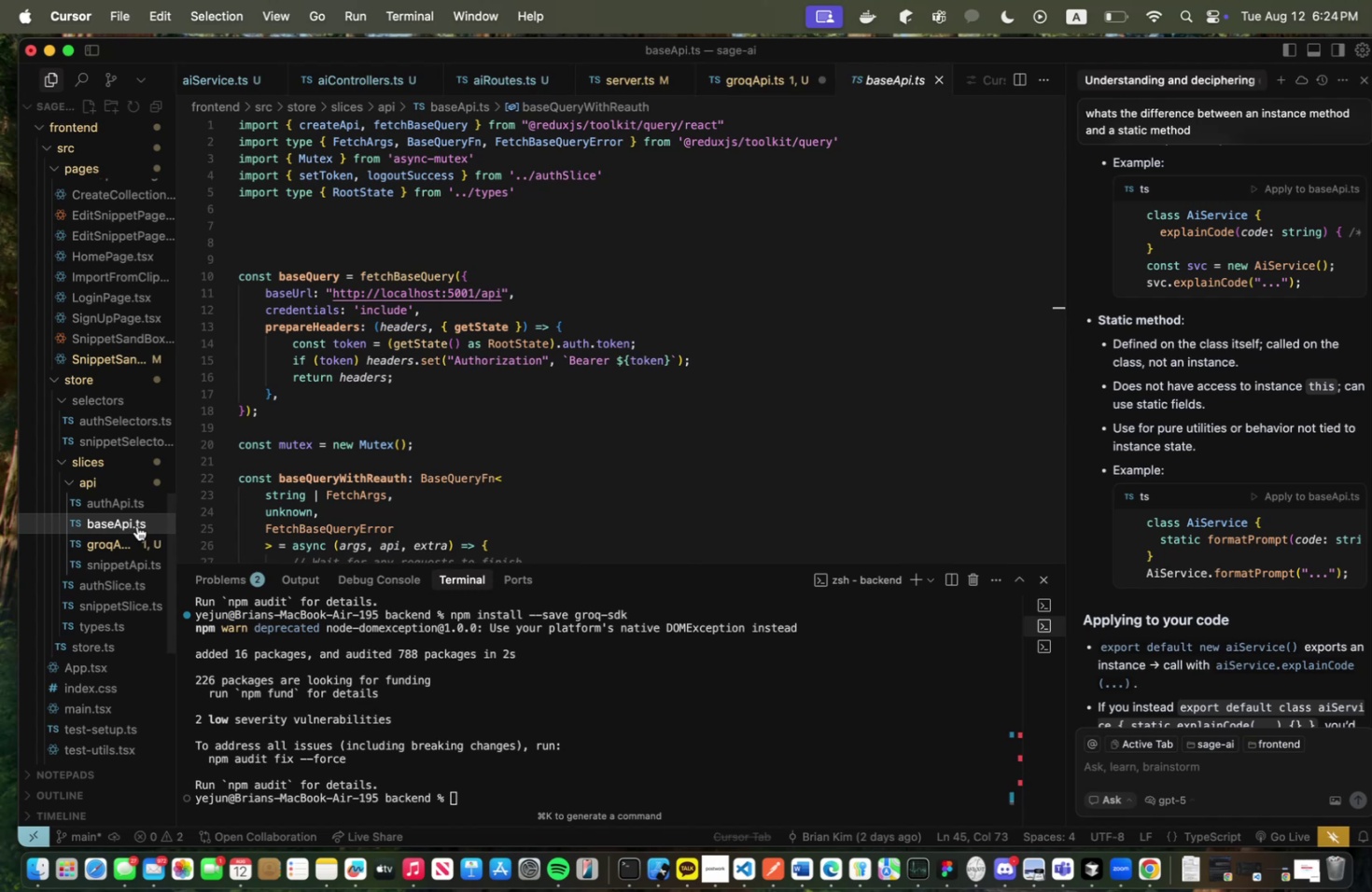 
wait(10.58)
 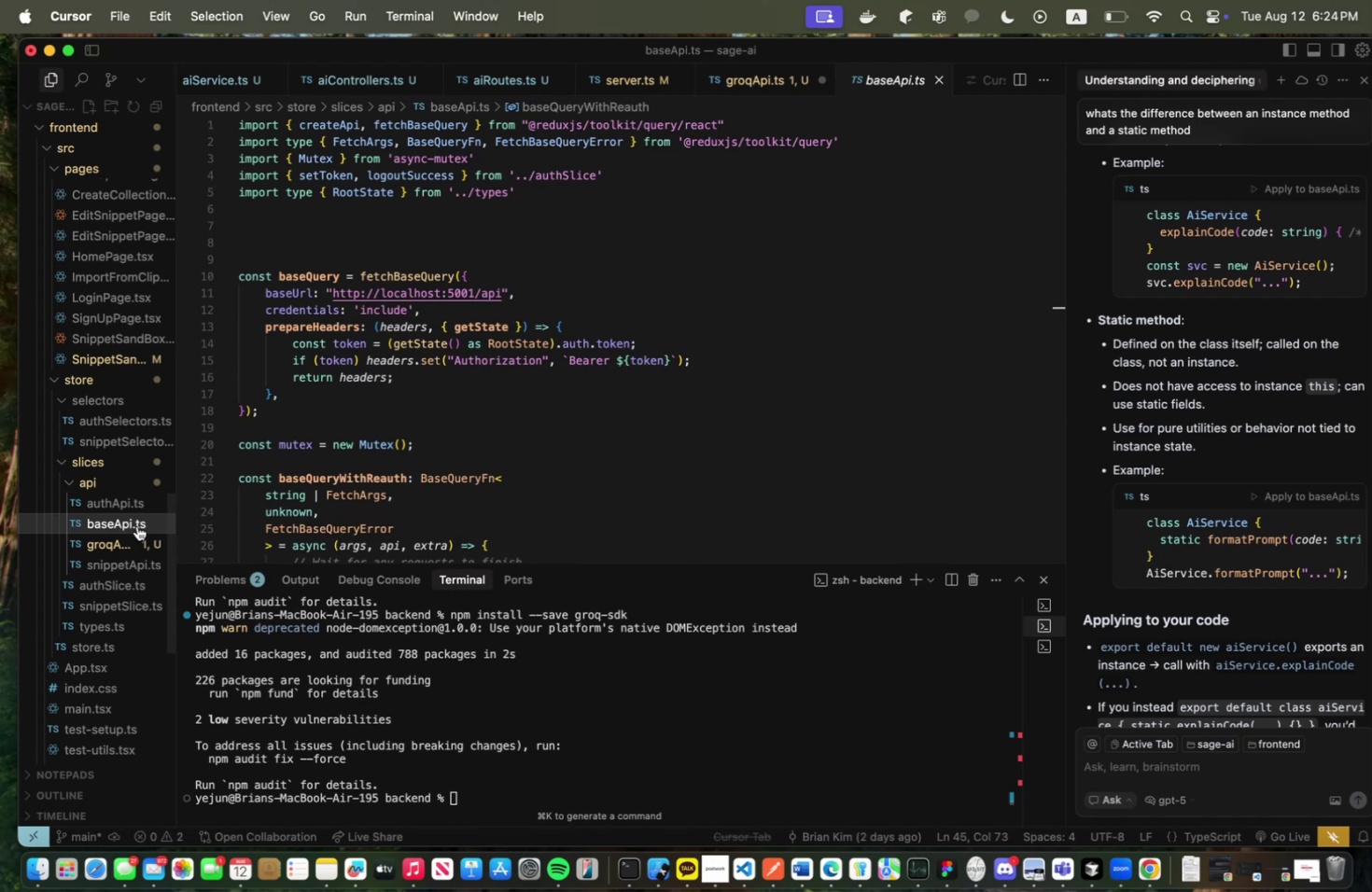 
left_click([1273, 79])
 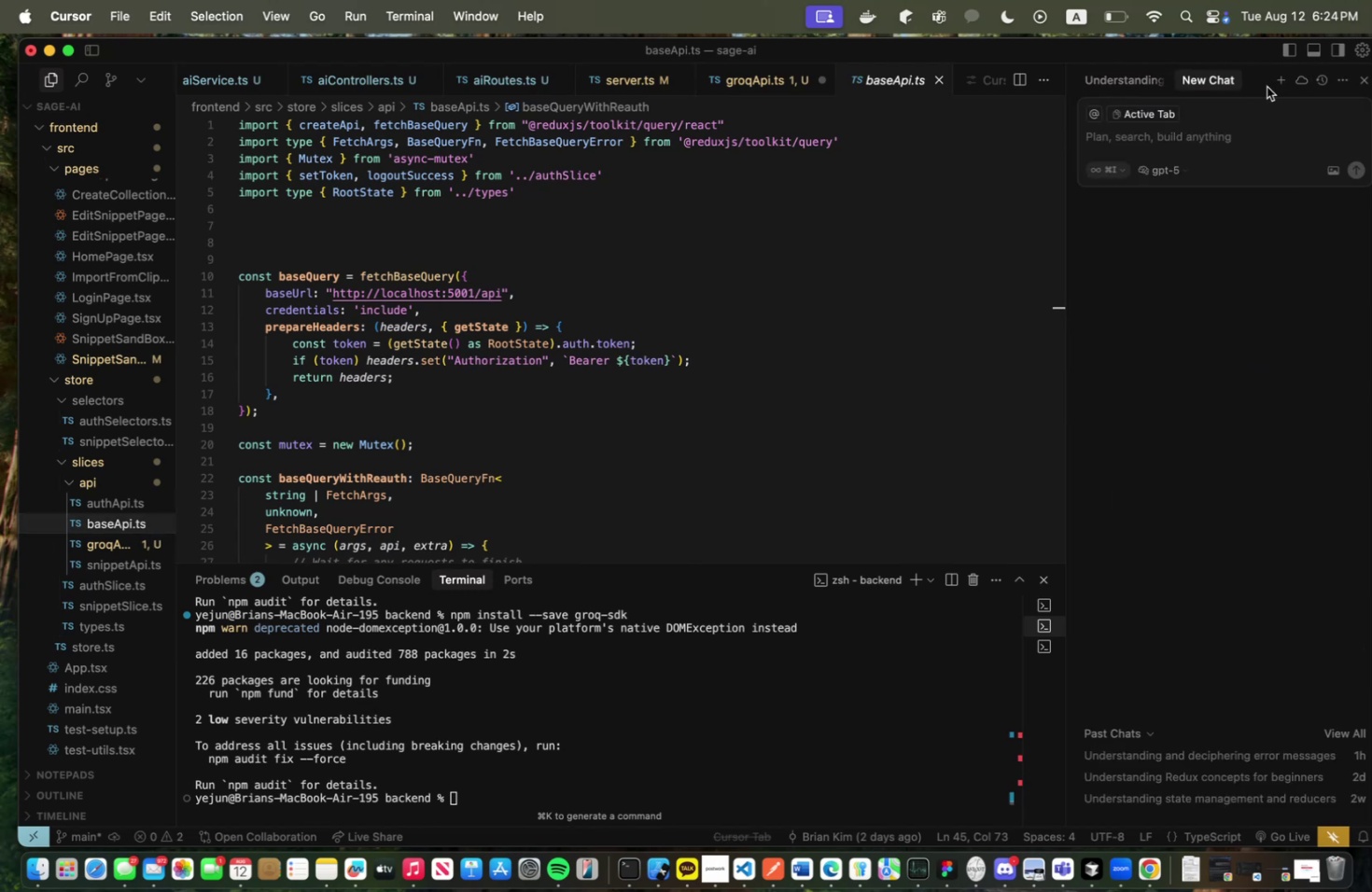 
type(i want to call my backend groq service )
key(Backspace)
type(, but i'm not sure that i need to use rtk query for thius)
key(Backspace)
key(Backspace)
type(s, what do yo u)
key(Backspace)
key(Backspace)
type(u ti)
key(Backspace)
key(Backspace)
type(think>)
key(Backspace)
type(?)
 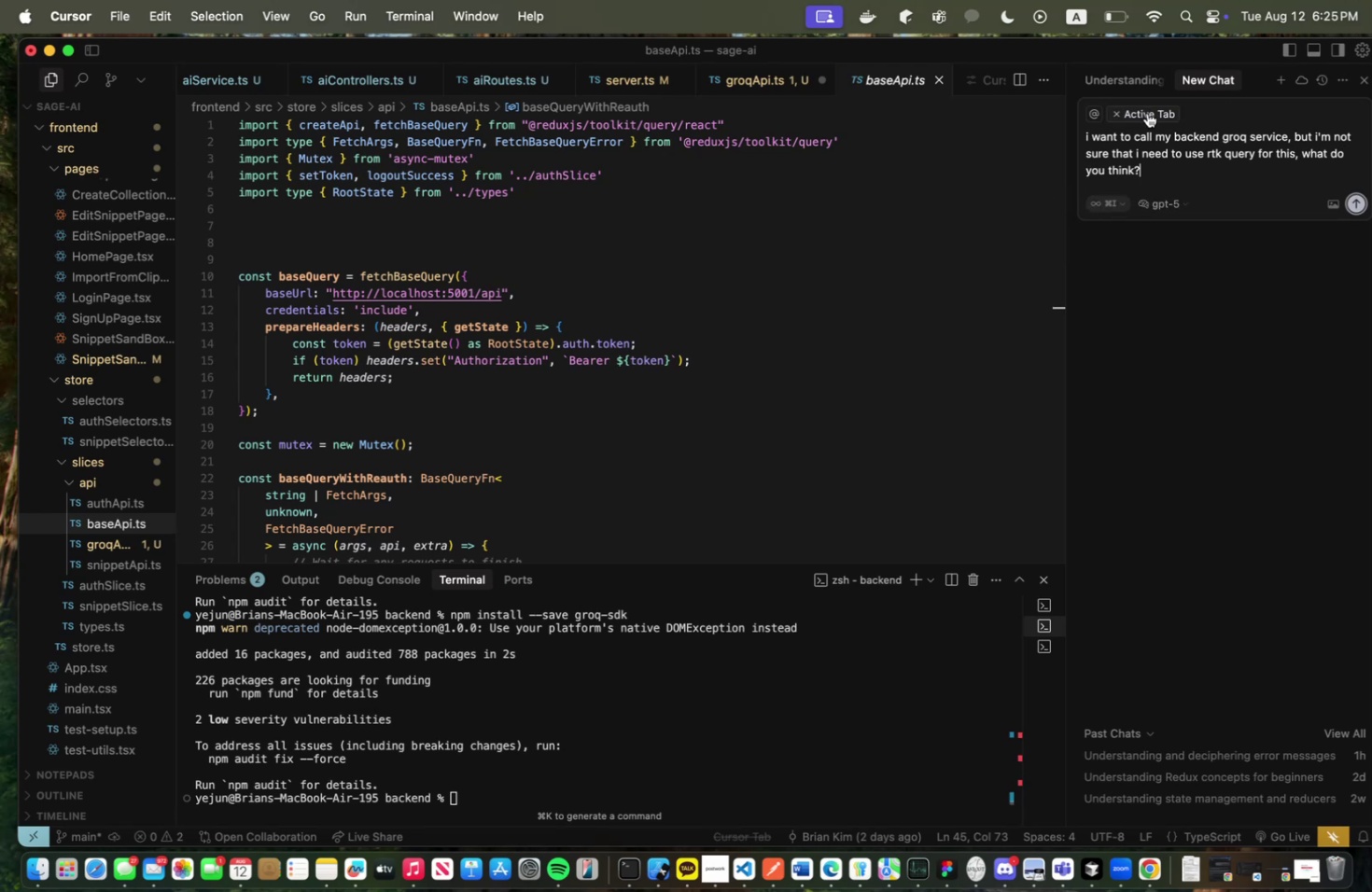 
left_click([1092, 120])
 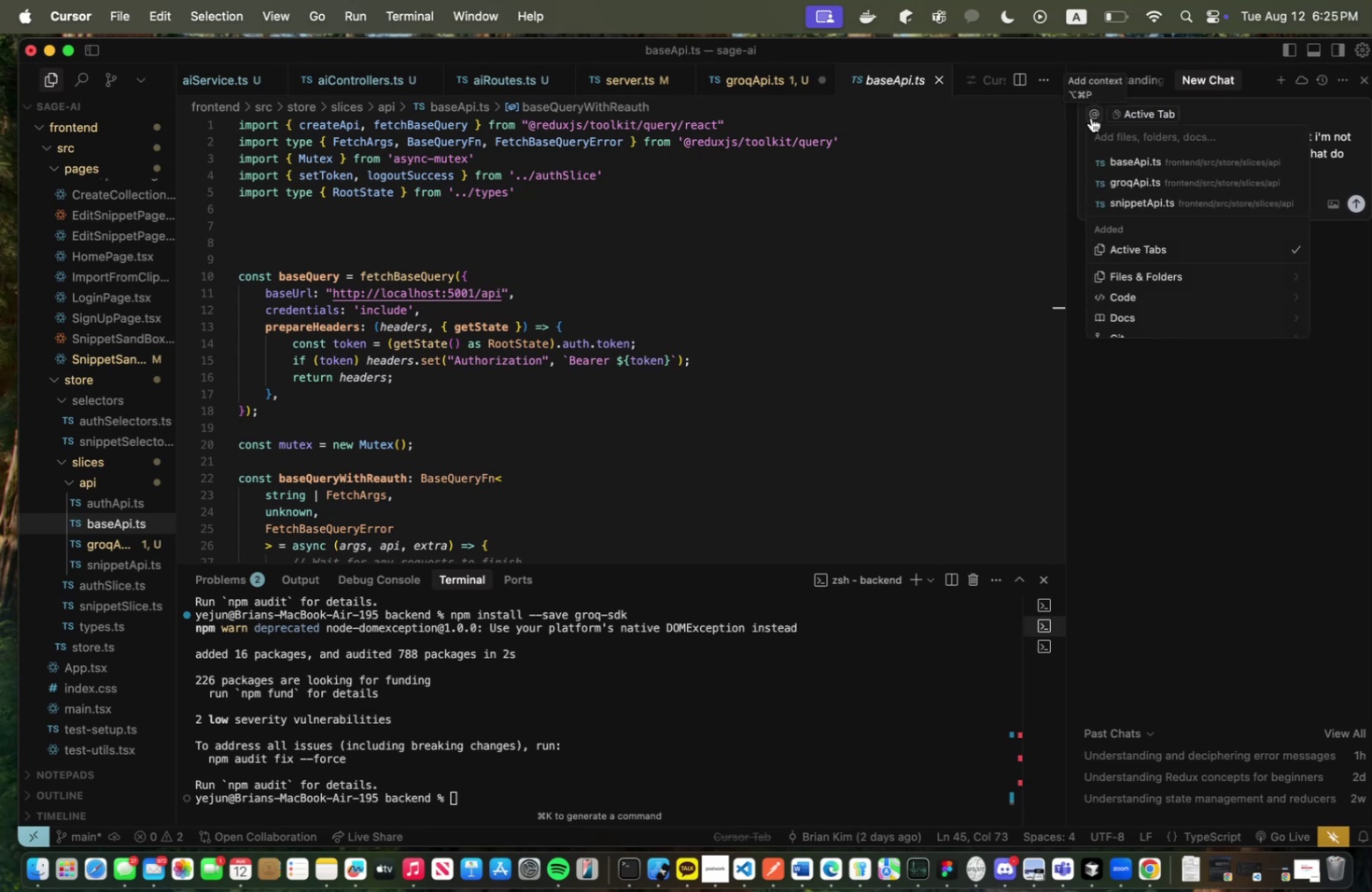 
key(Slash)
 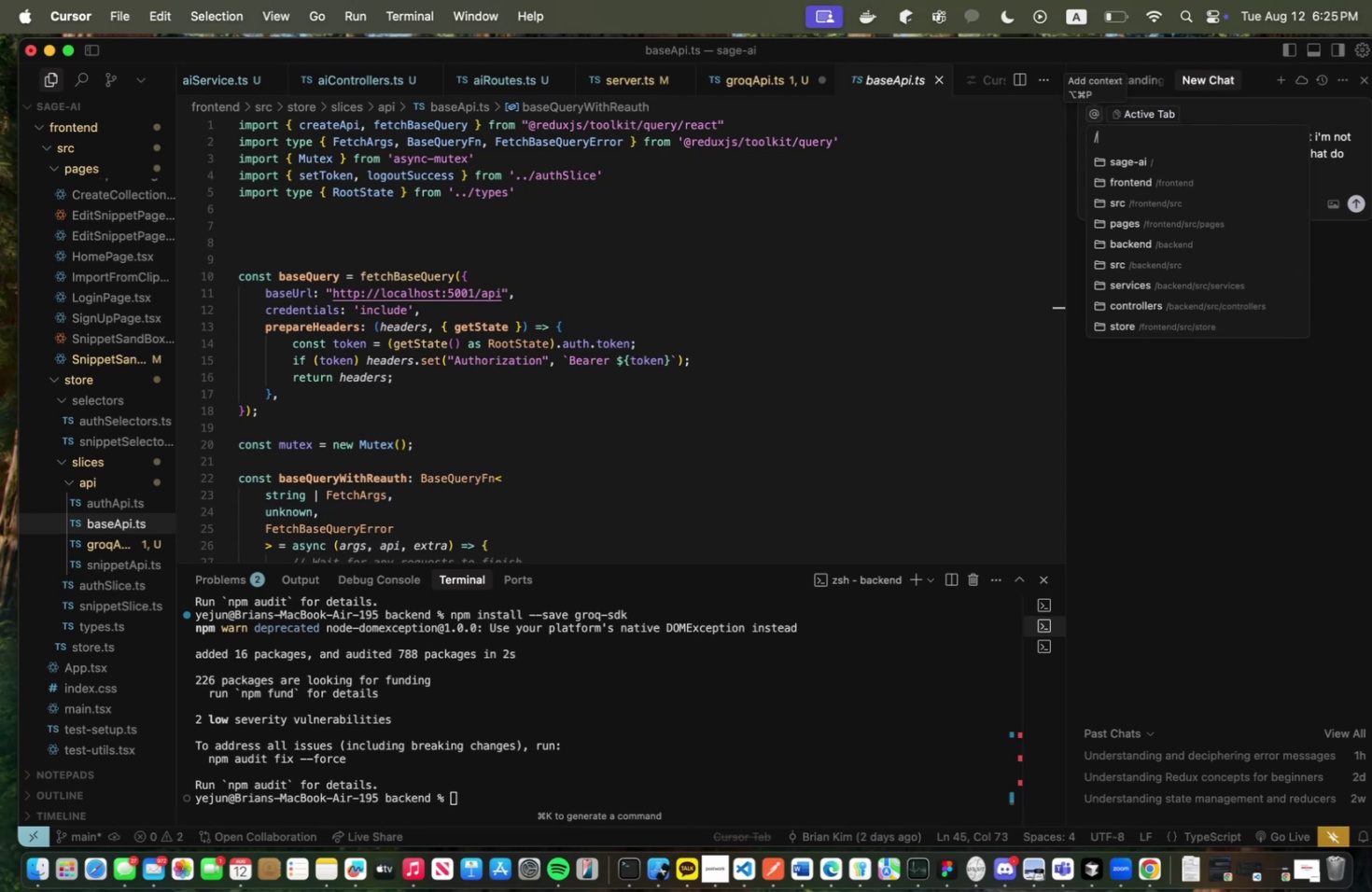 
key(ArrowDown)
 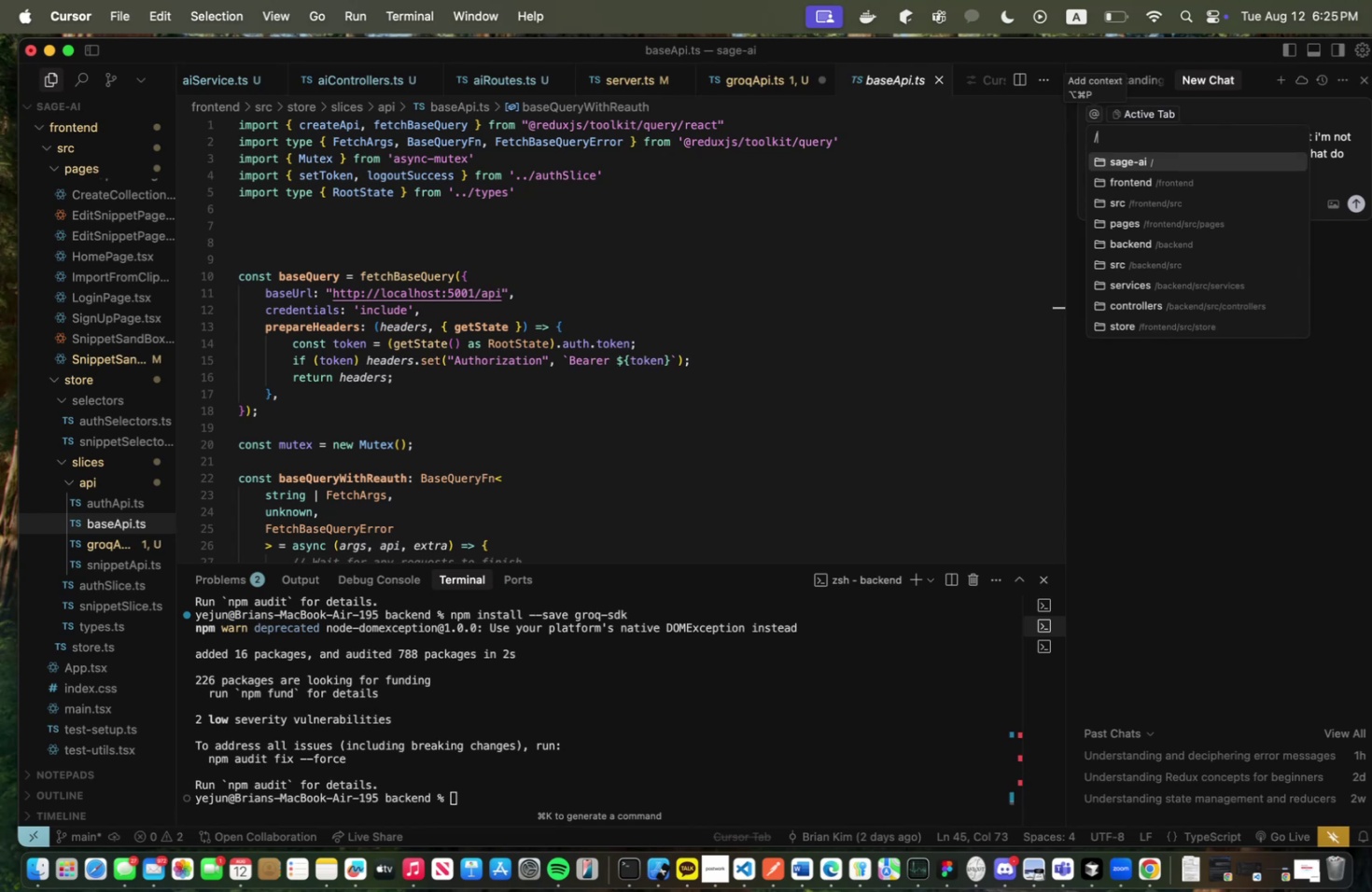 
key(Enter)
 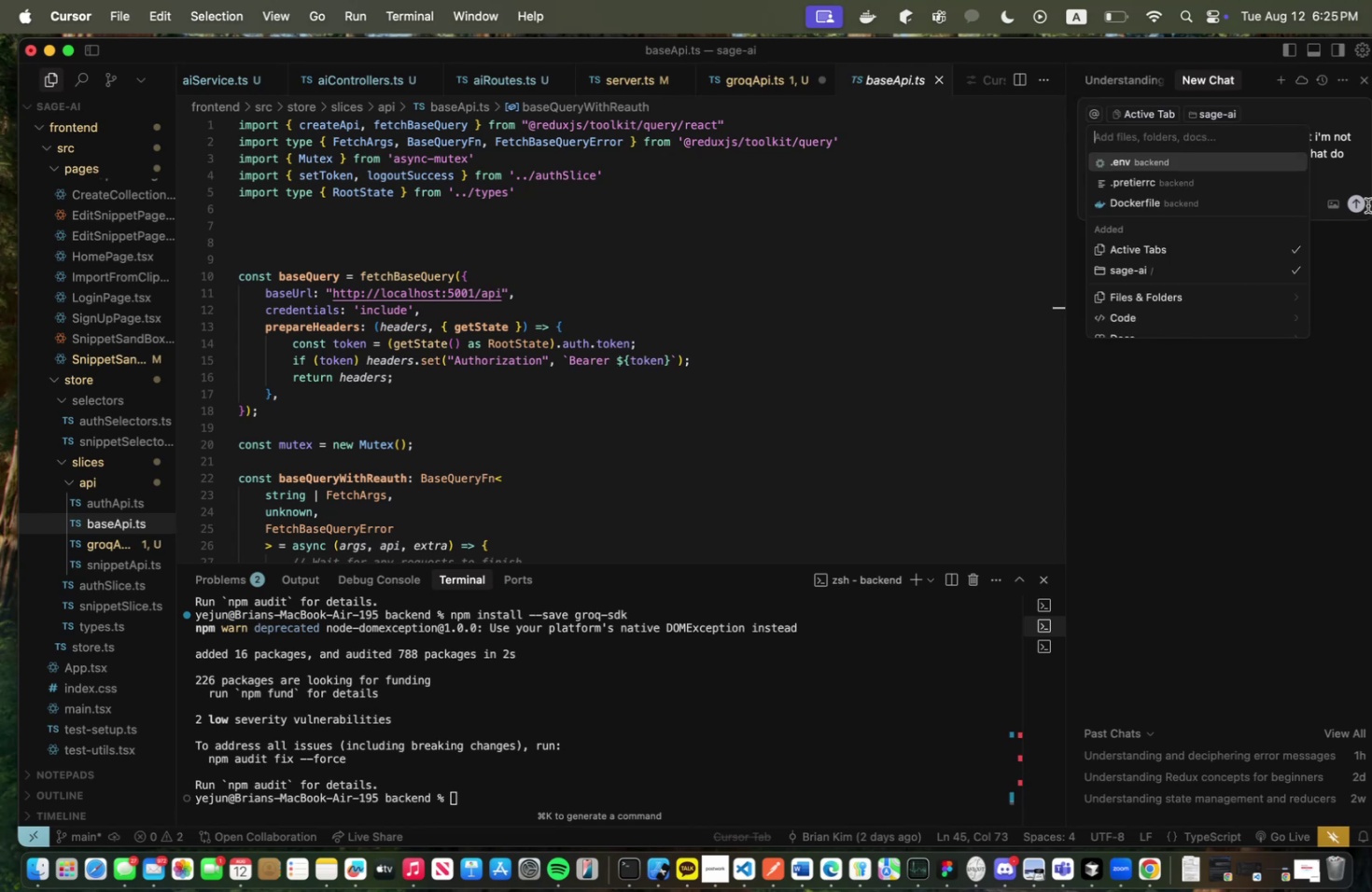 
left_click([1357, 205])
 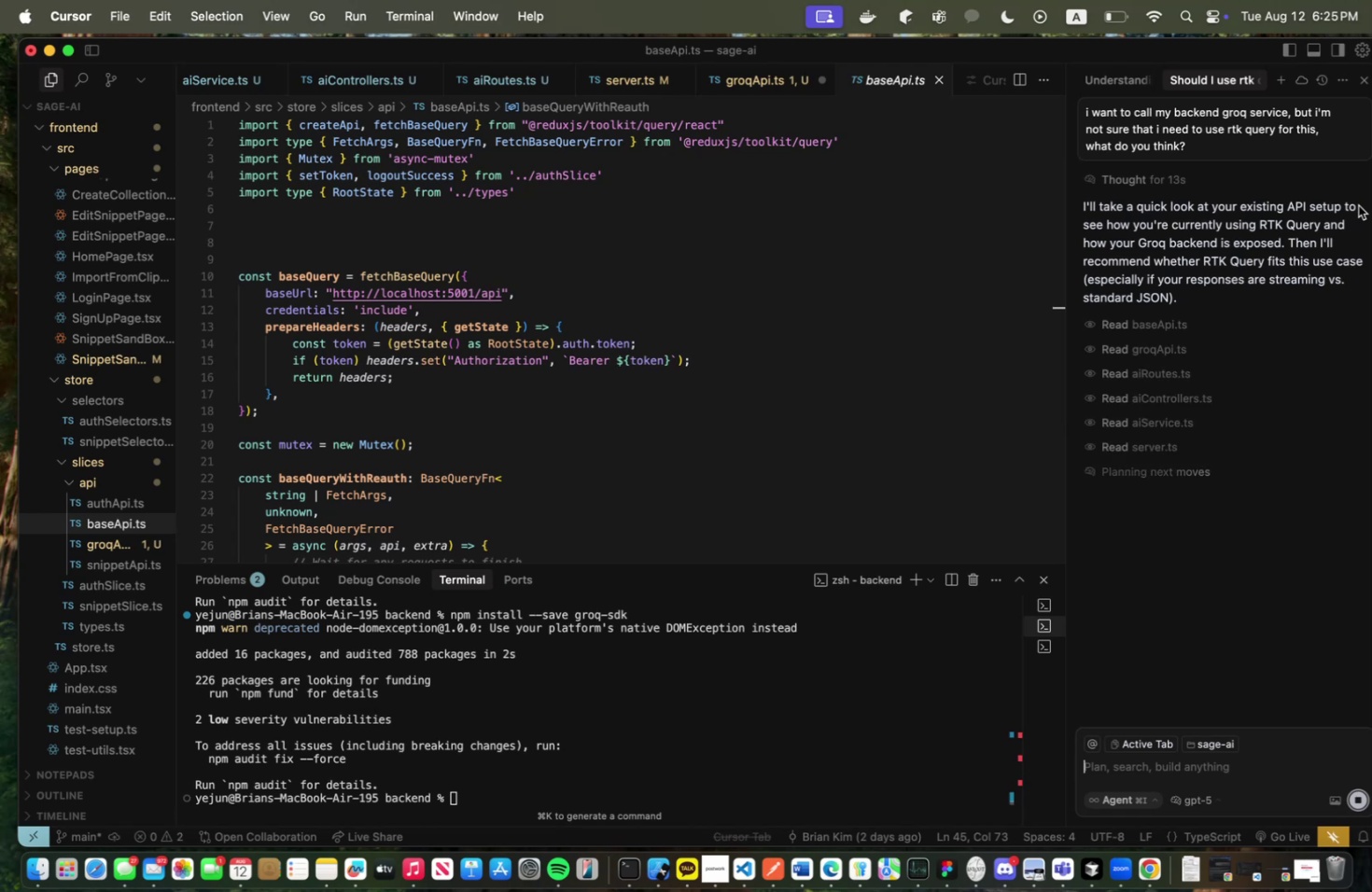 
wait(28.54)
 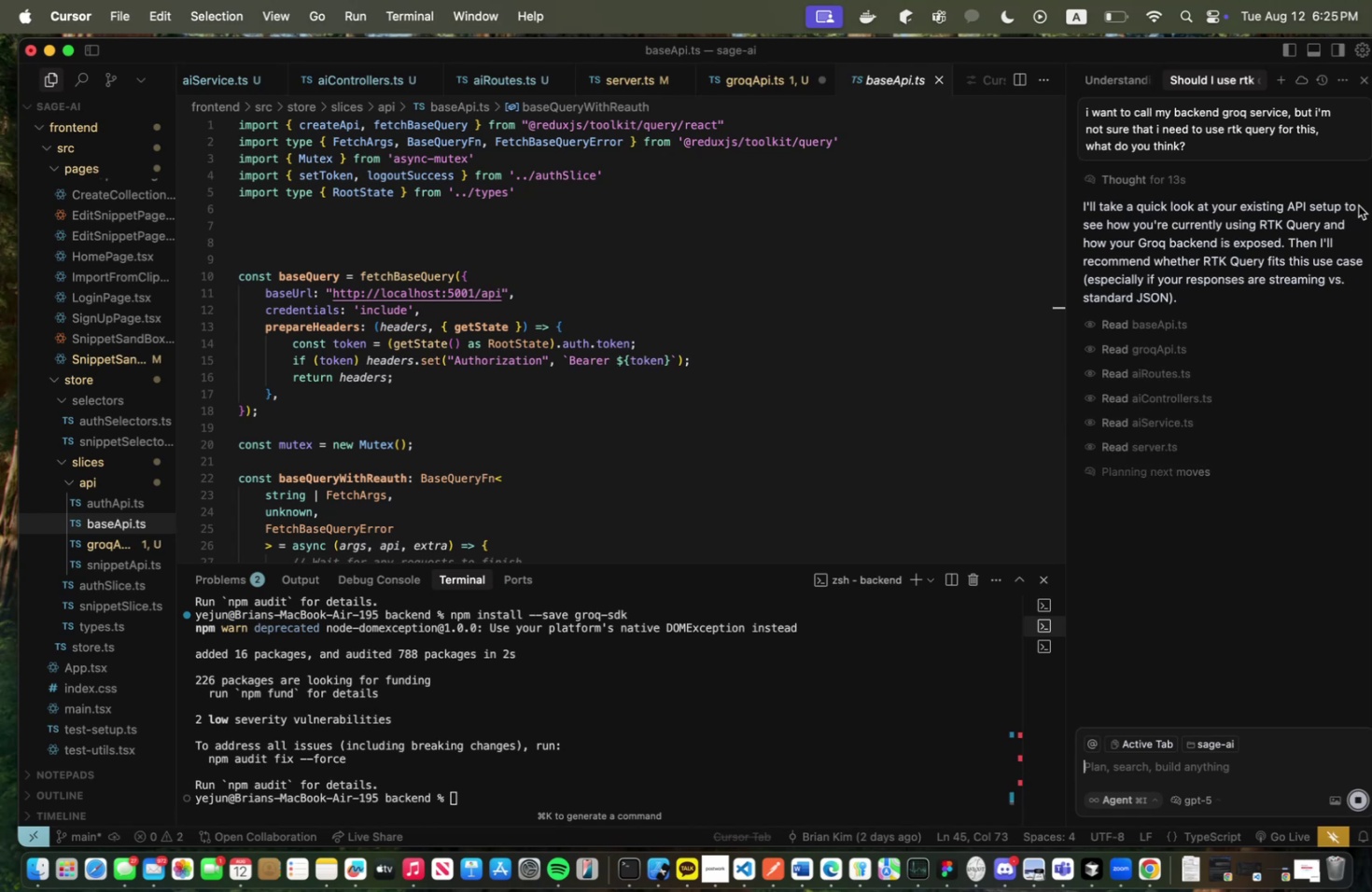 
scroll: coordinate [1240, 503], scroll_direction: up, amount: 3.0
 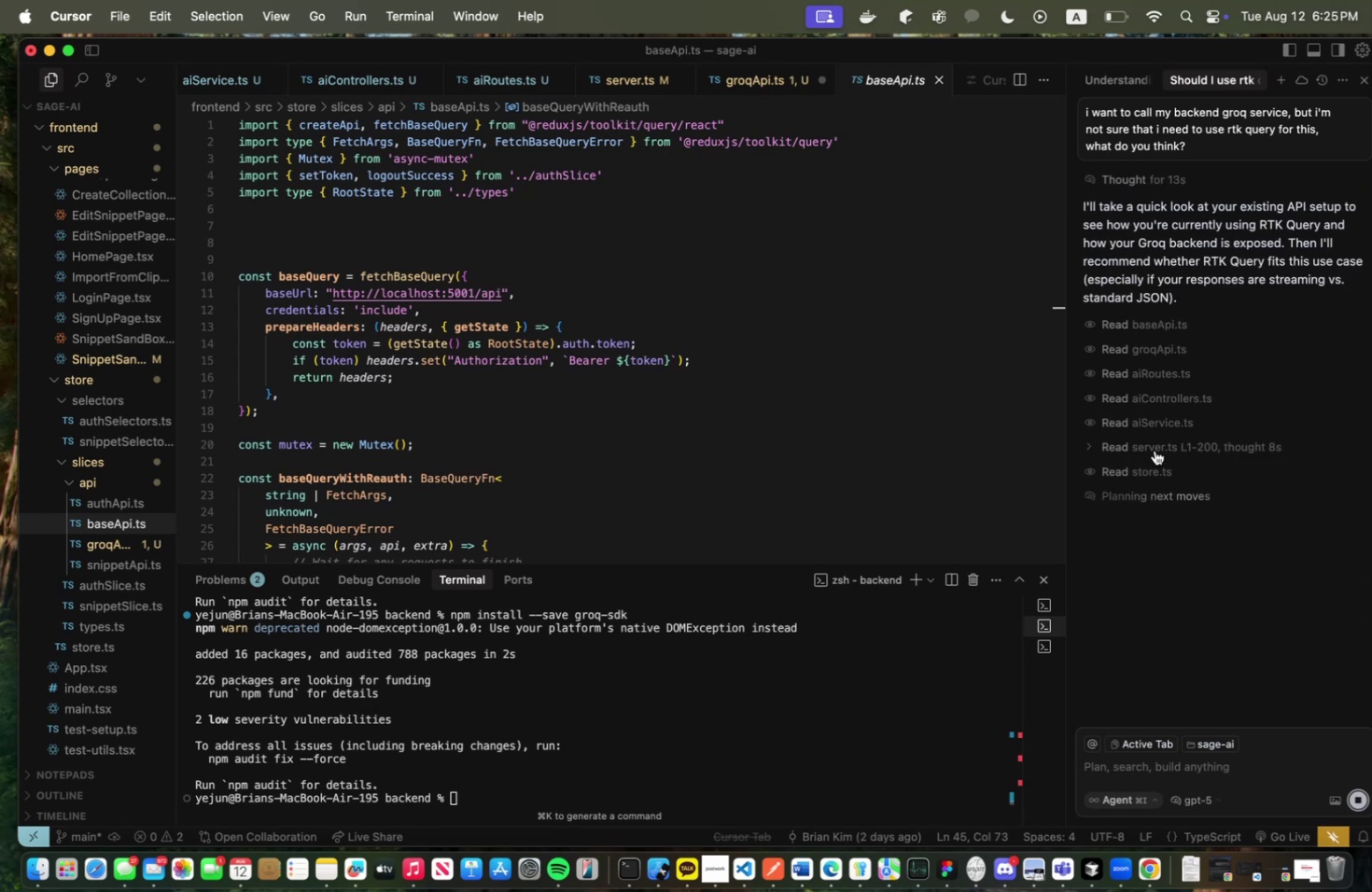 
wait(5.27)
 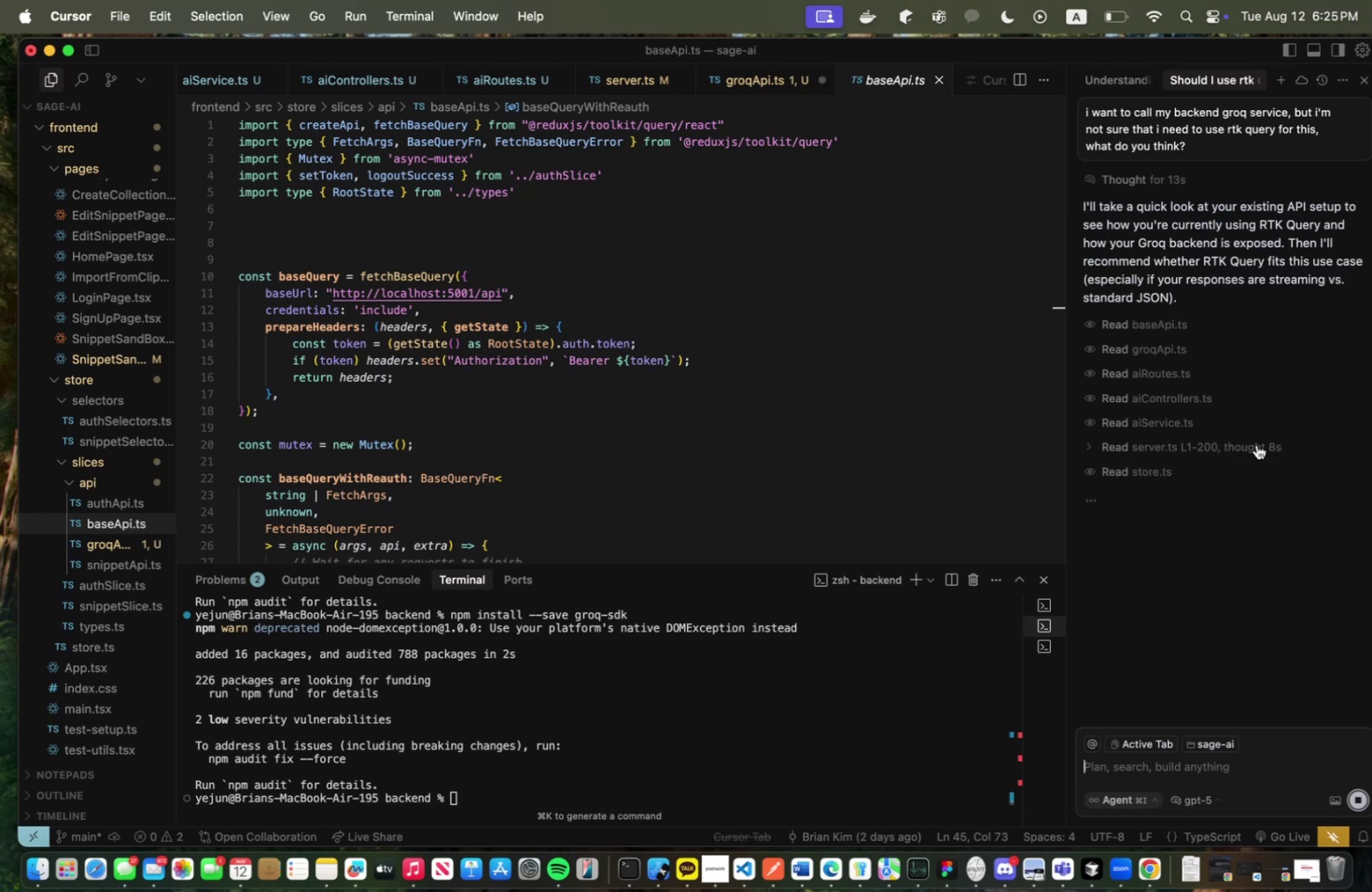 
left_click_drag(start_coordinate=[1062, 438], to_coordinate=[1026, 438])
 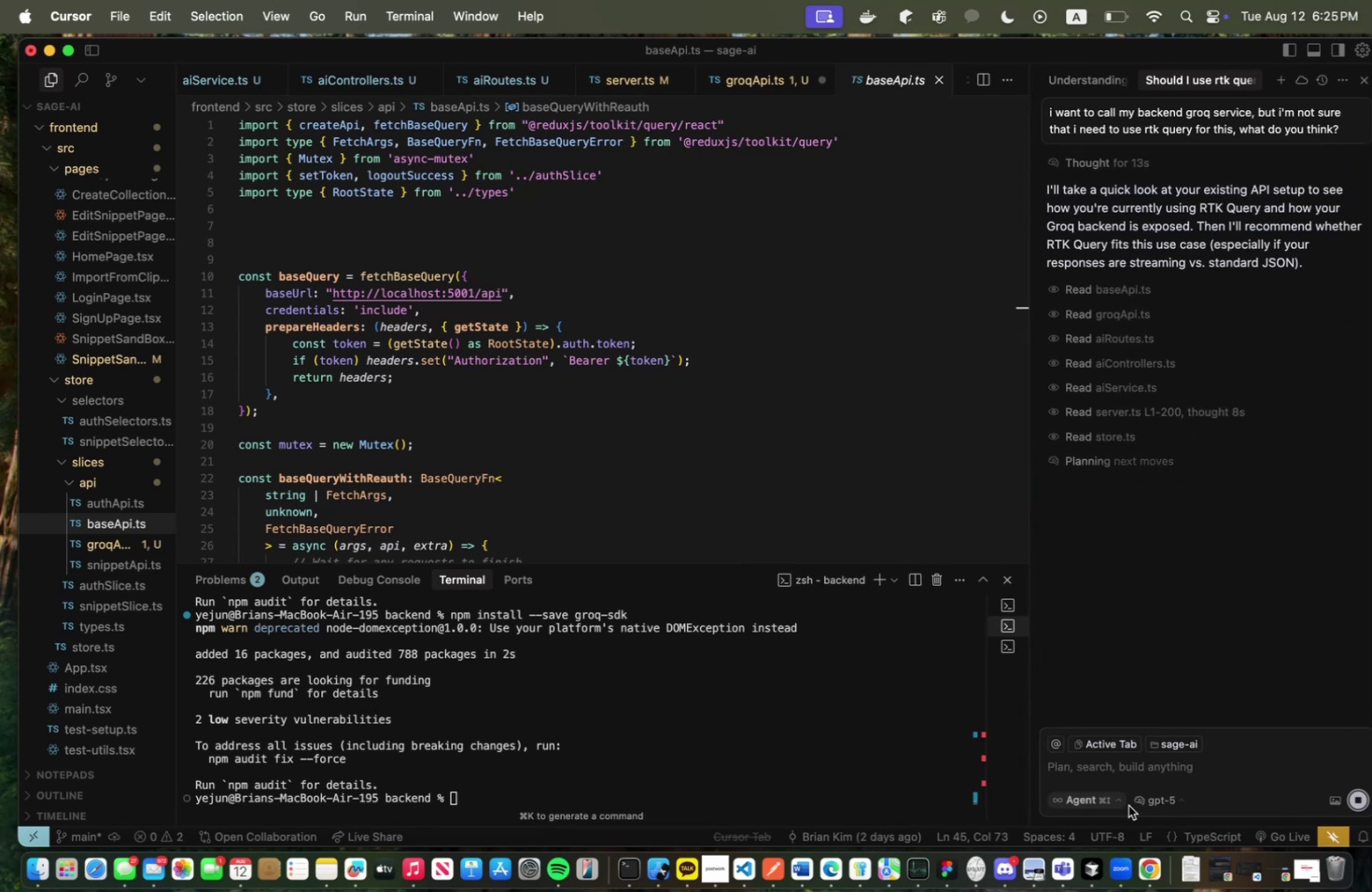 
left_click([1146, 795])
 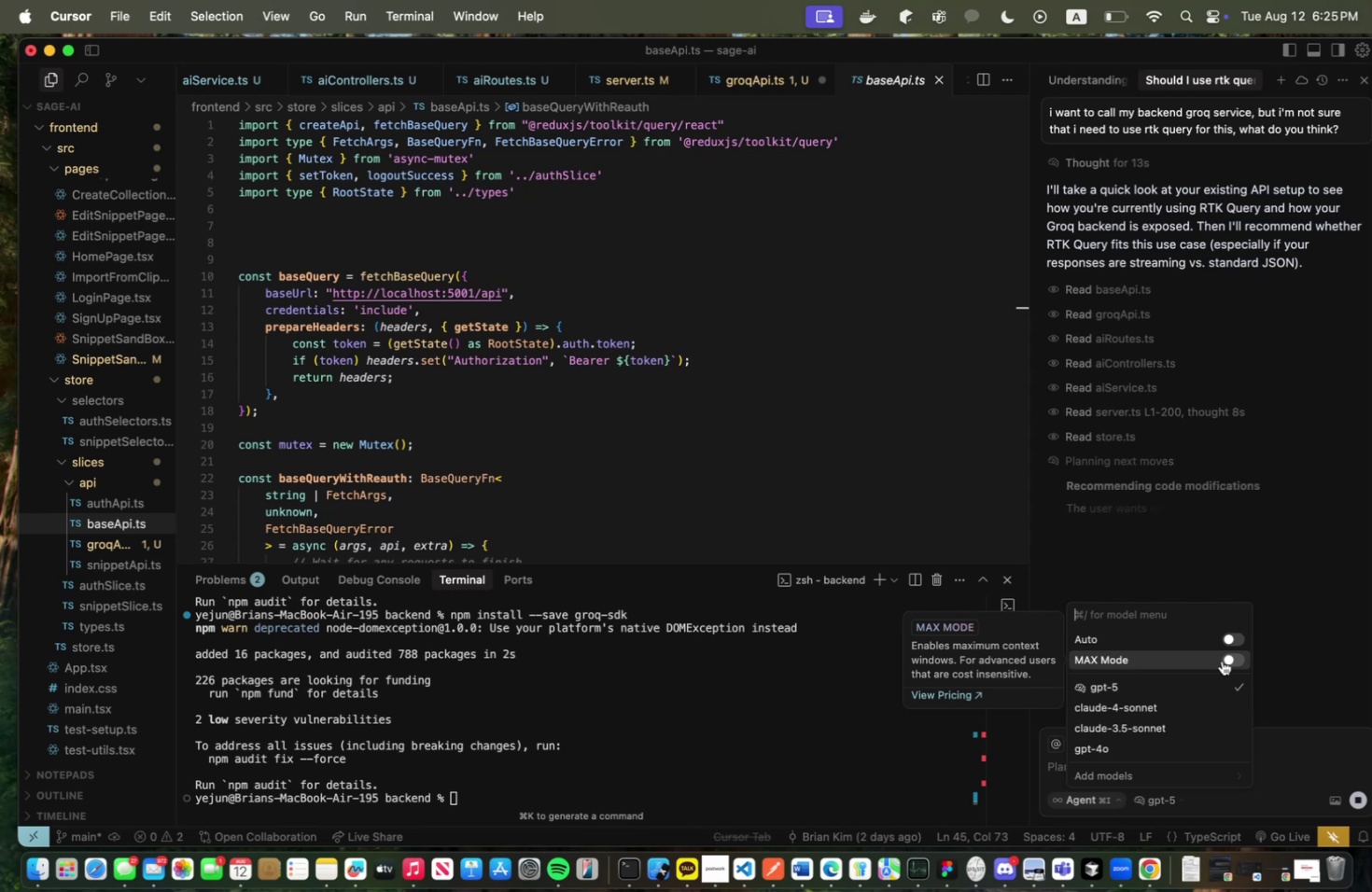 
left_click([1226, 658])
 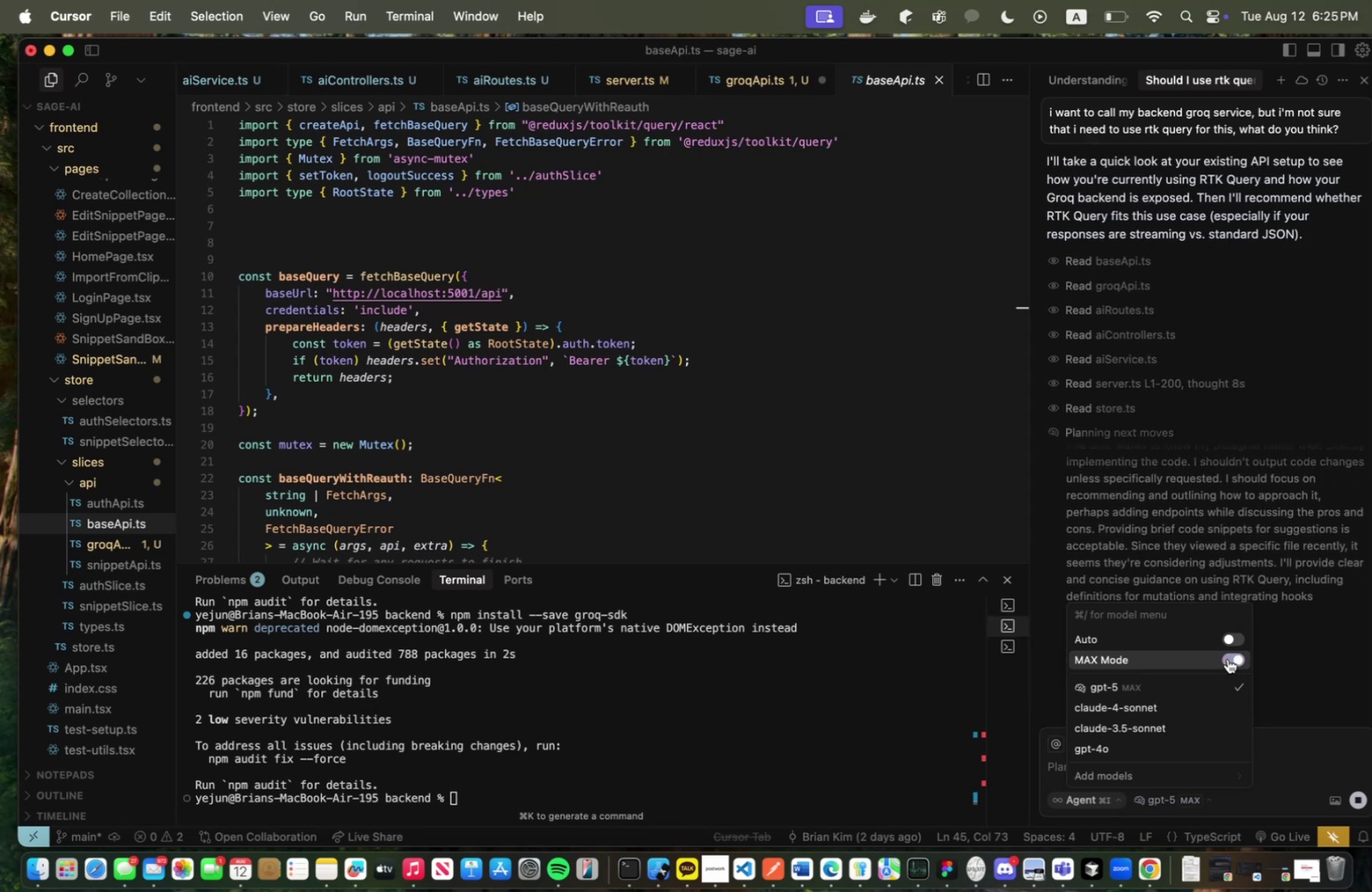 
scroll: coordinate [1164, 706], scroll_direction: down, amount: 6.0
 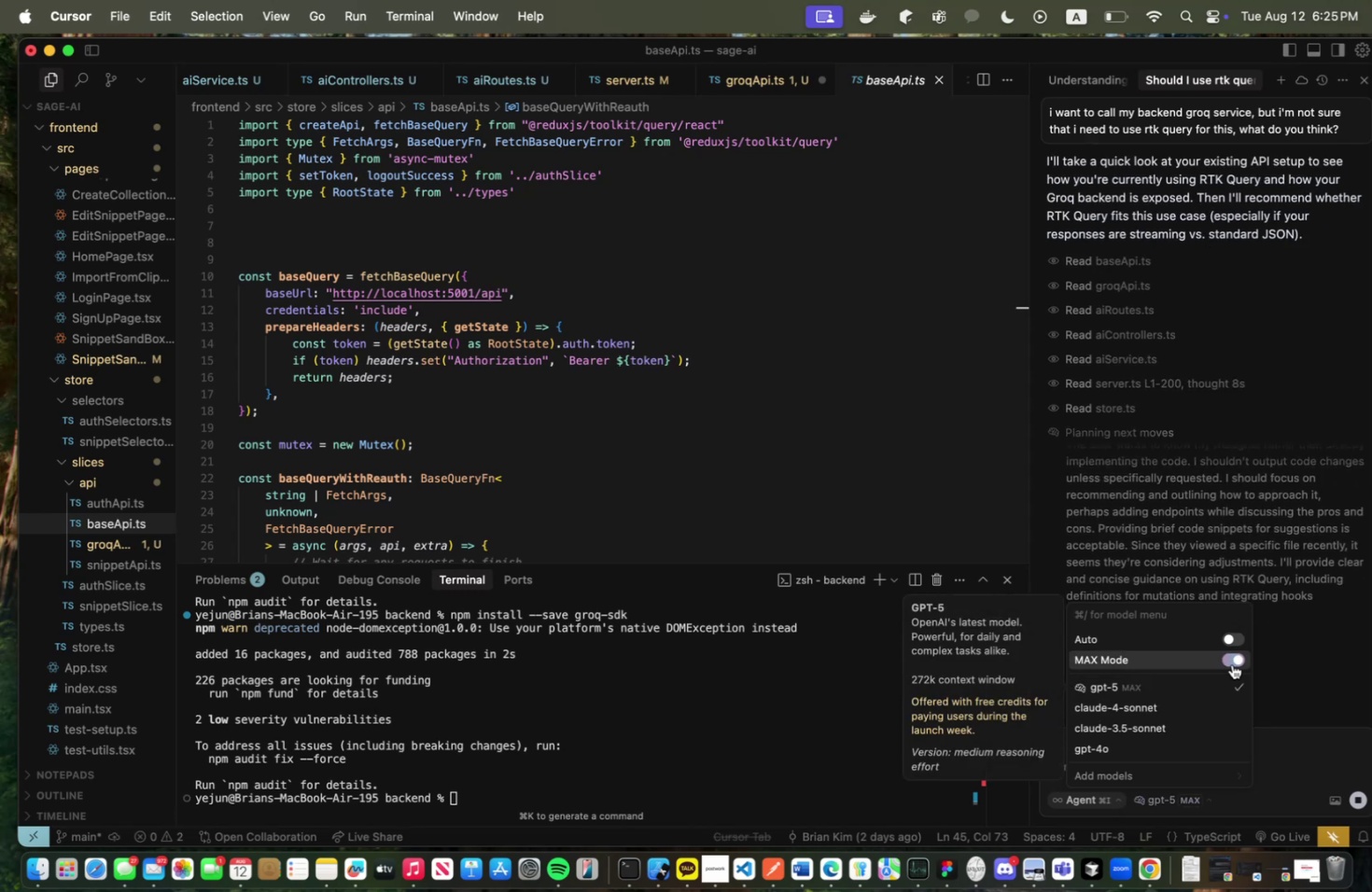 
left_click([1231, 661])
 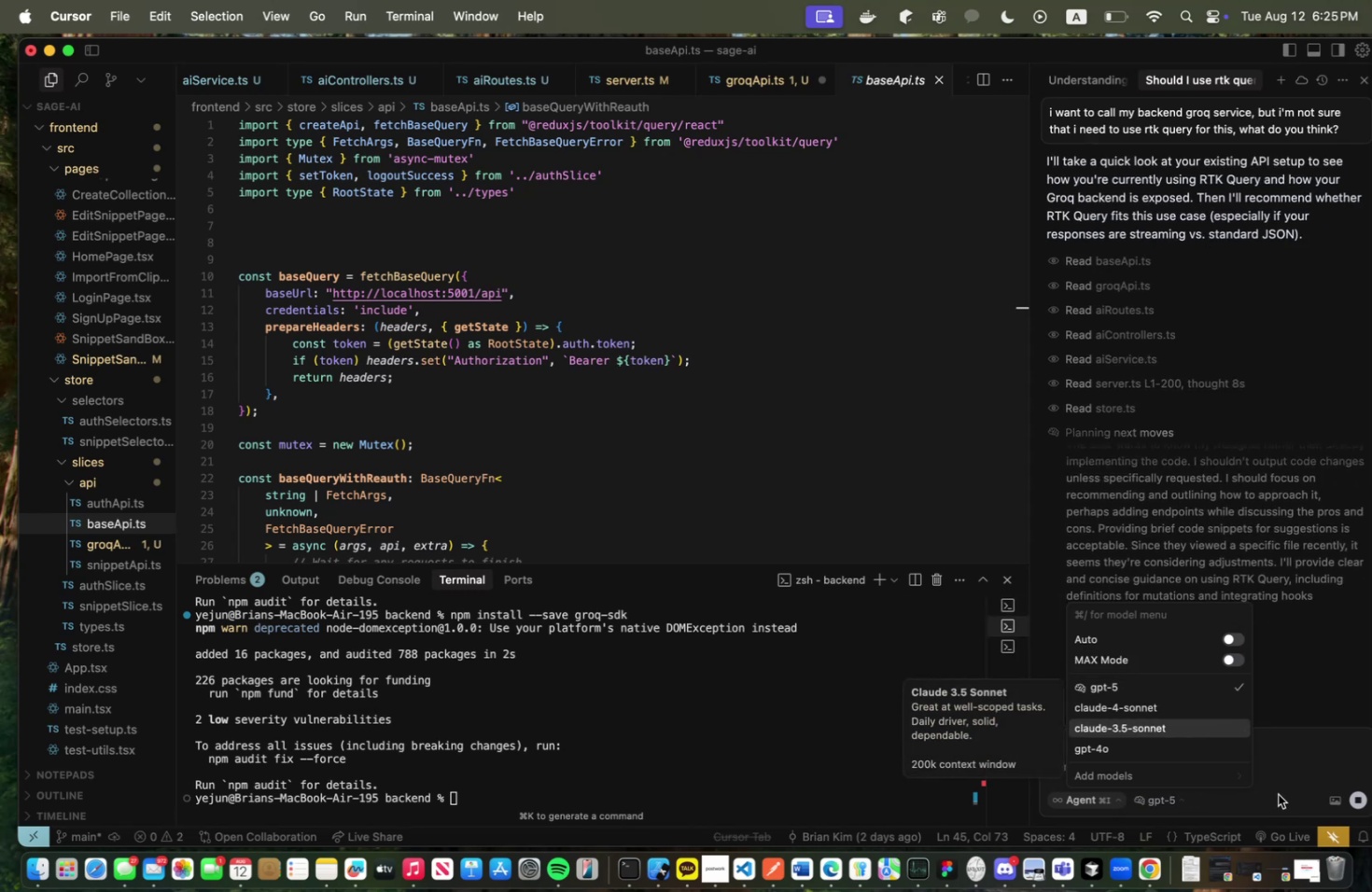 
left_click([1277, 793])
 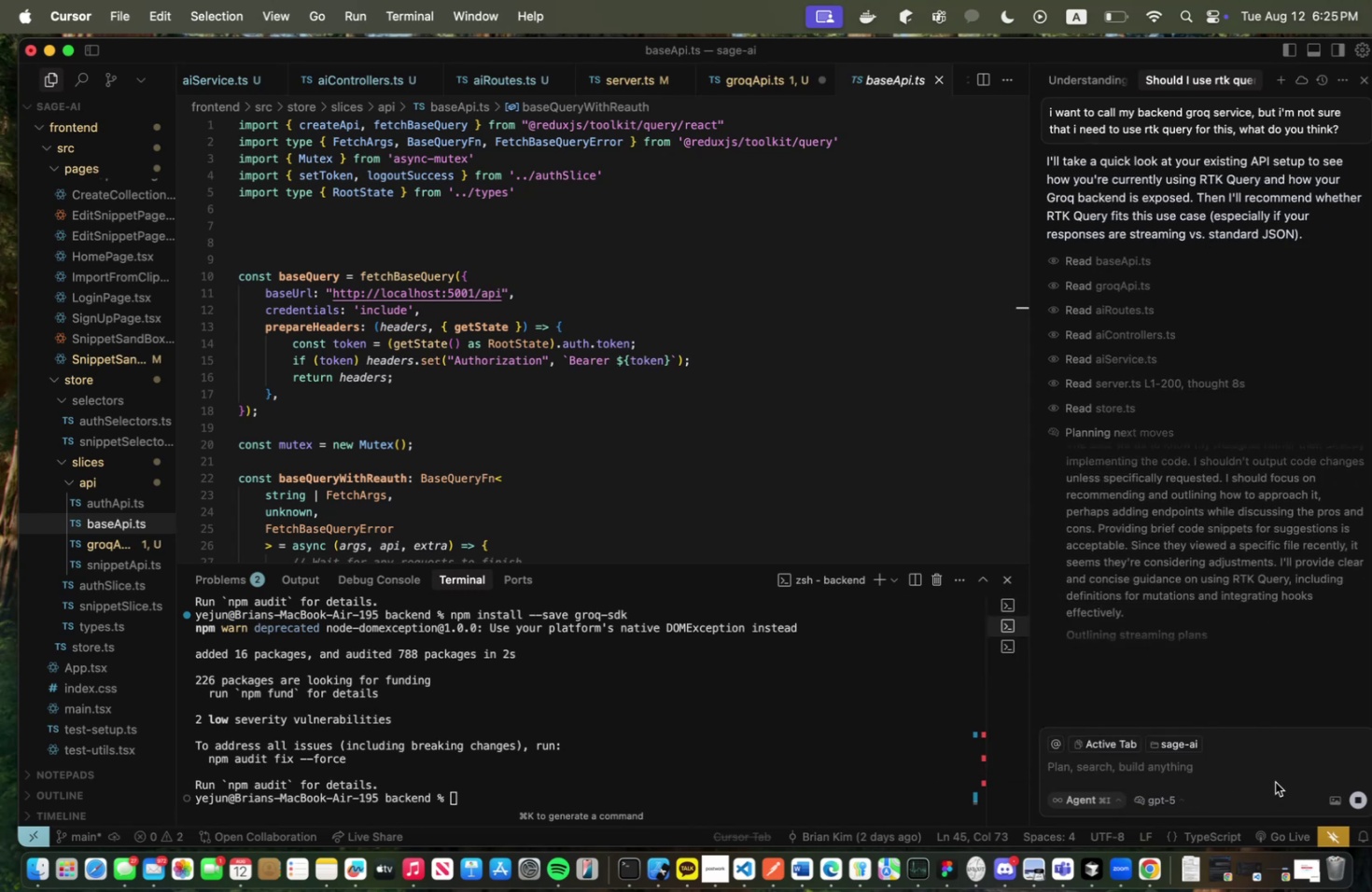 
scroll: coordinate [1118, 622], scroll_direction: down, amount: 4.0
 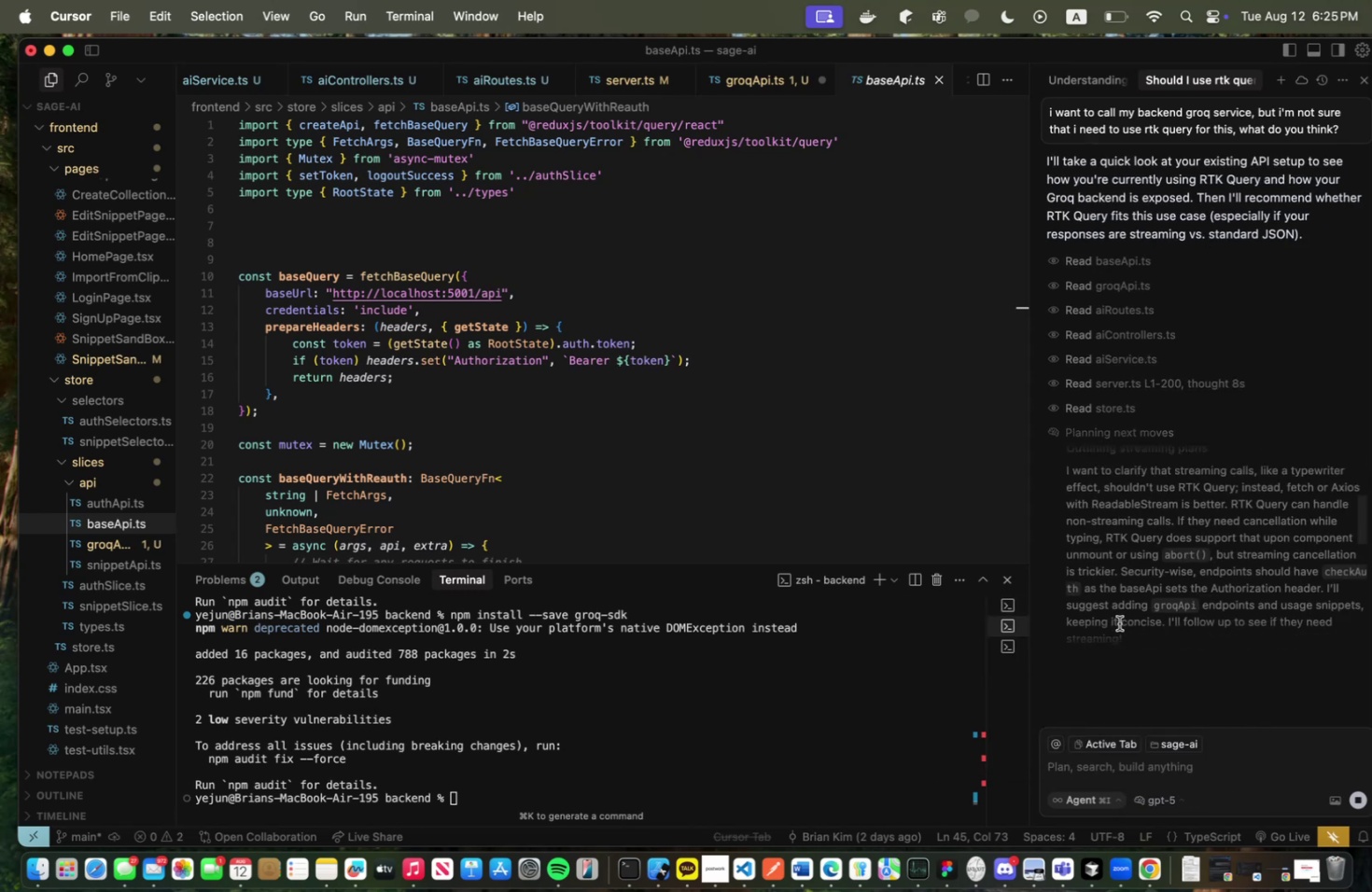 
scroll: coordinate [1118, 622], scroll_direction: up, amount: 10.0
 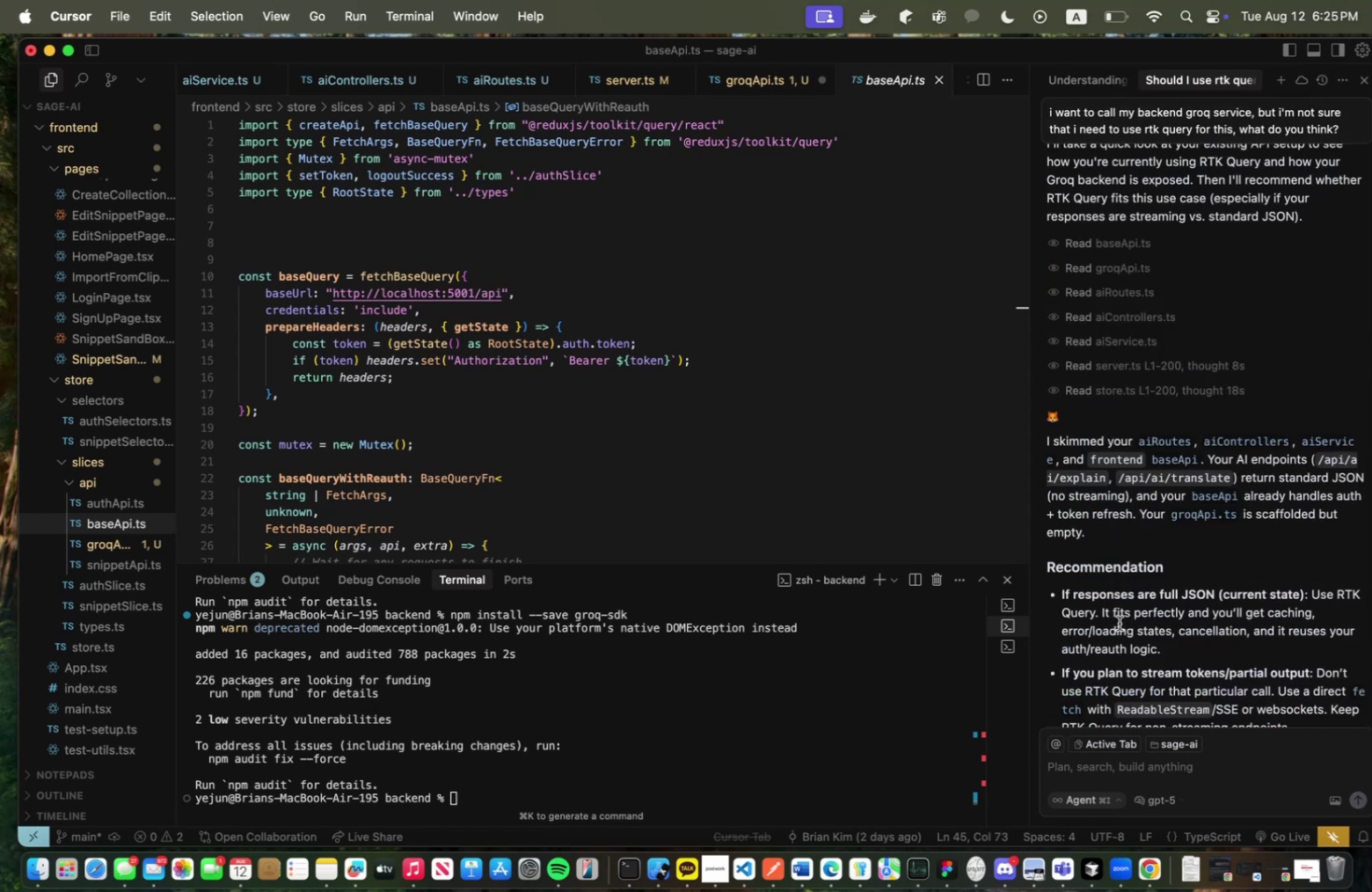 
scroll: coordinate [1118, 622], scroll_direction: down, amount: 5.0
 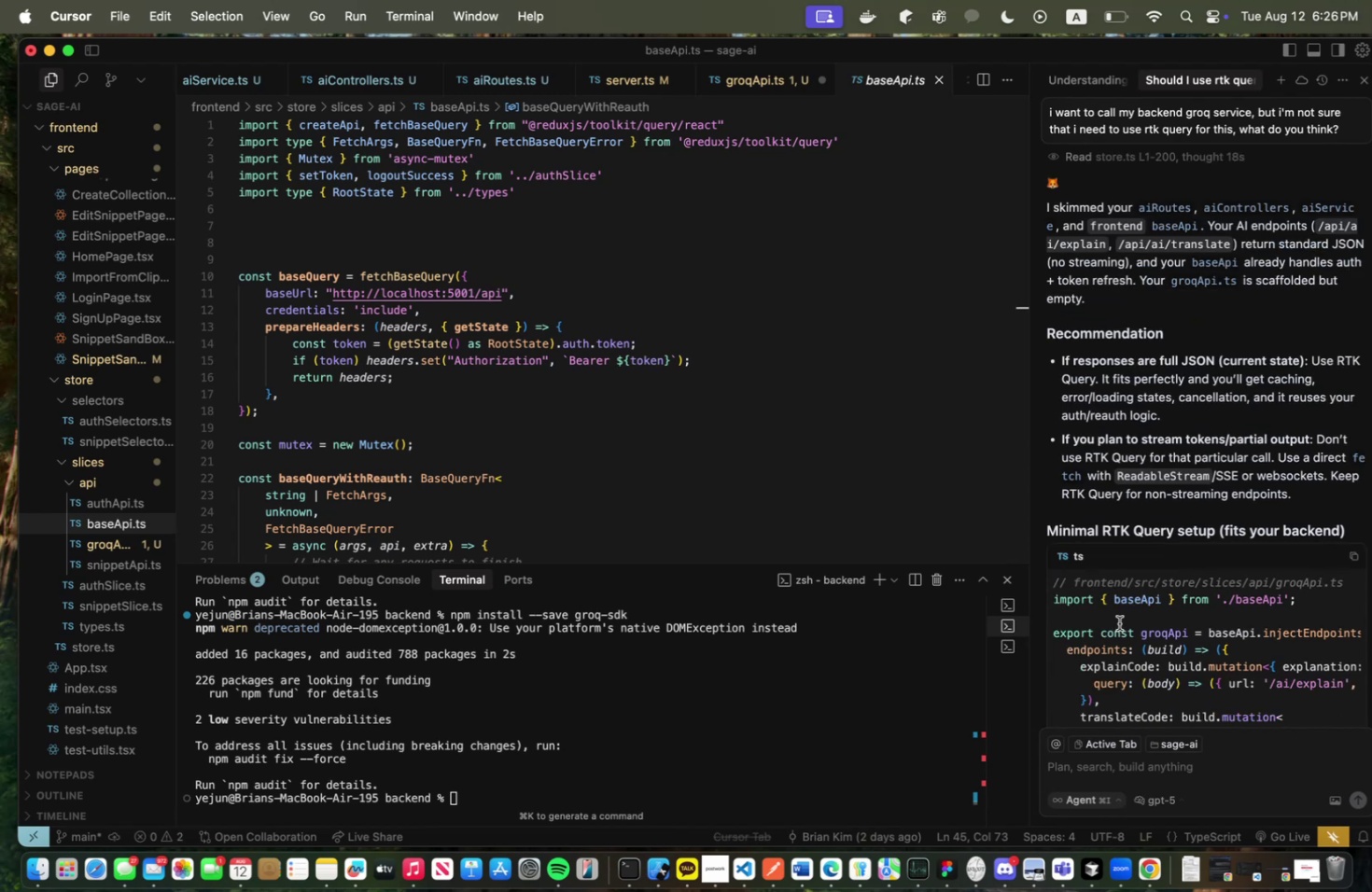 
wait(6.38)
 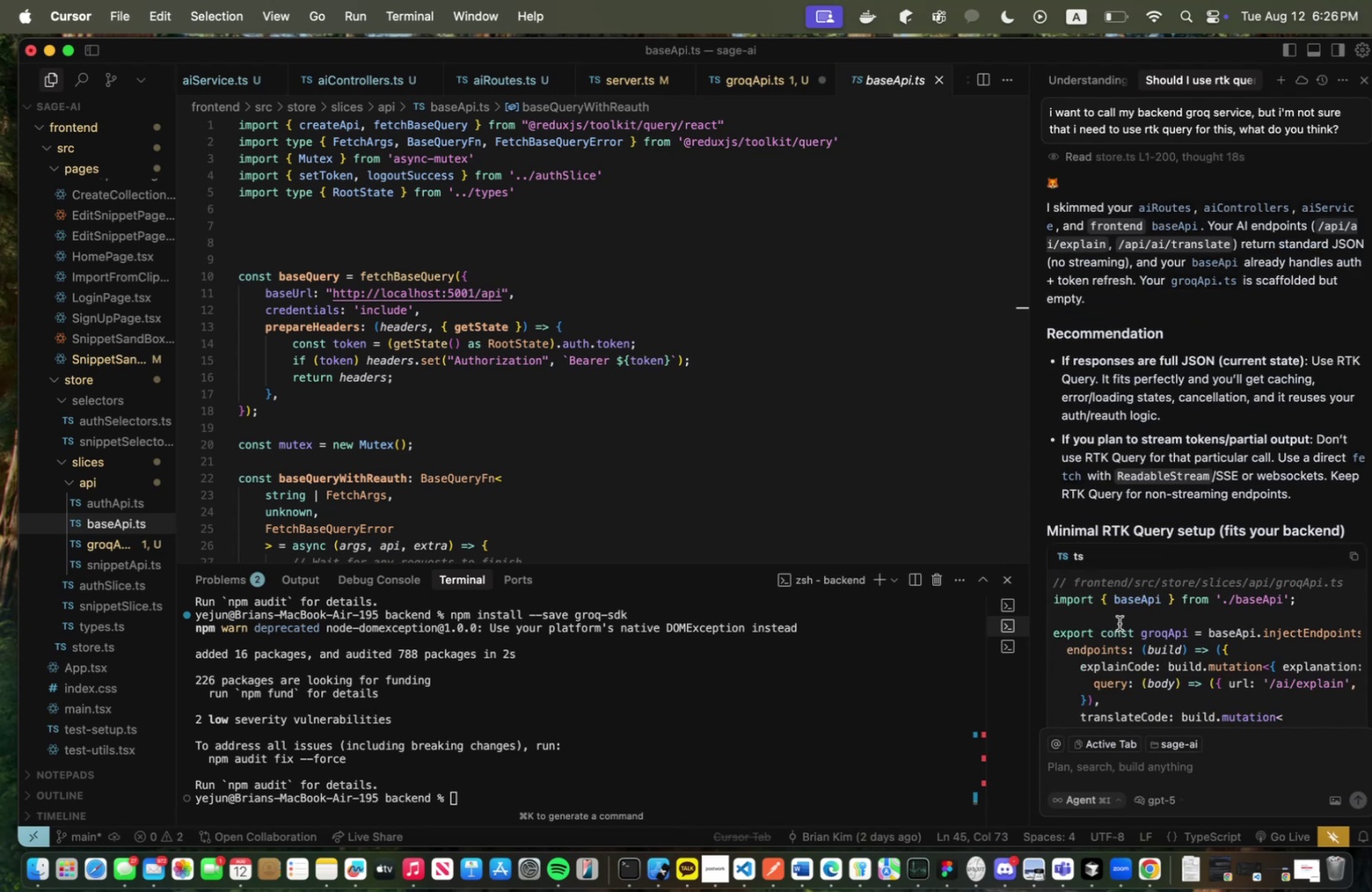 
scroll: coordinate [1118, 622], scroll_direction: down, amount: 6.0
 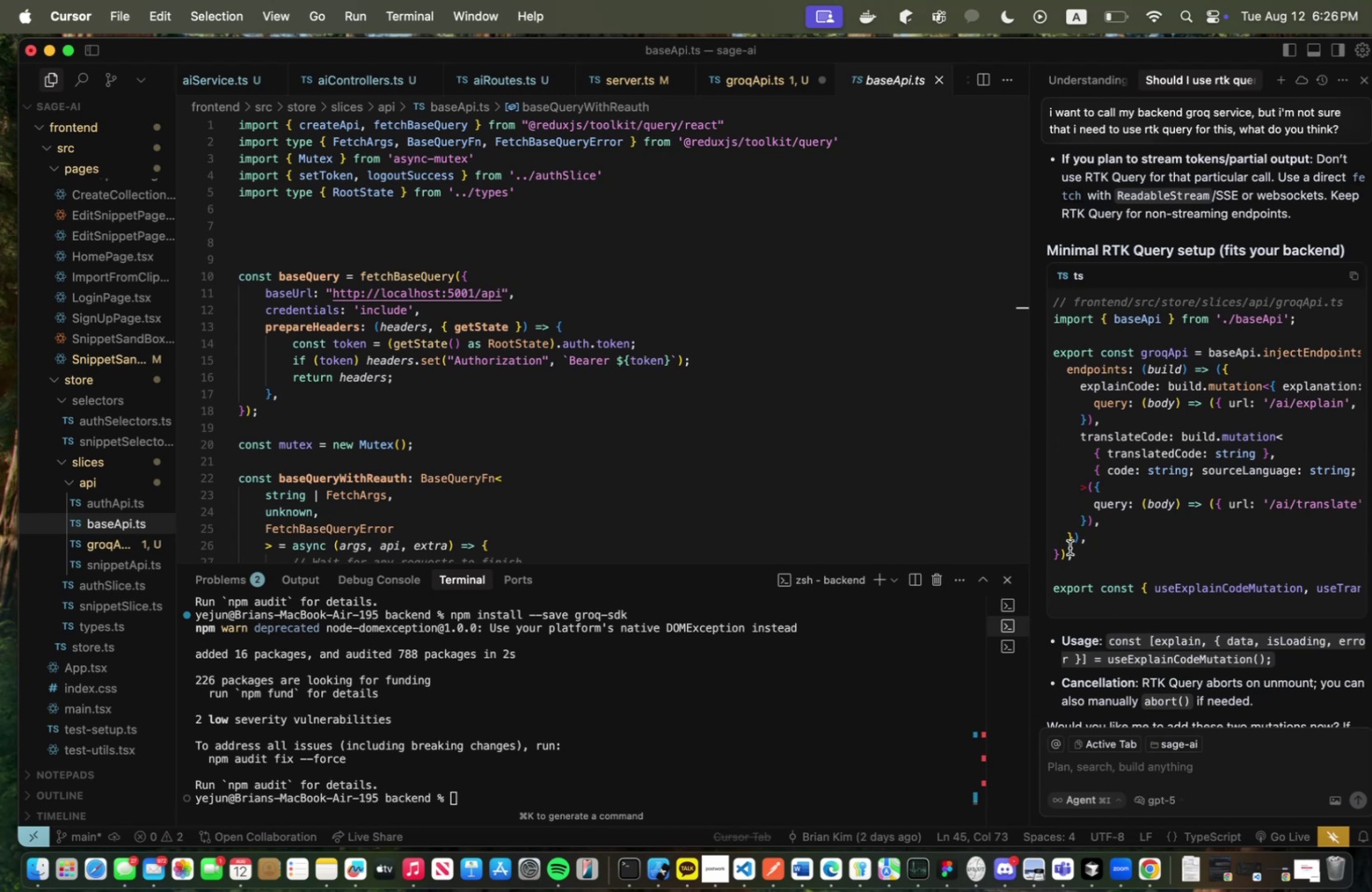 
wait(5.78)
 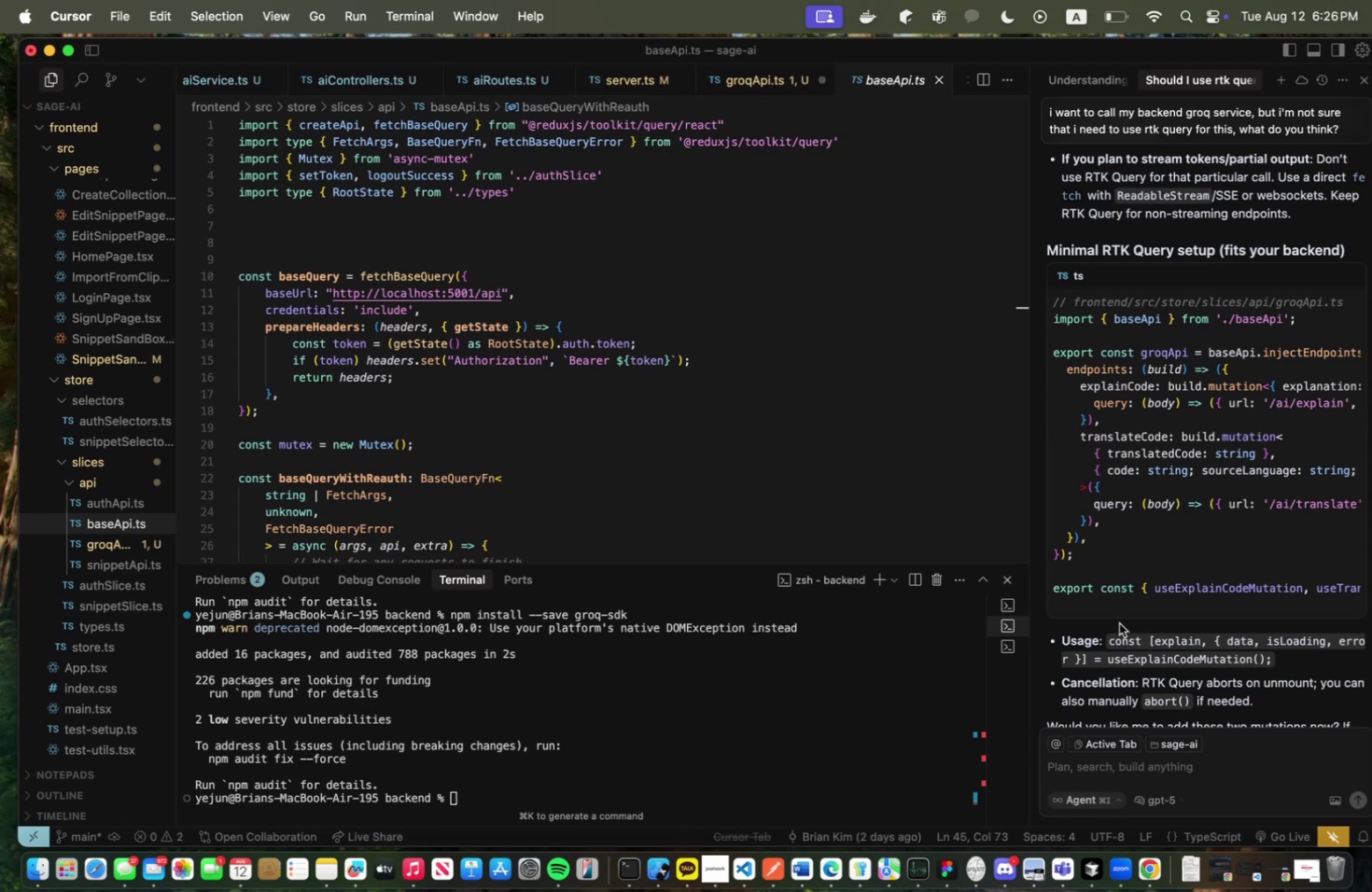 
left_click_drag(start_coordinate=[1029, 510], to_coordinate=[929, 511])
 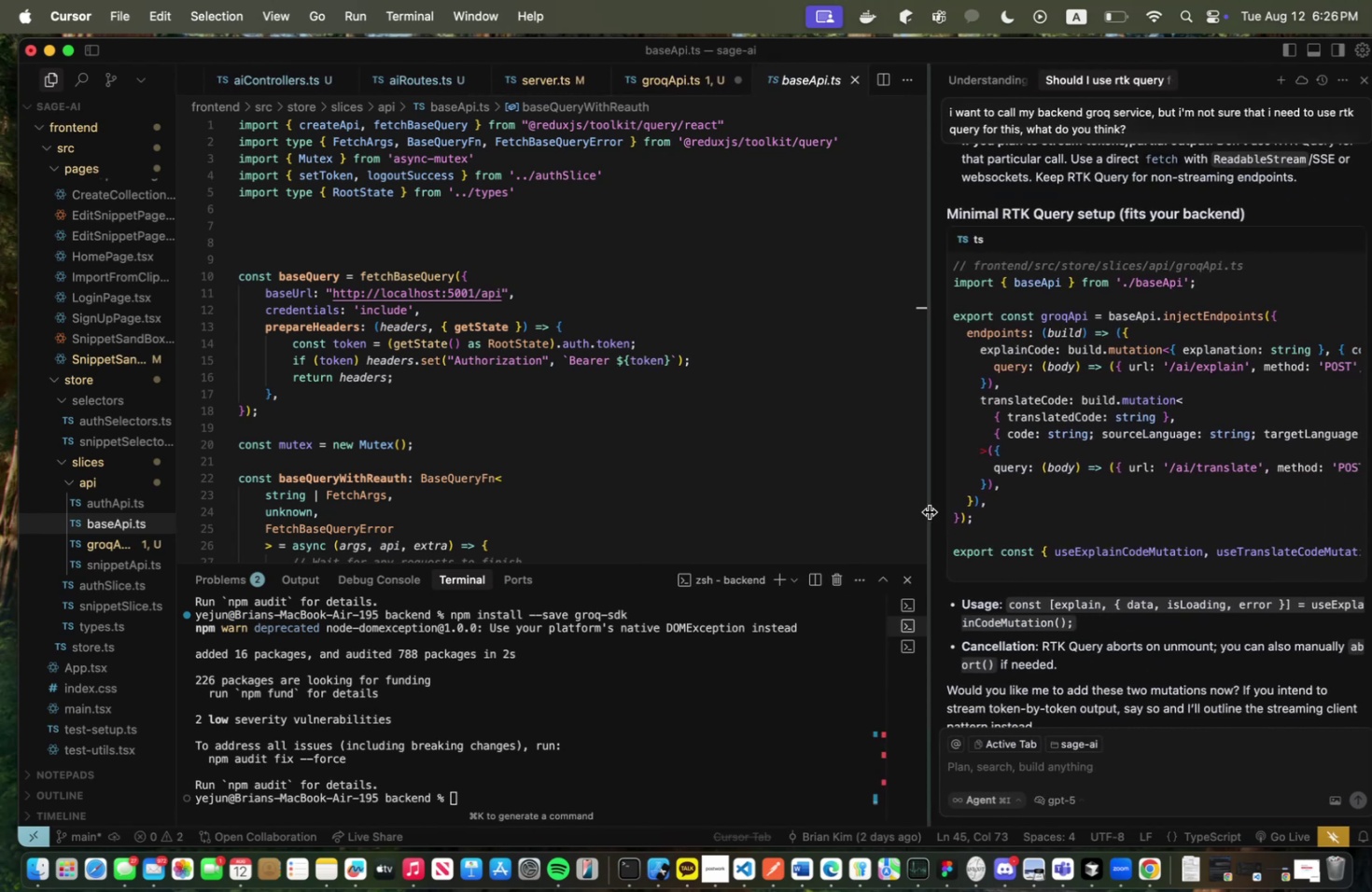 
wait(5.64)
 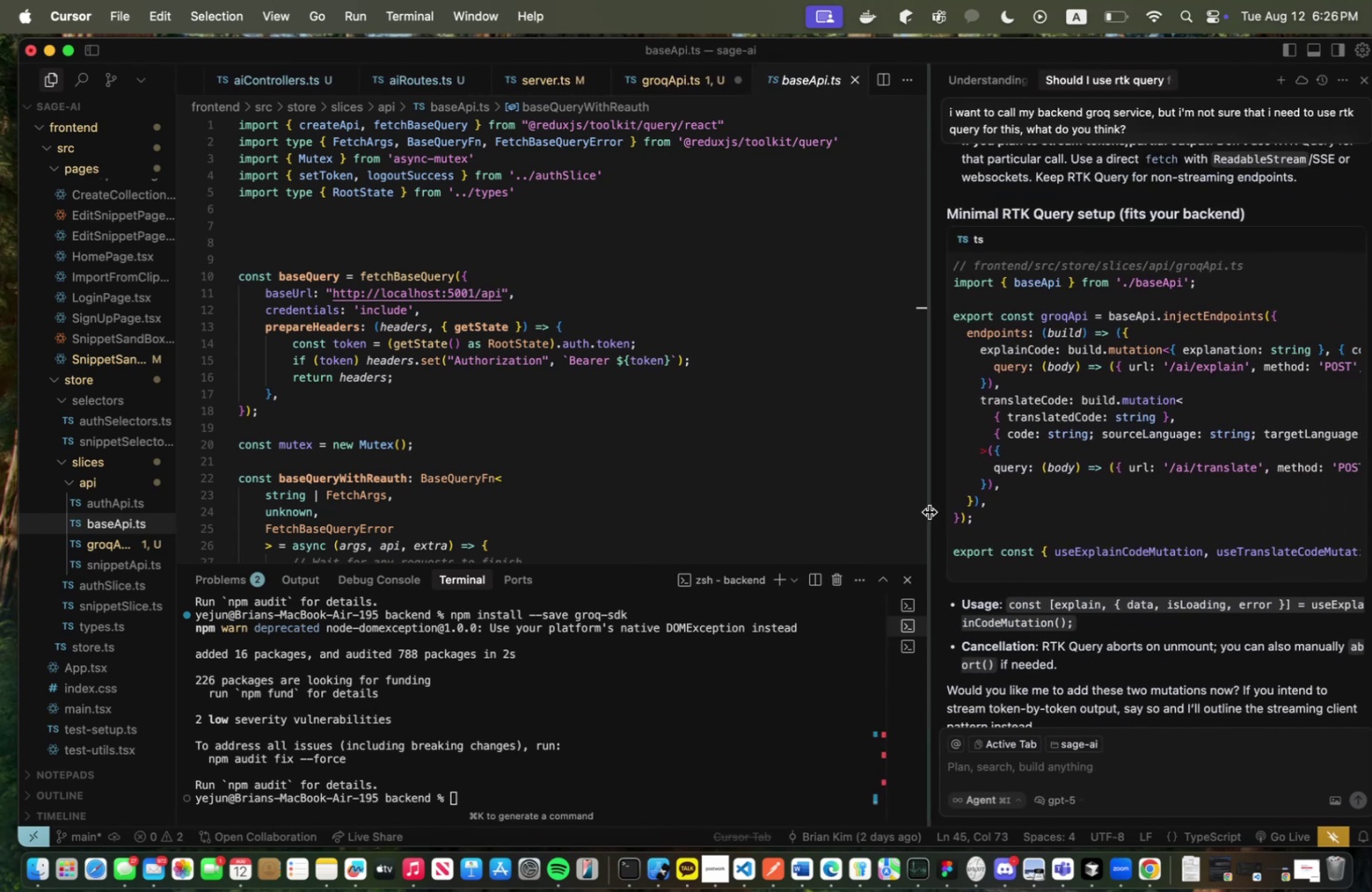 
scroll: coordinate [504, 474], scroll_direction: up, amount: 3.0
 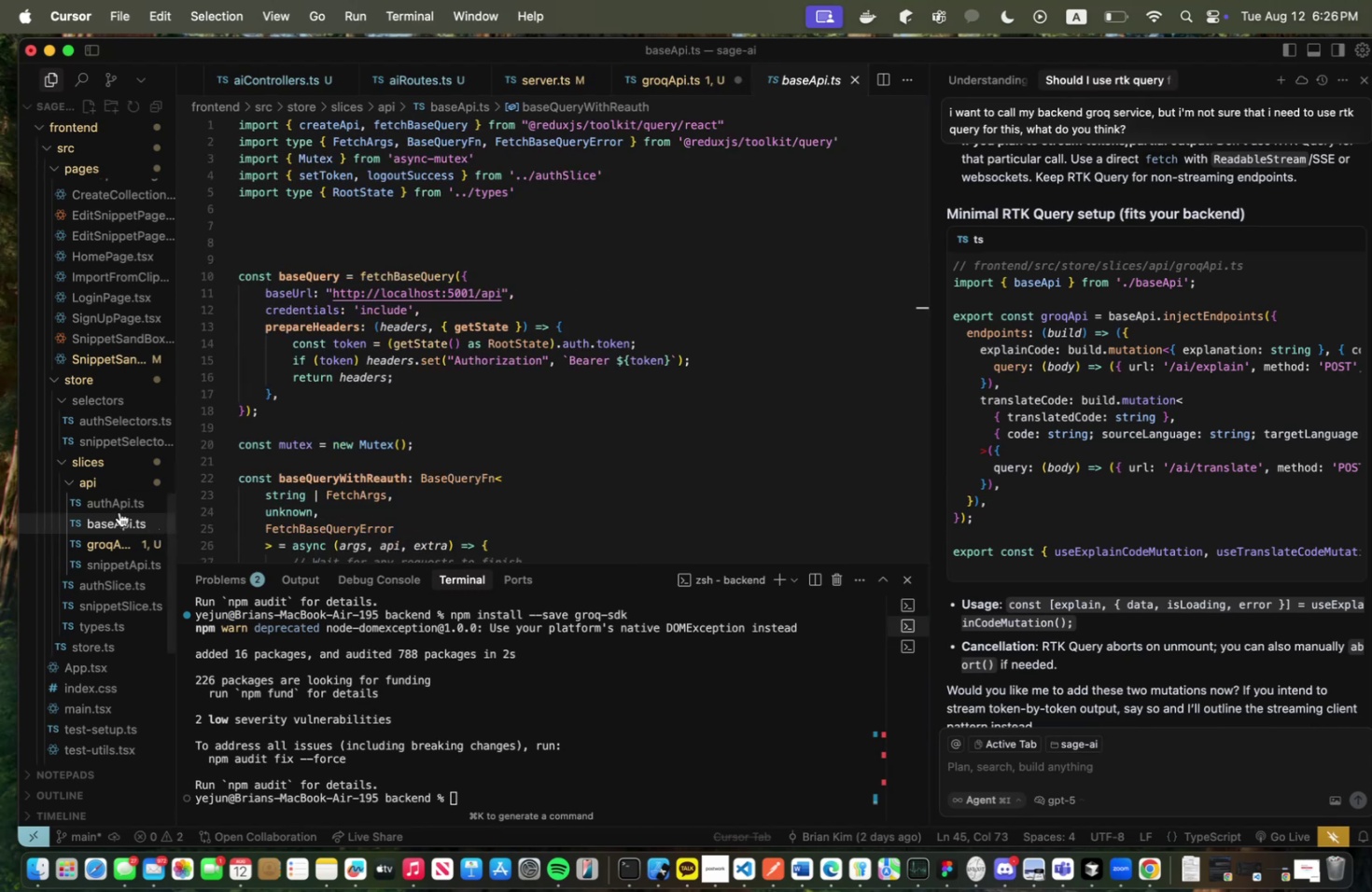 
left_click([119, 511])
 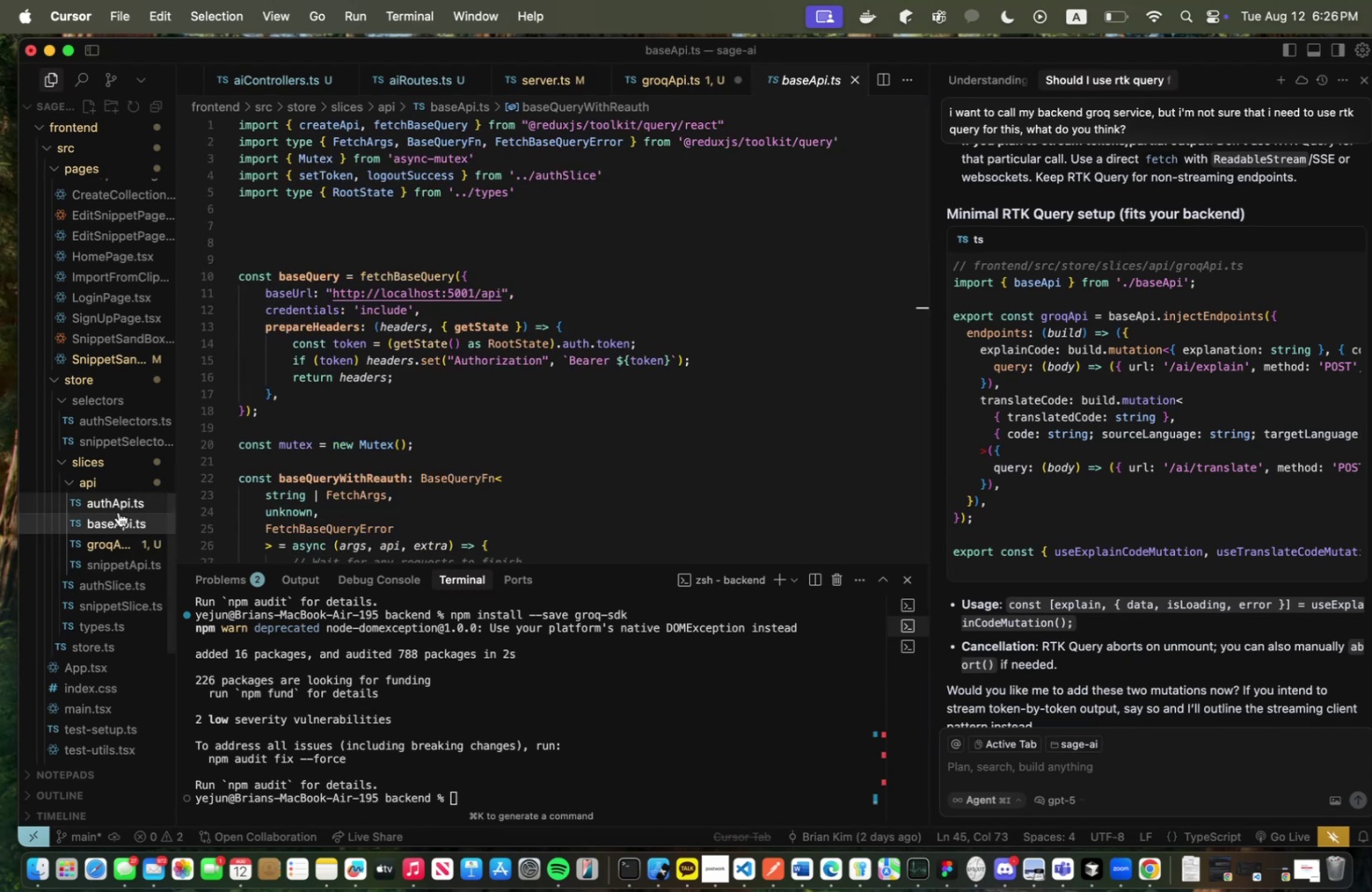 
double_click([119, 511])
 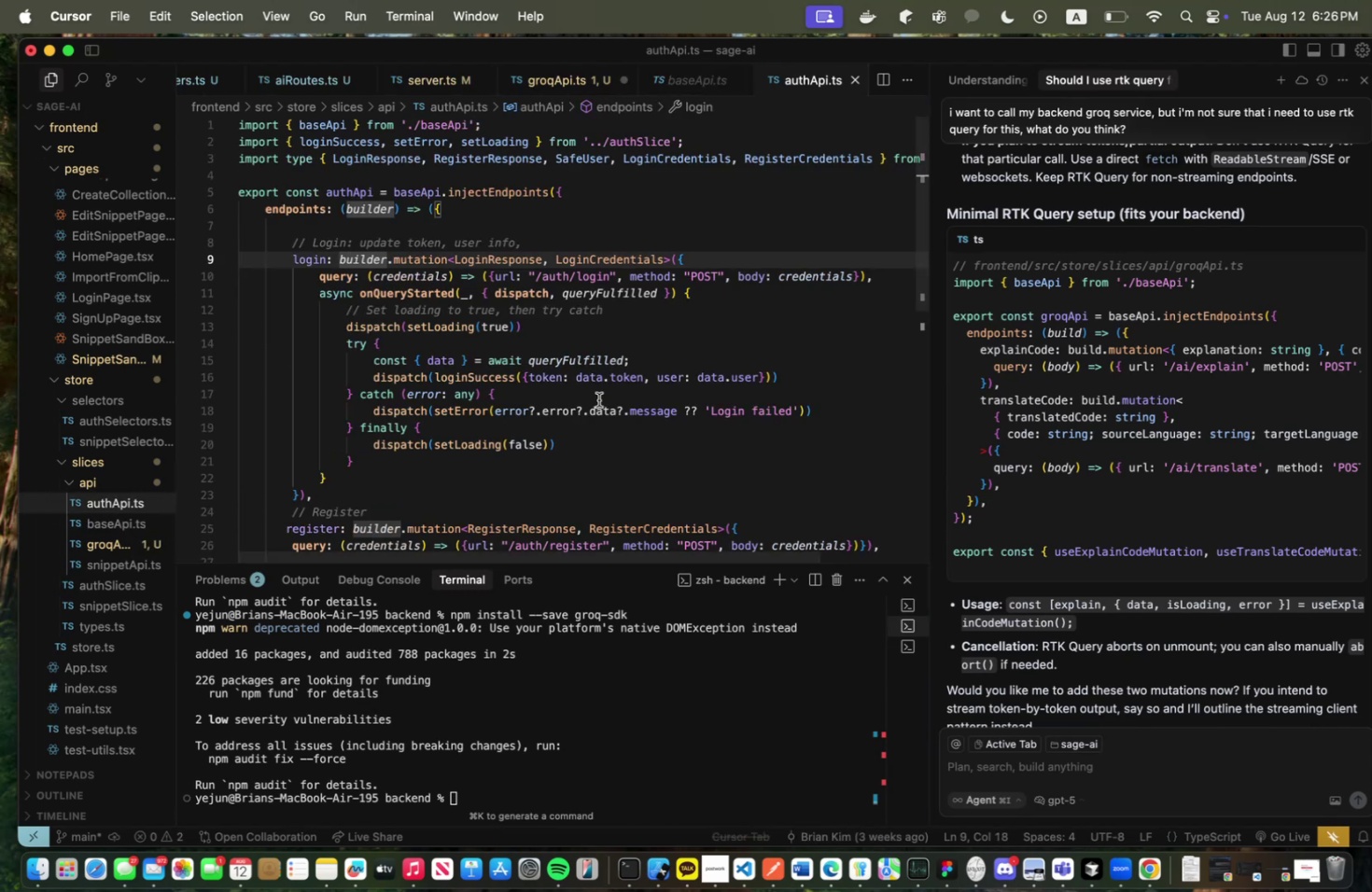 
wait(9.1)
 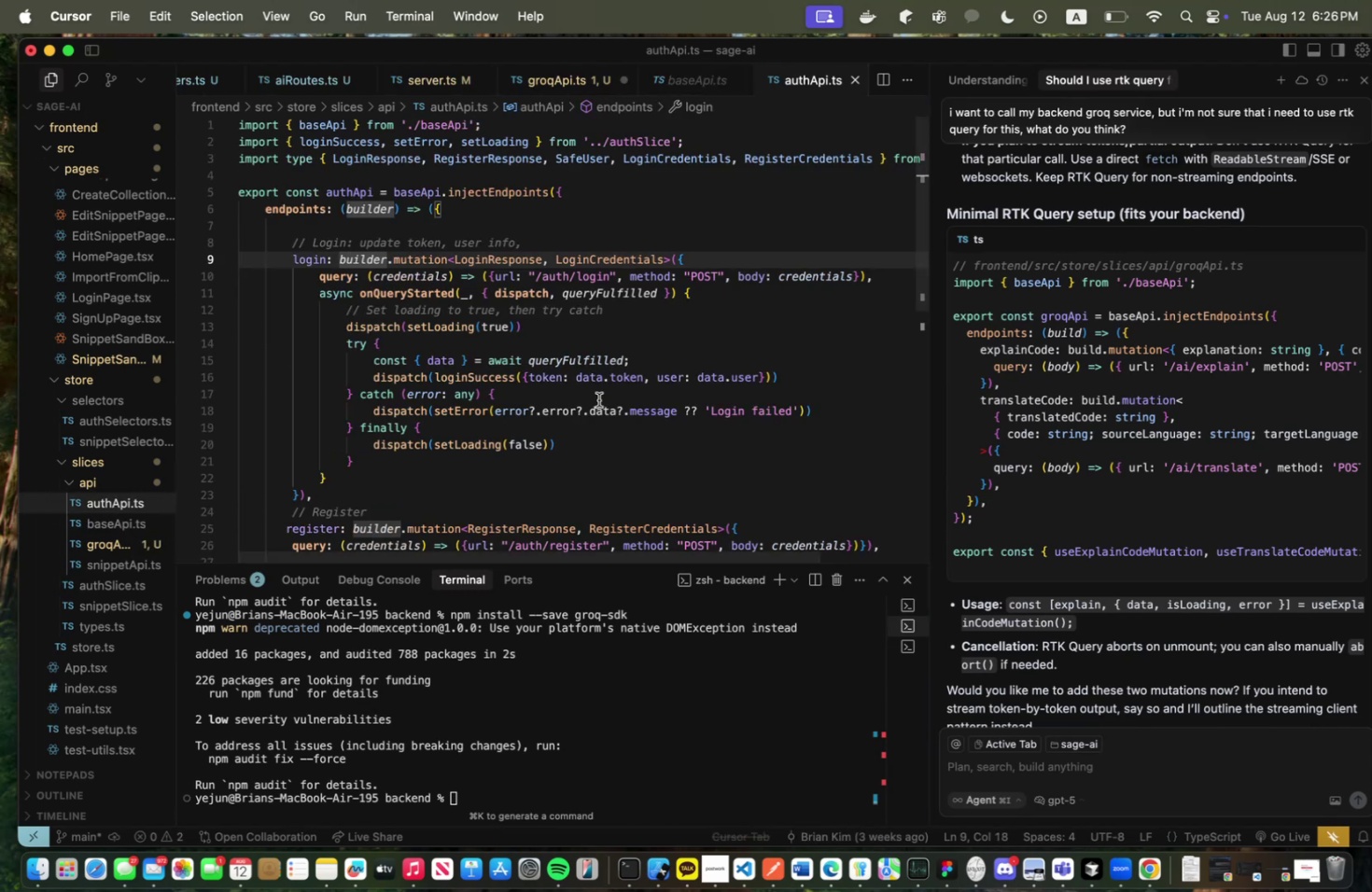 
scroll: coordinate [1087, 536], scroll_direction: down, amount: 10.0
 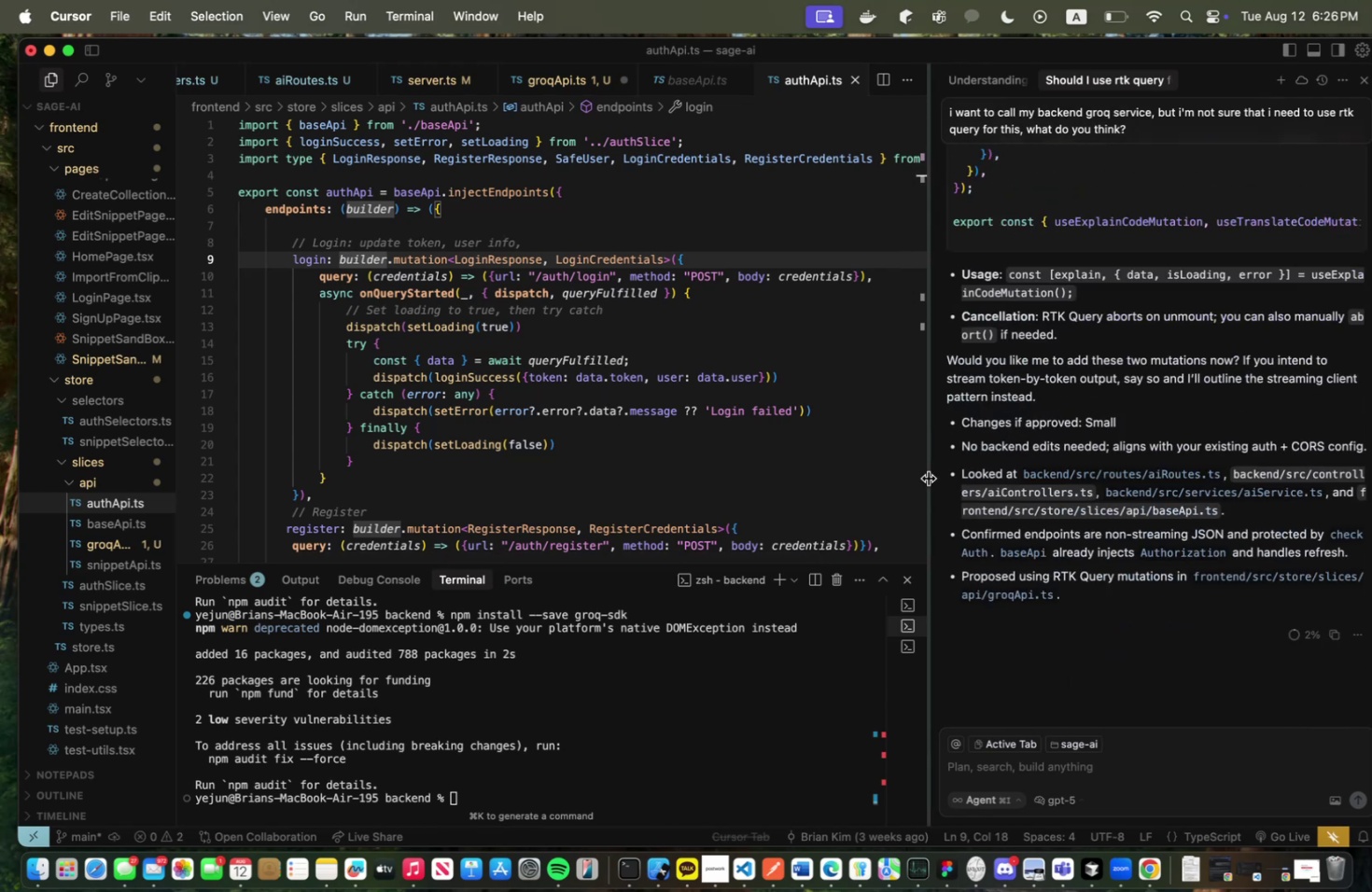 
left_click([1089, 772])
 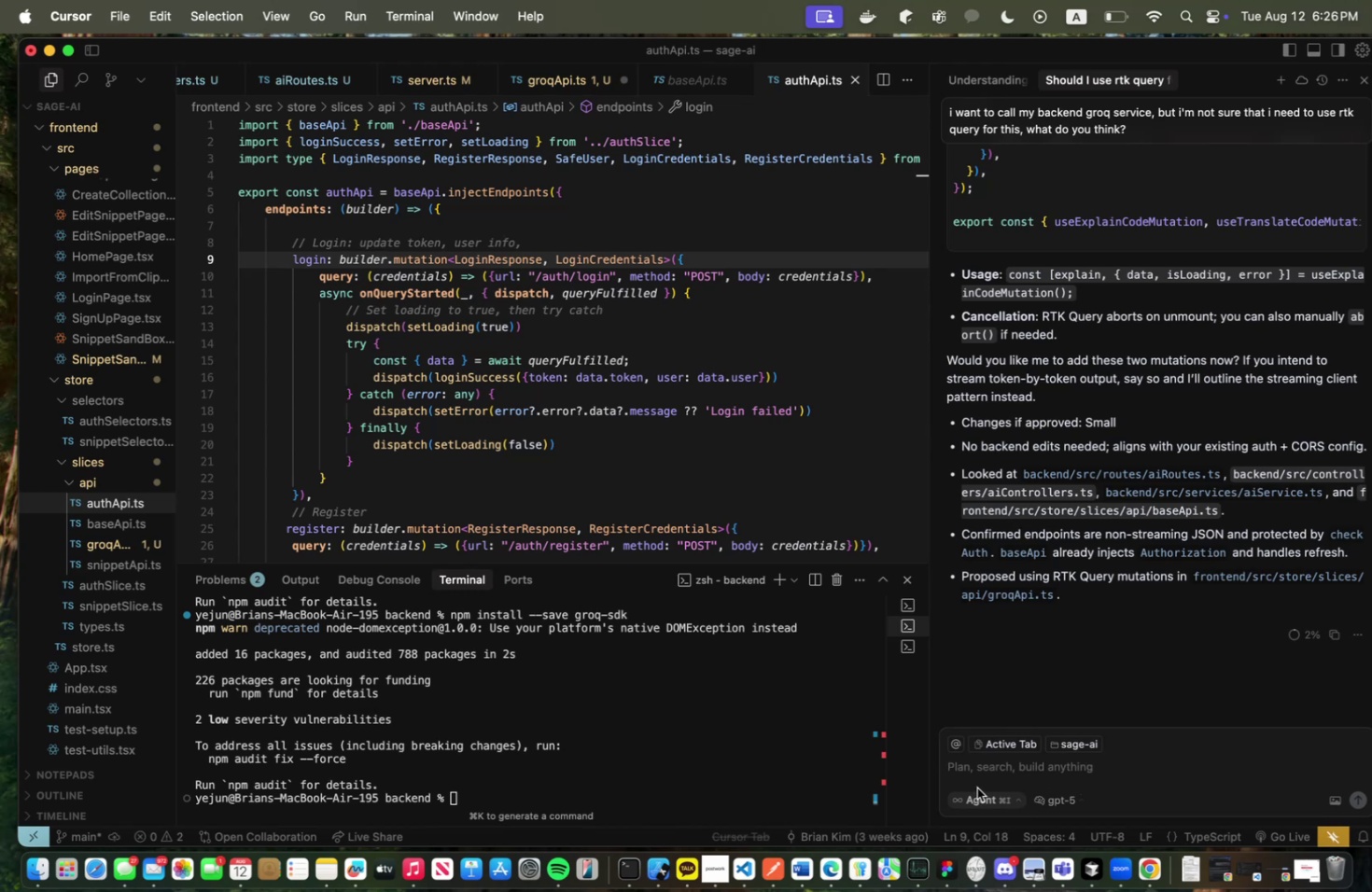 
double_click([981, 797])
 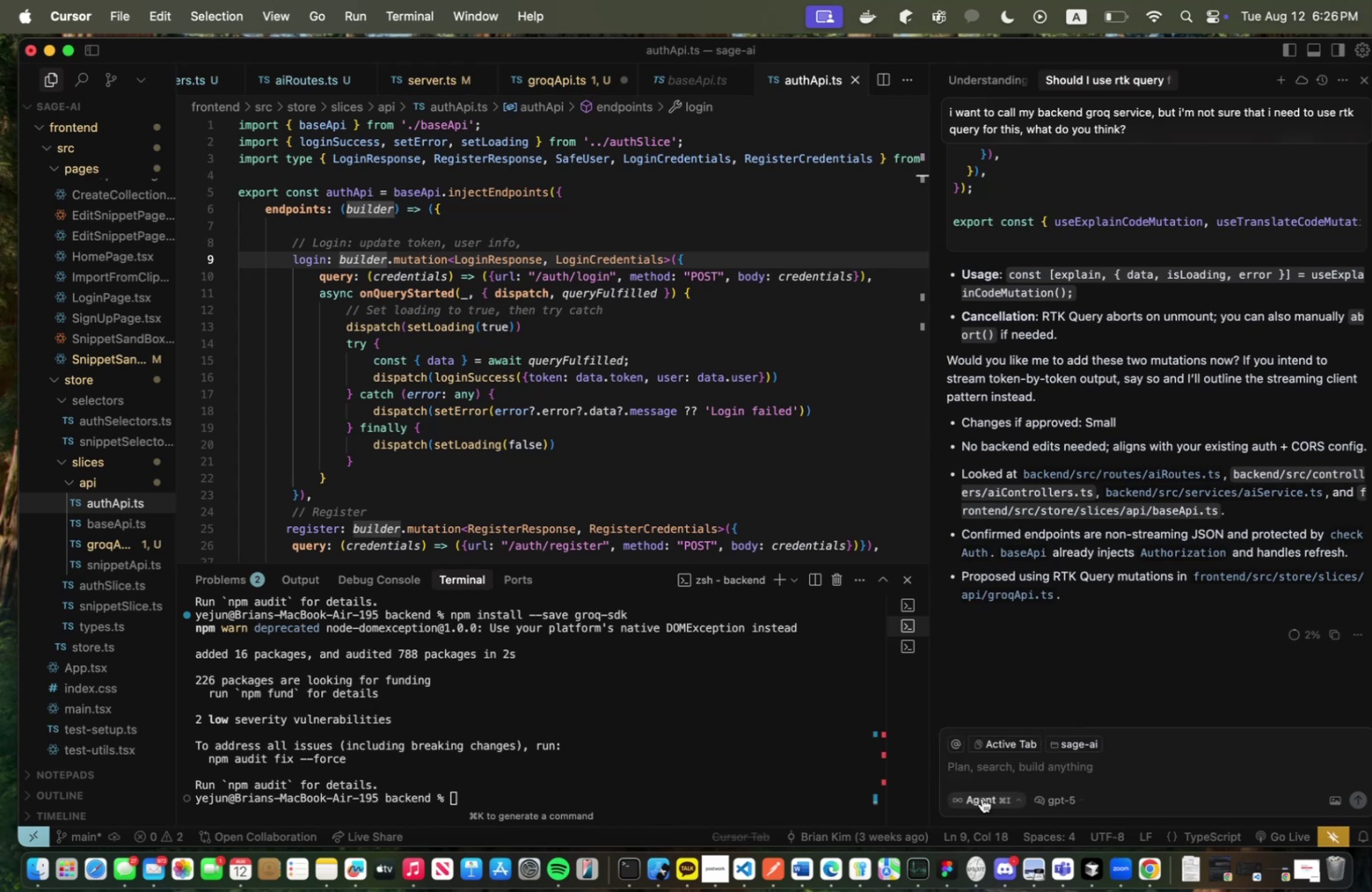 
triple_click([981, 797])
 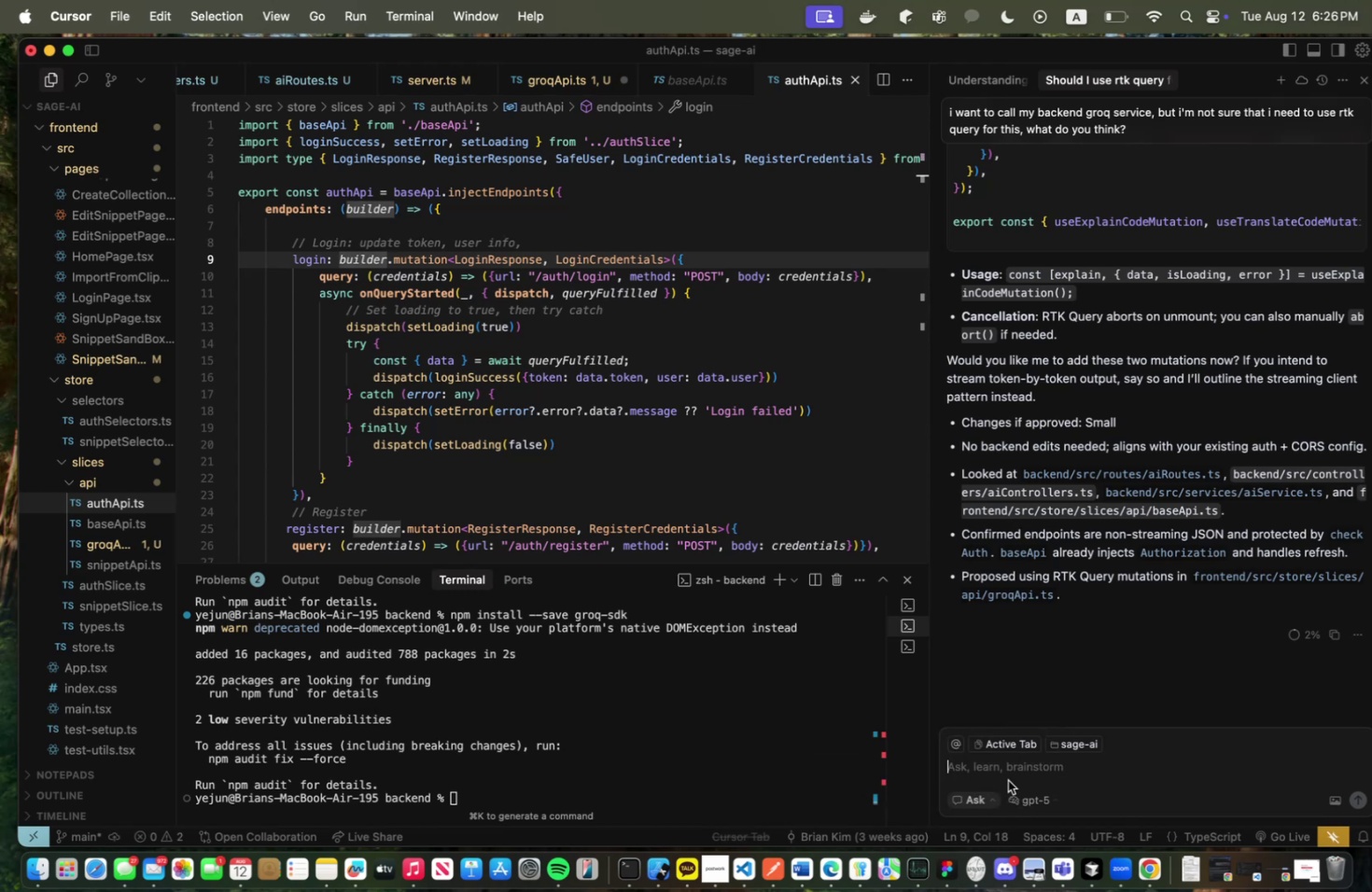 
double_click([1008, 779])
 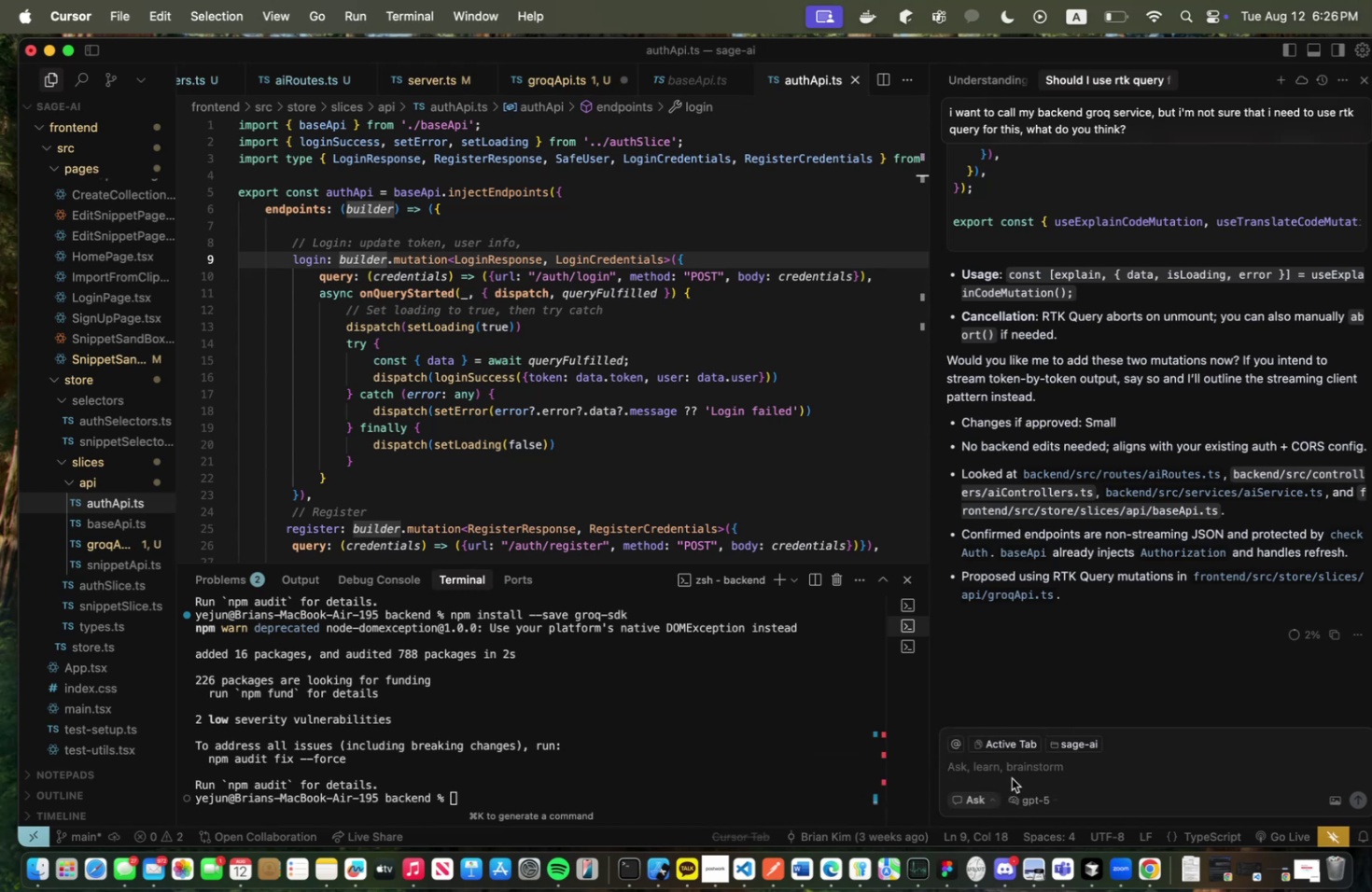 
triple_click([1013, 775])
 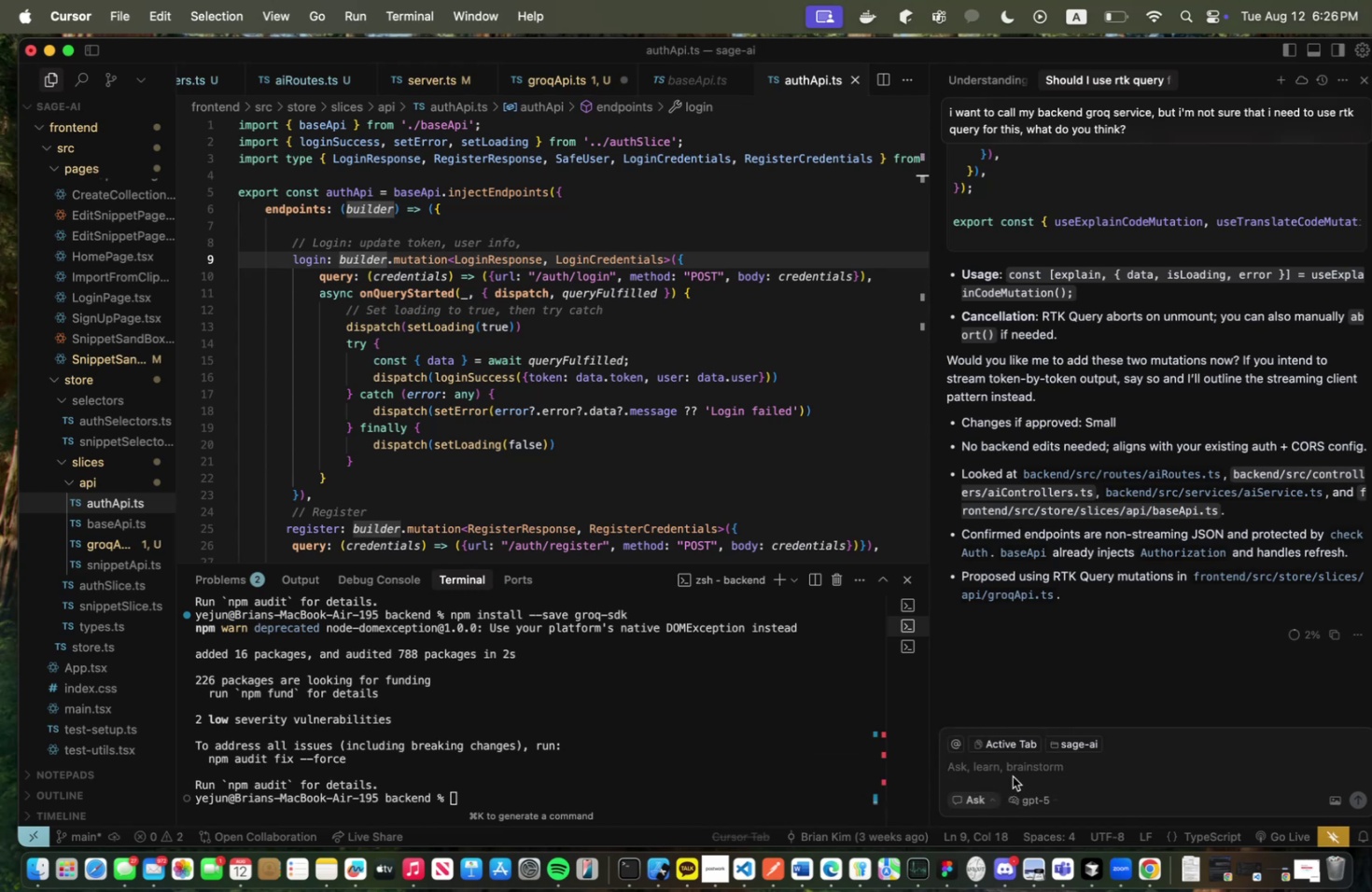 
type(what are thrwhats the difference btewe)
key(Backspace)
key(Backspace)
key(Backspace)
type(etween using tr)
key(Backspace)
key(Backspace)
type(rtk query and using say, axios? W)
key(Backspace)
type(Compare the two and give me the use cases for using either)
 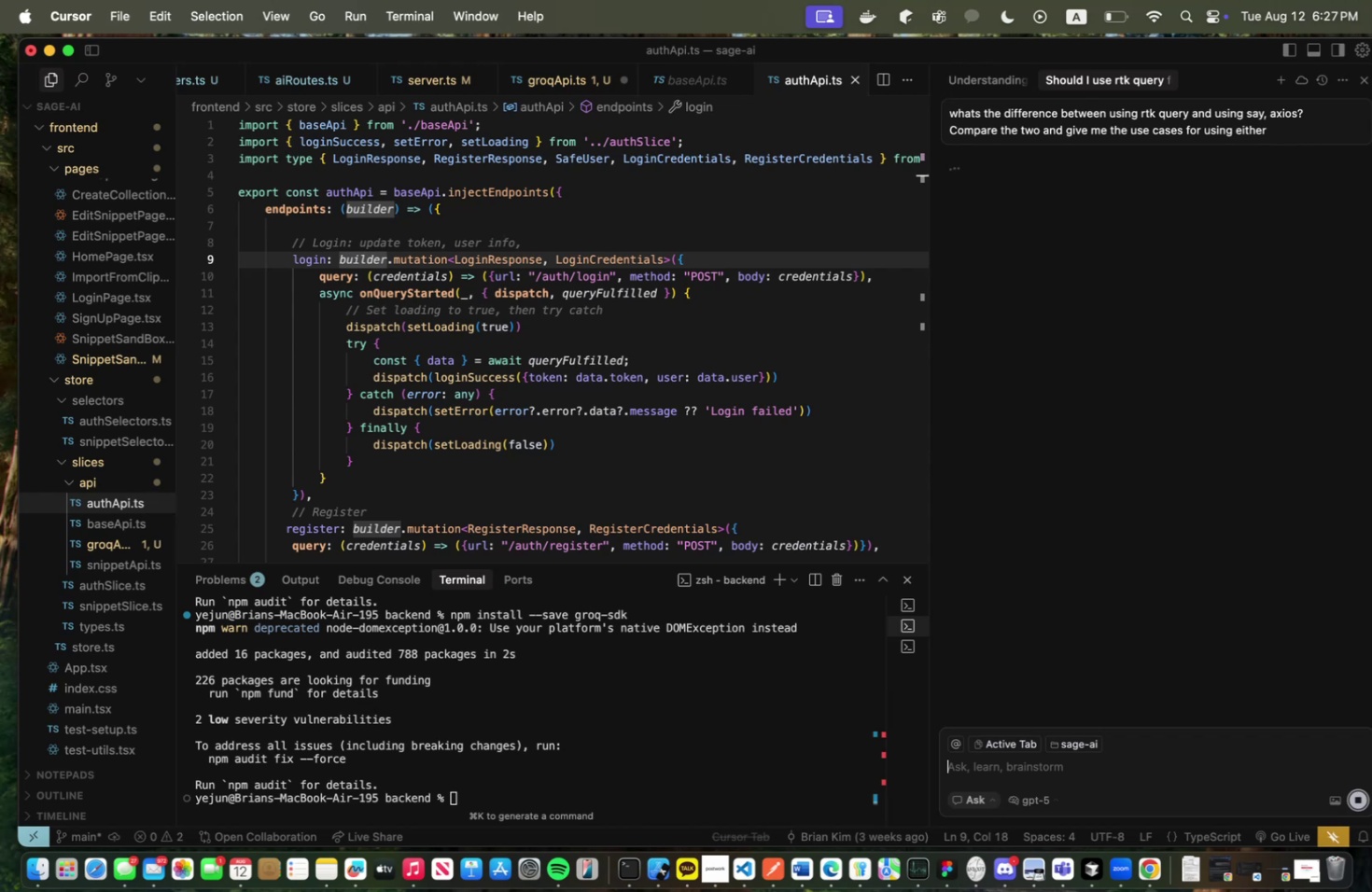 
key(Enter)
 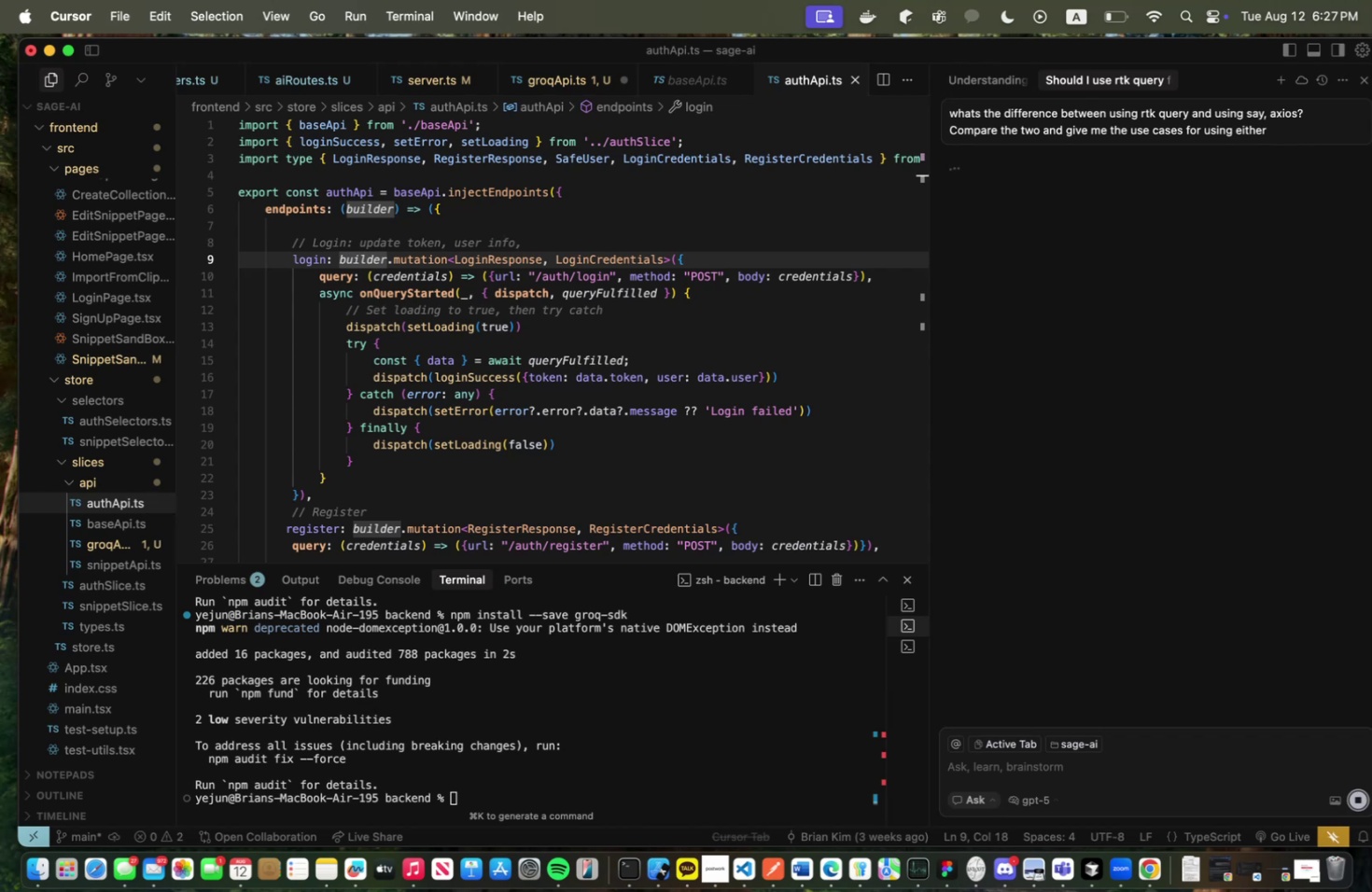 
mouse_move([1058, 757])
 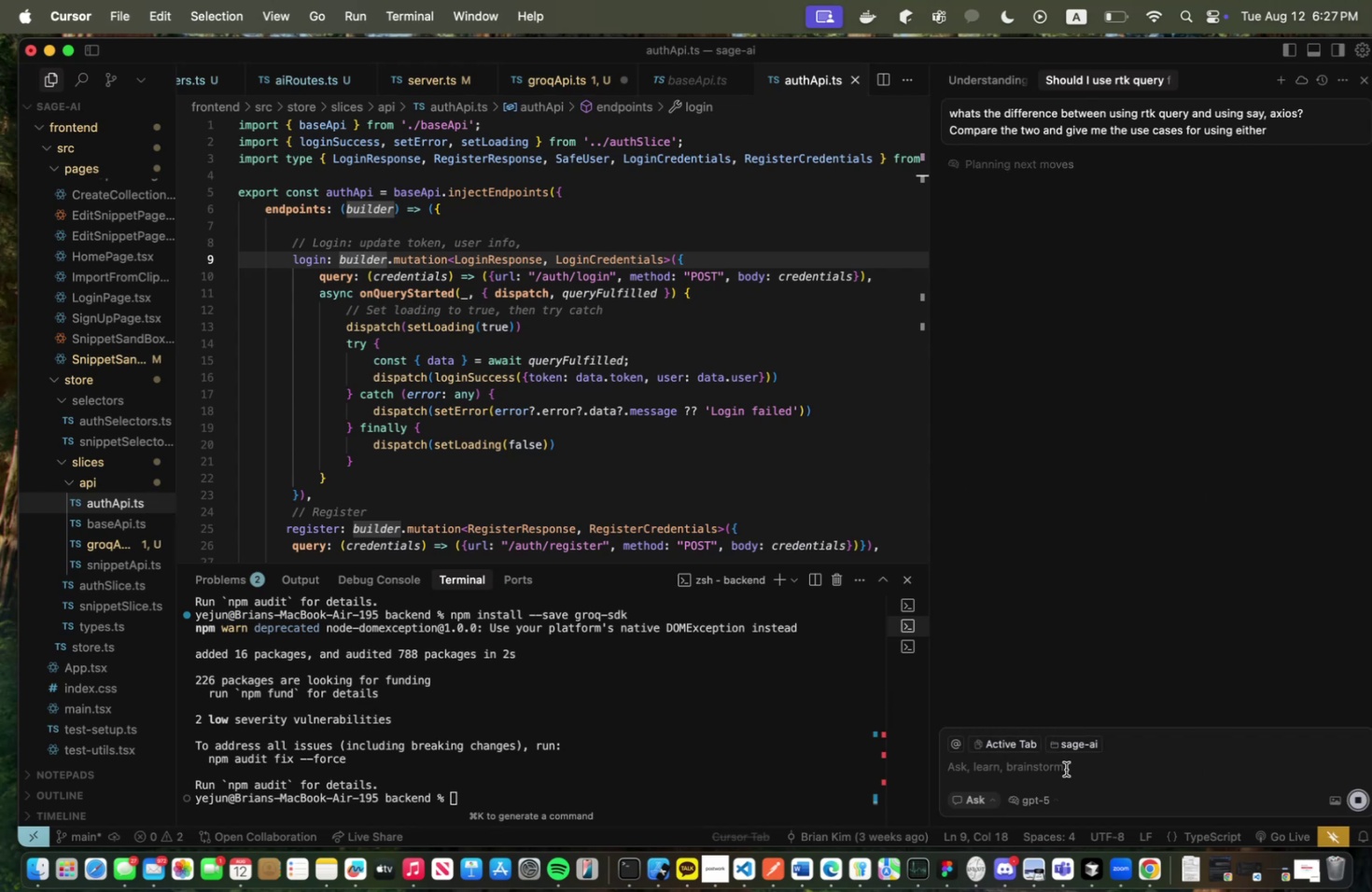 
left_click([1065, 768])
 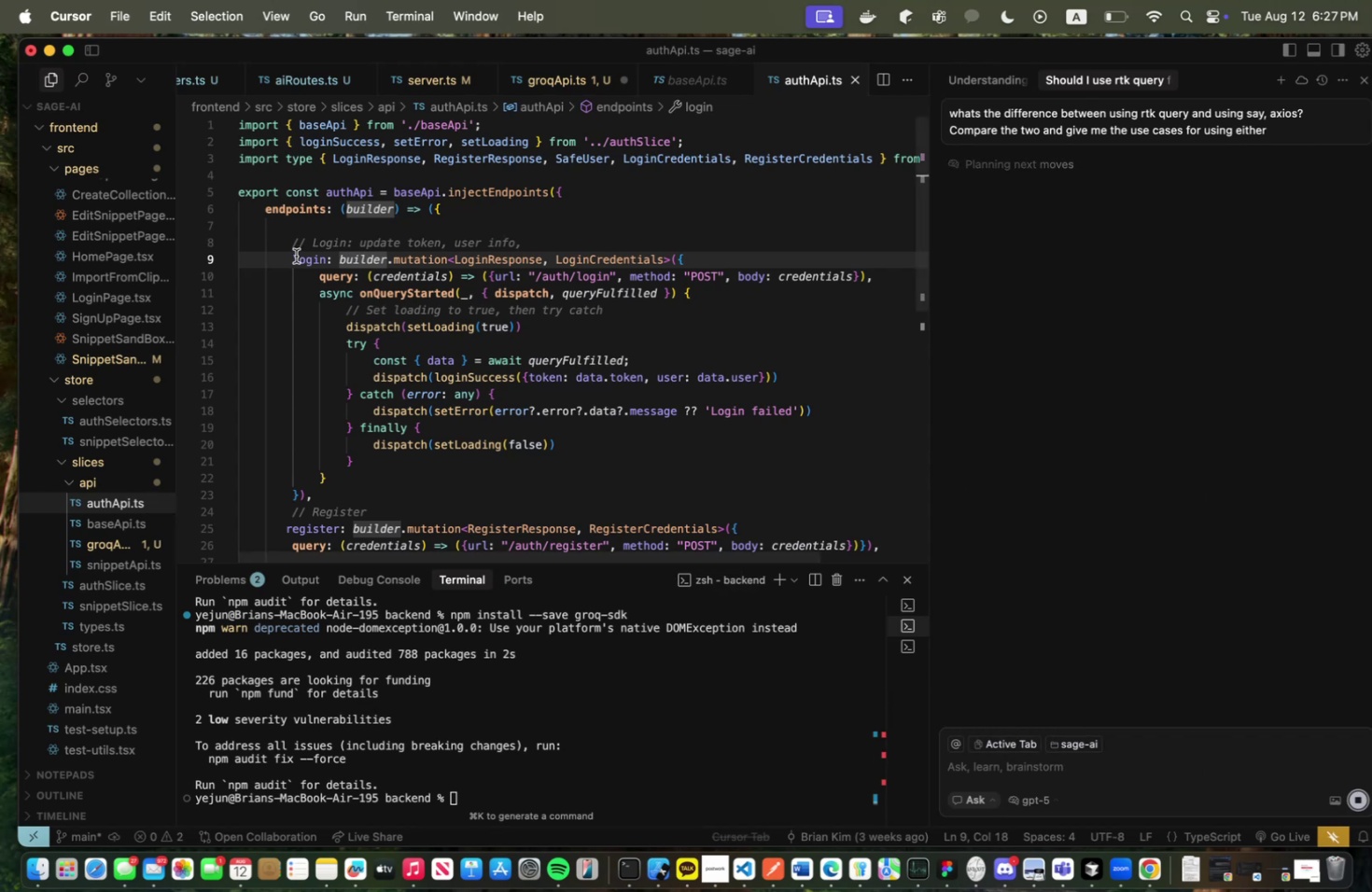 
wait(5.14)
 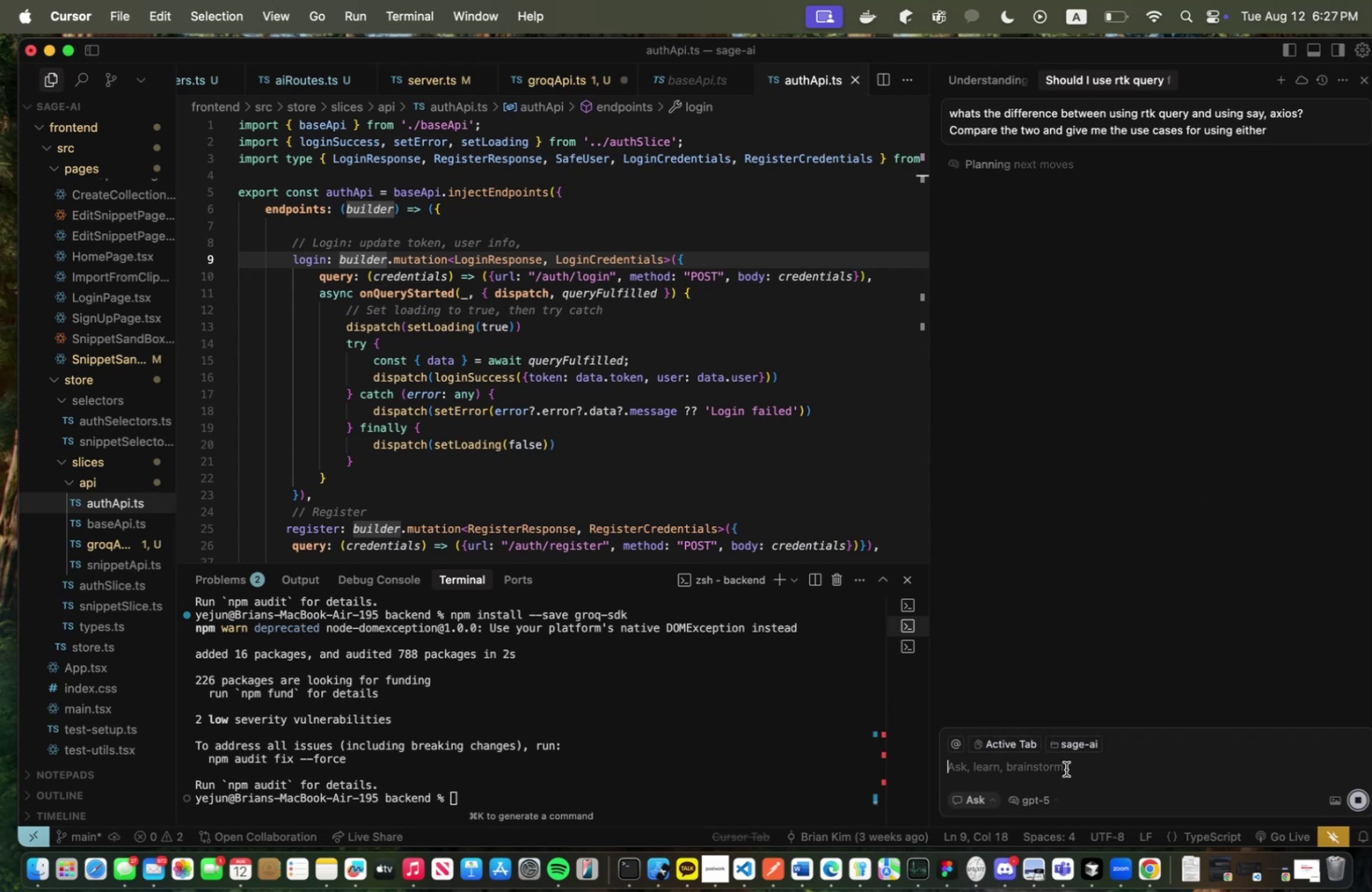 
double_click([536, 85])
 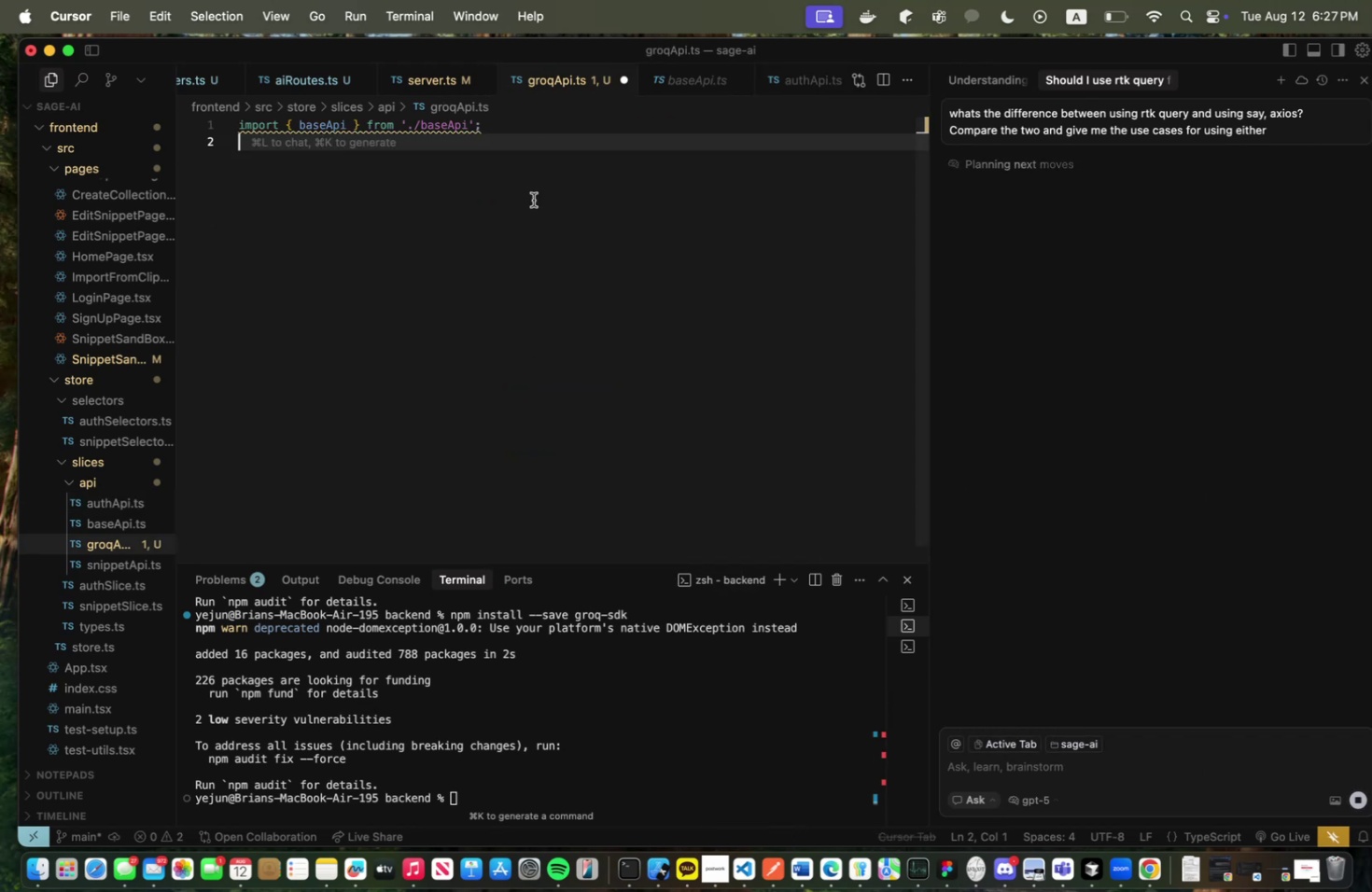 
triple_click([533, 200])
 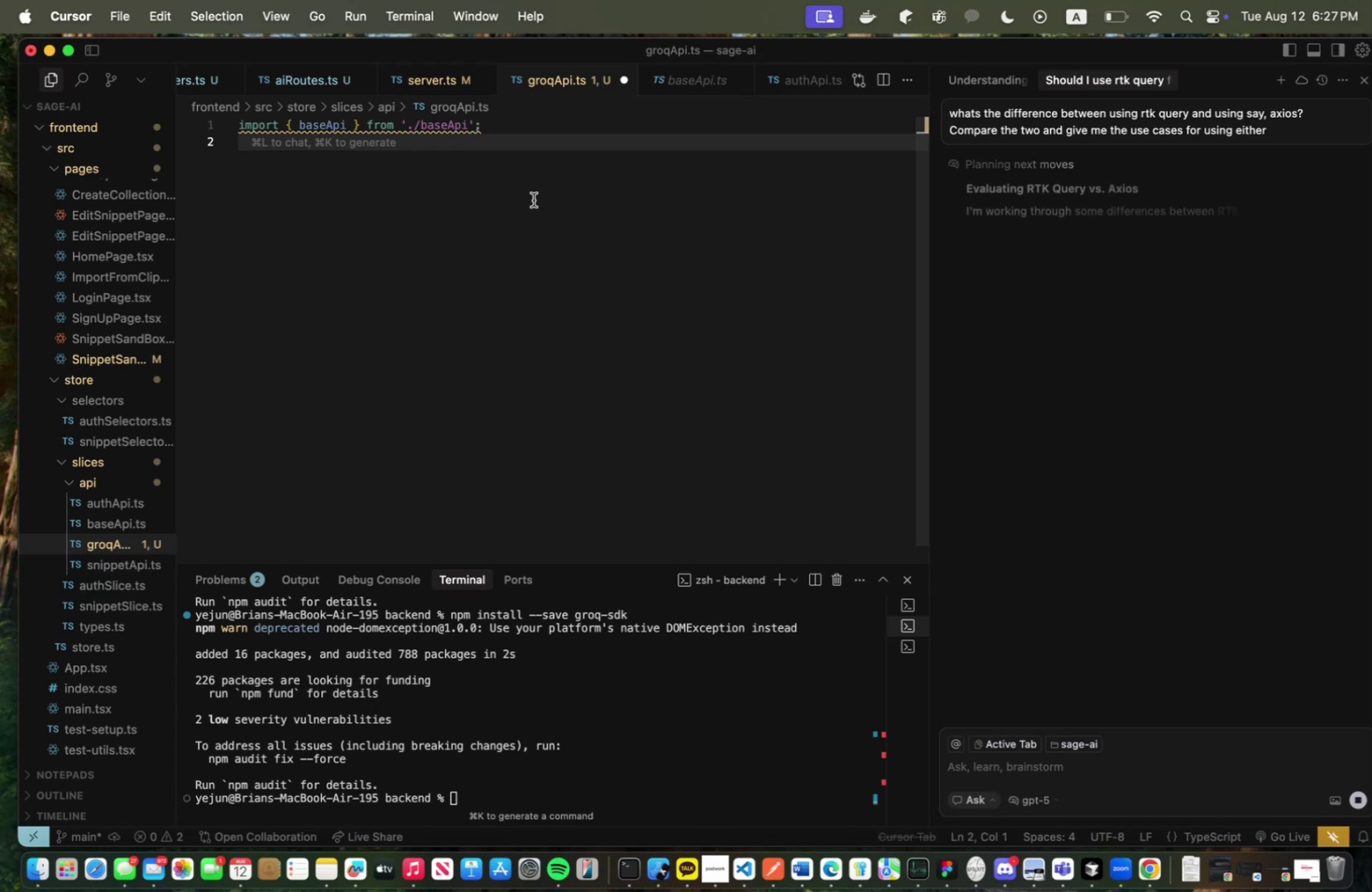 
key(Meta+CommandLeft)
 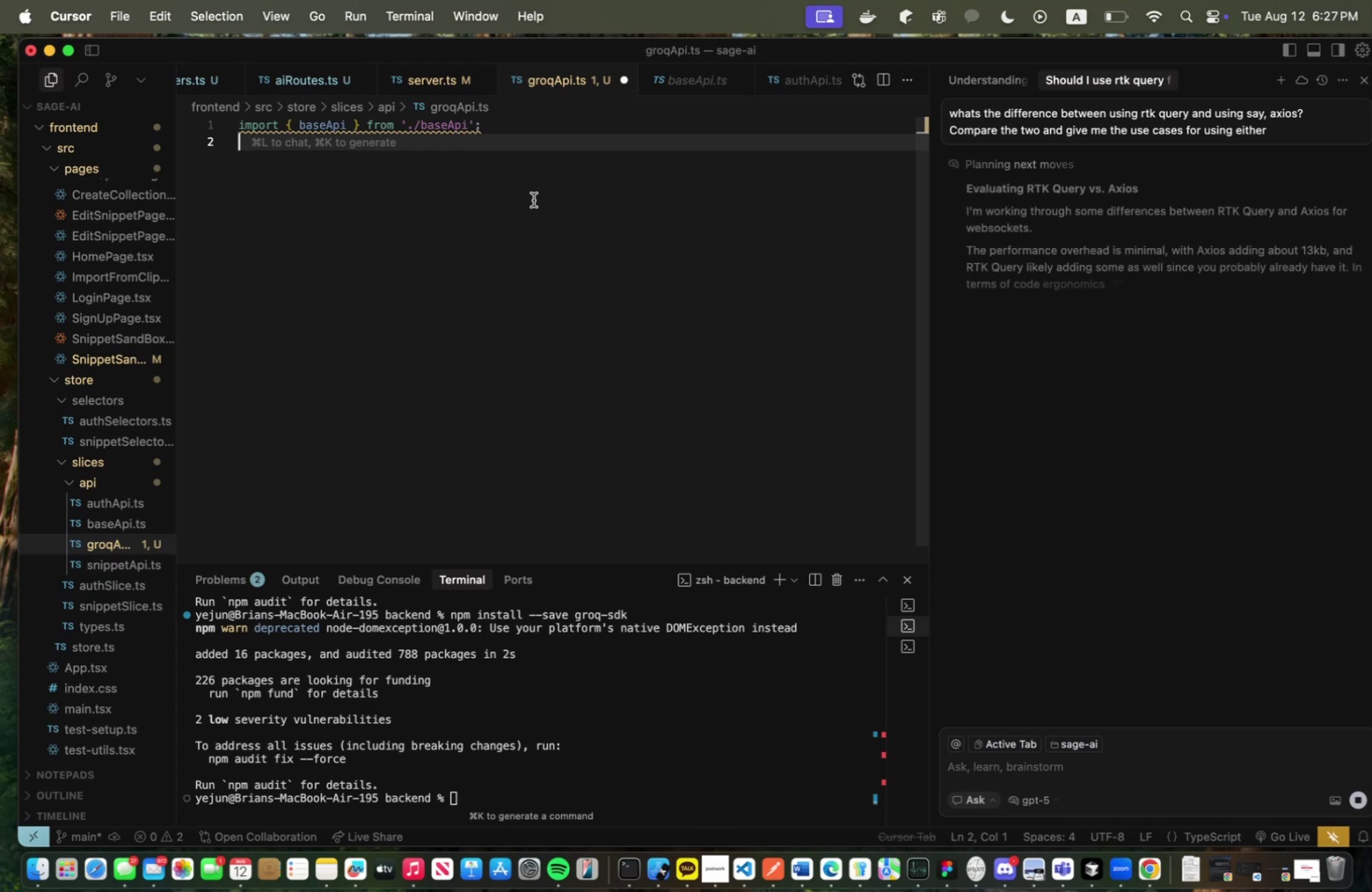 
key(Meta+S)
 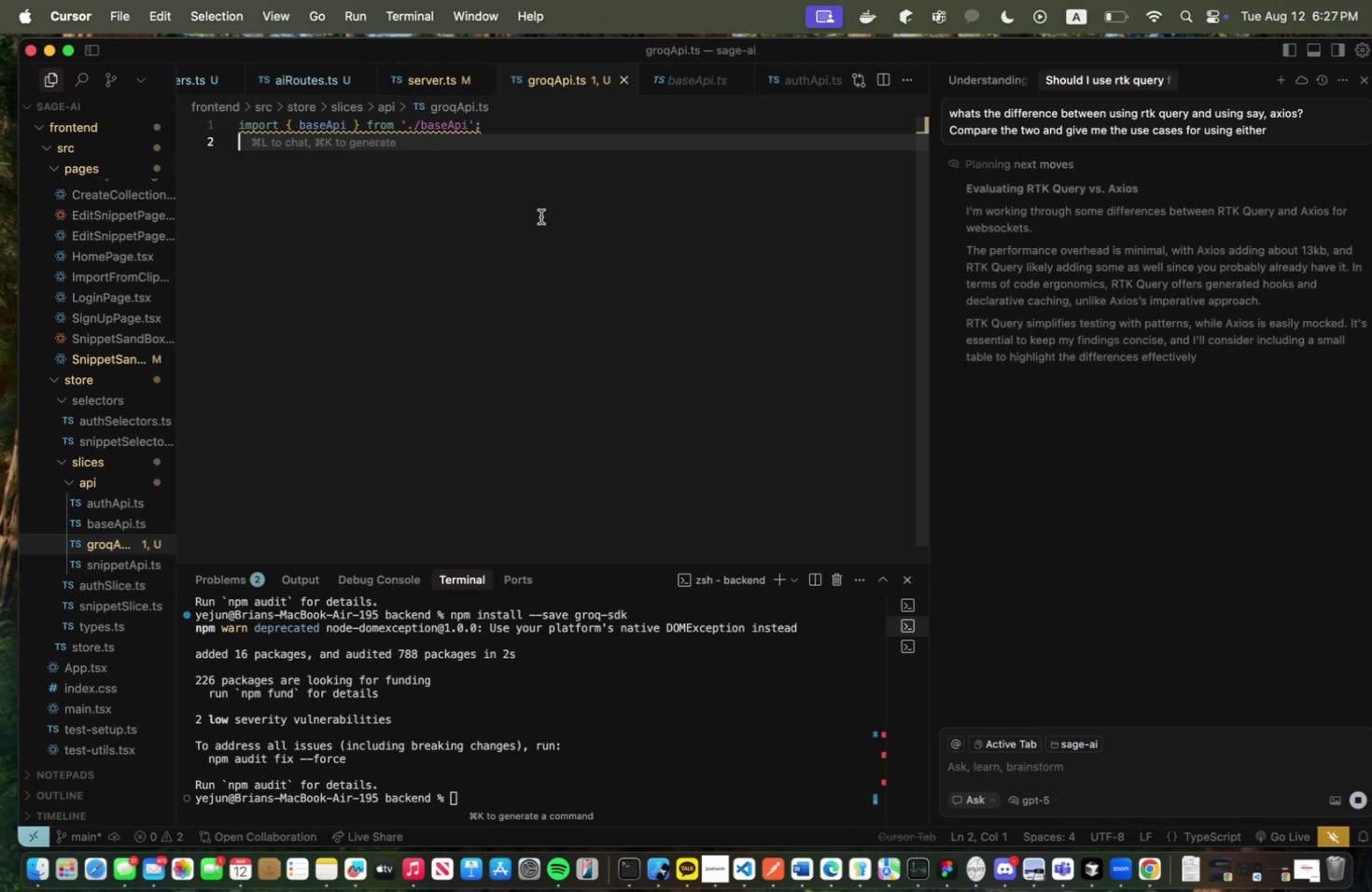 
key(Enter)
 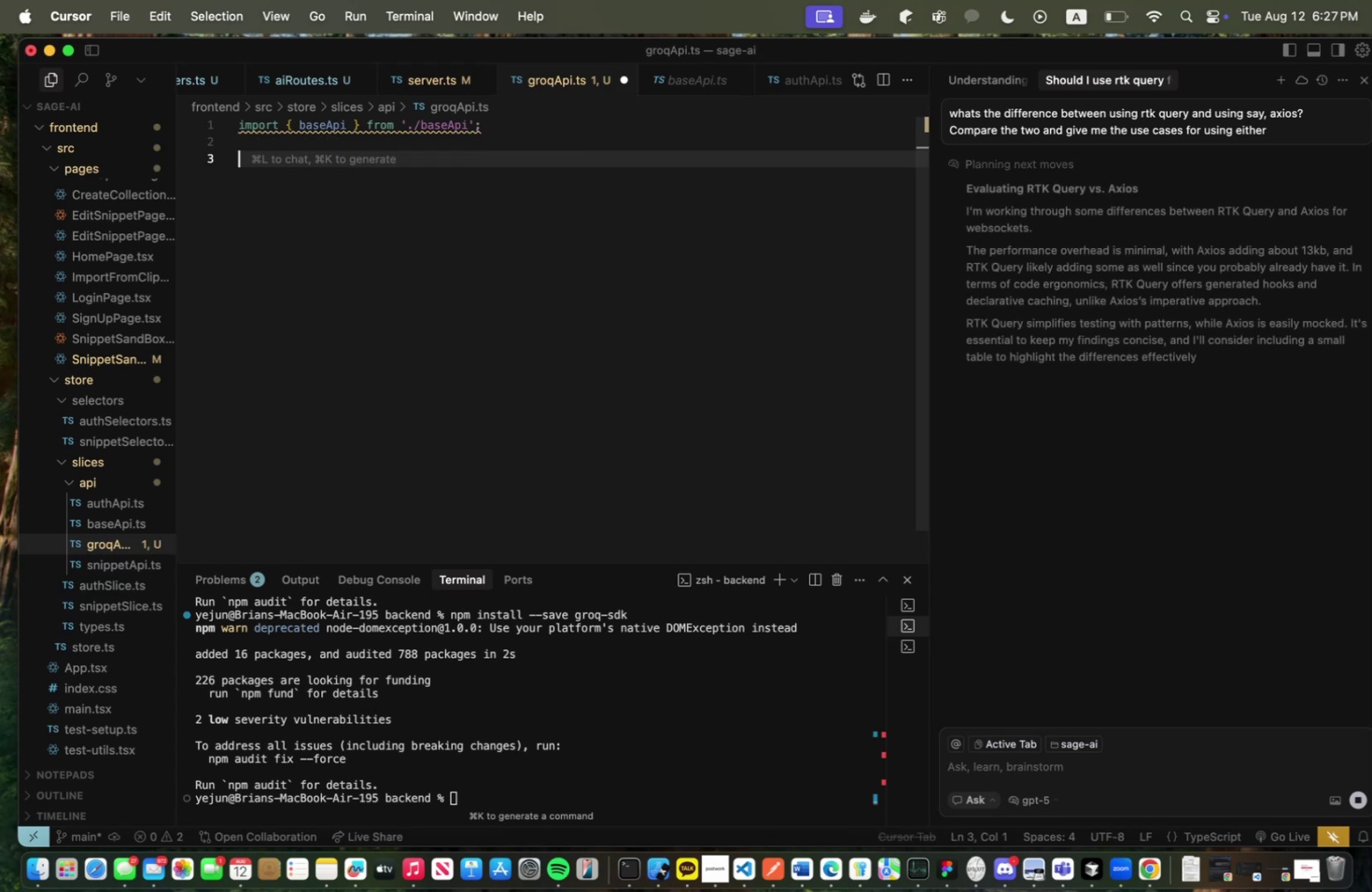 
key(Enter)
 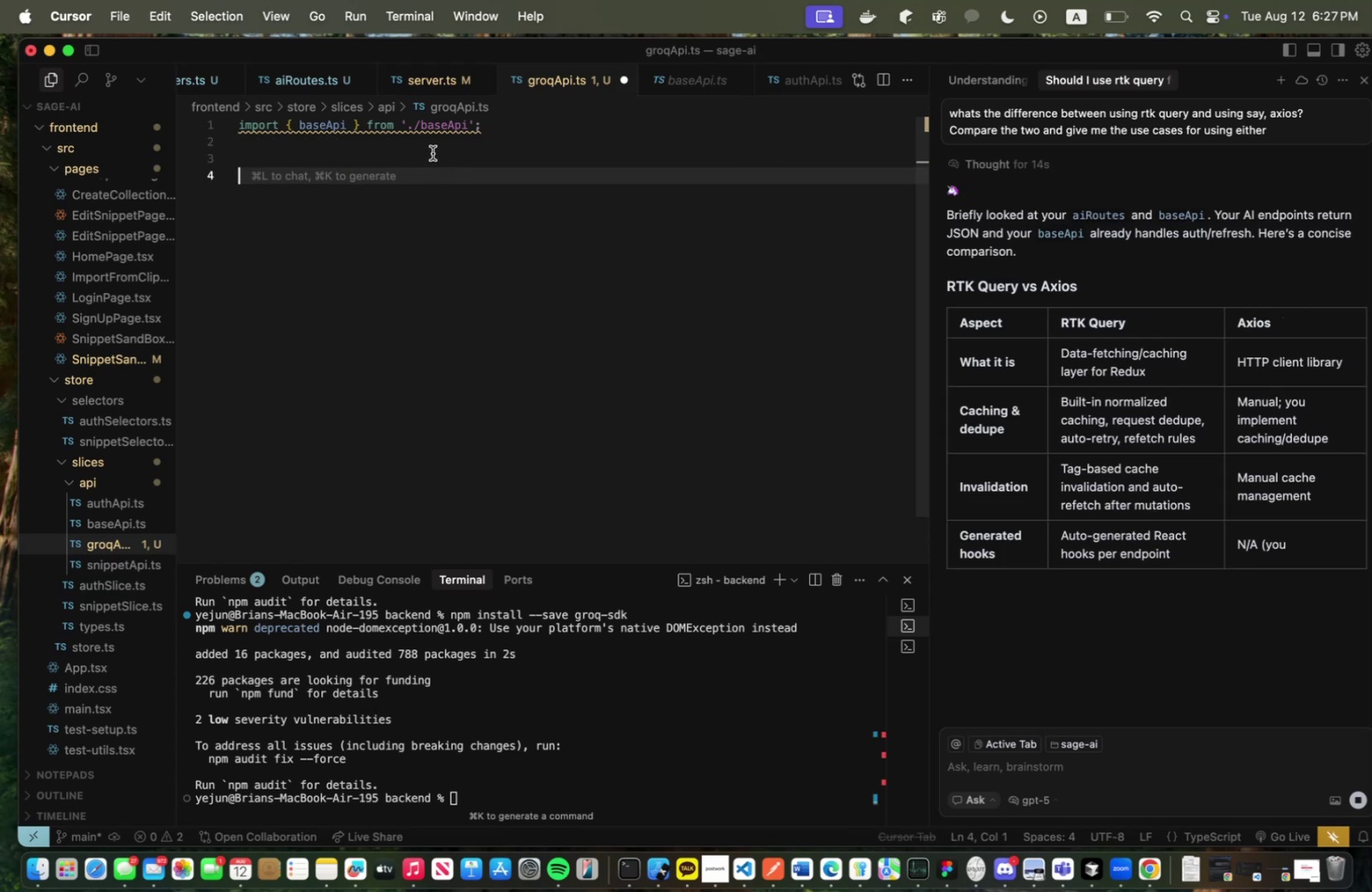 
type(baseApi.inje)
 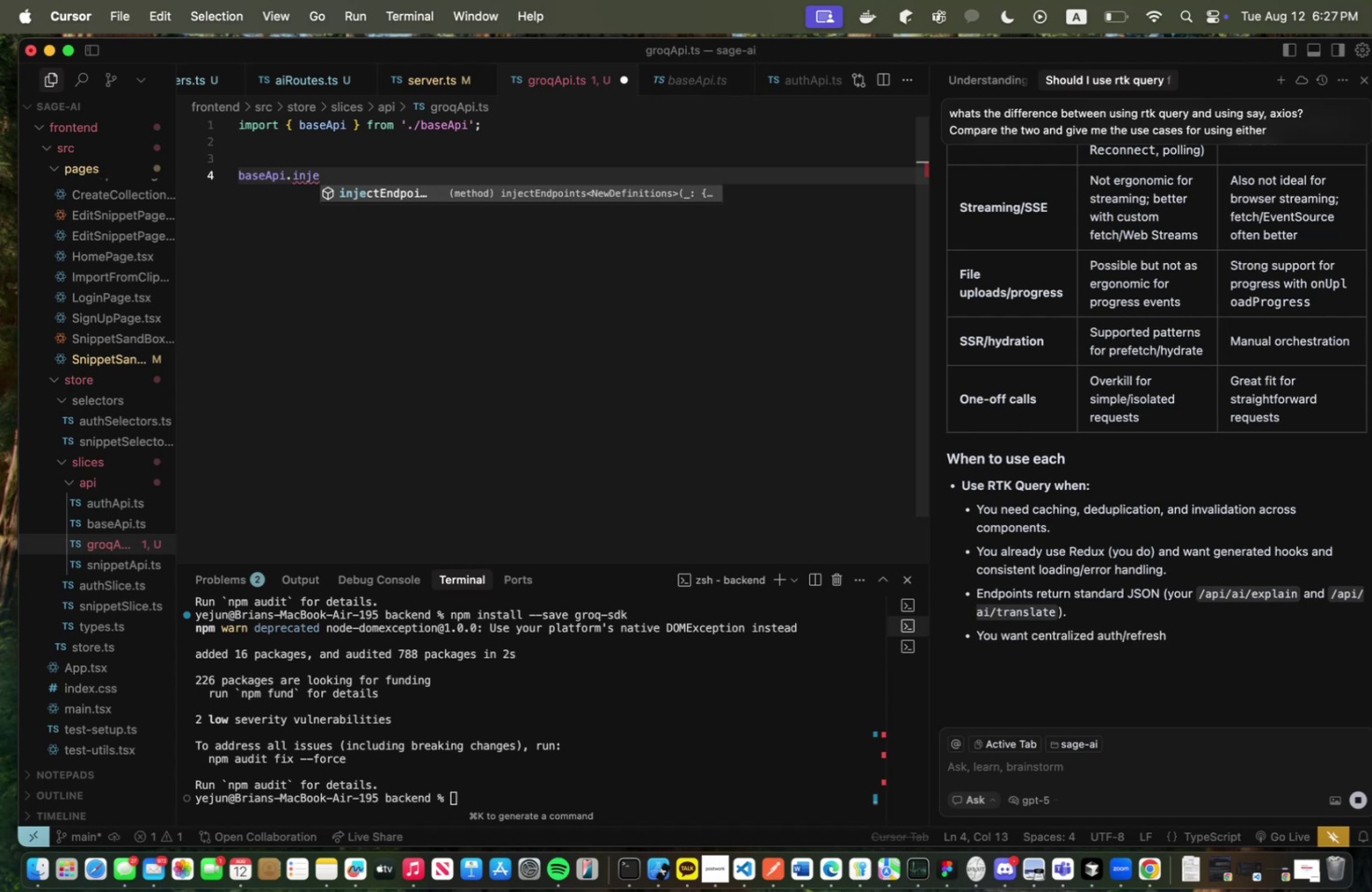 
key(Enter)
 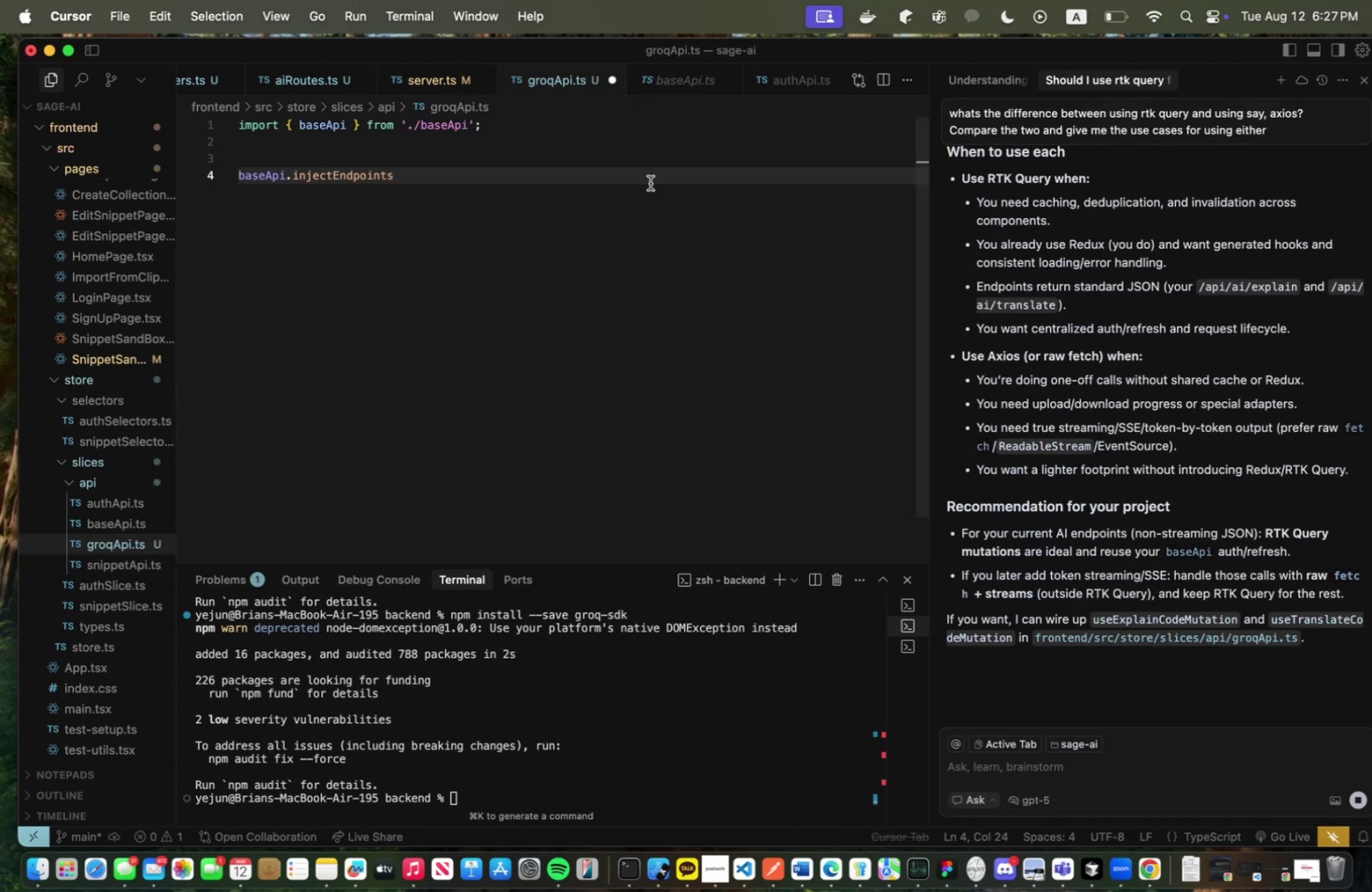 
left_click([770, 82])
 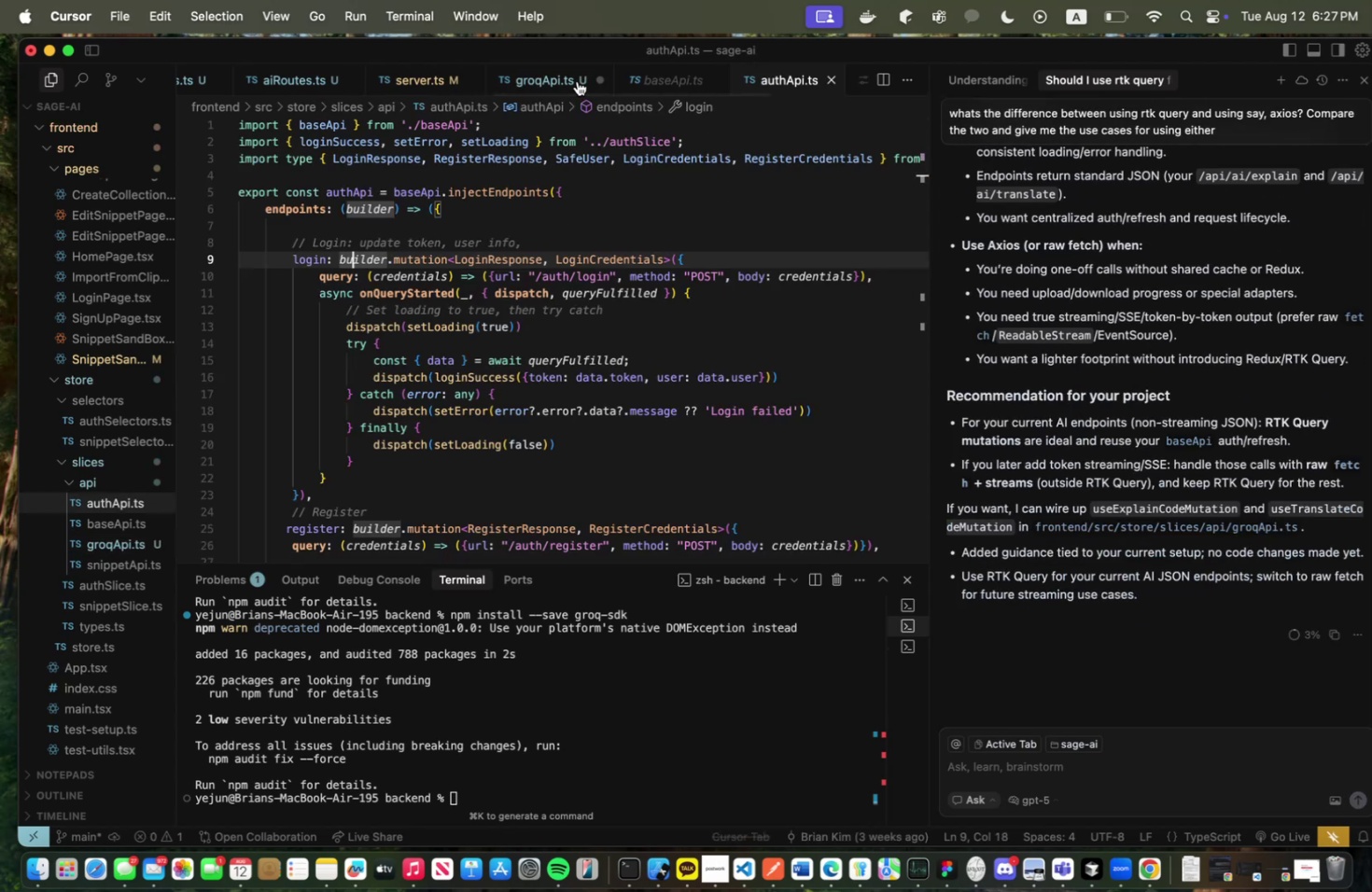 
left_click([563, 81])
 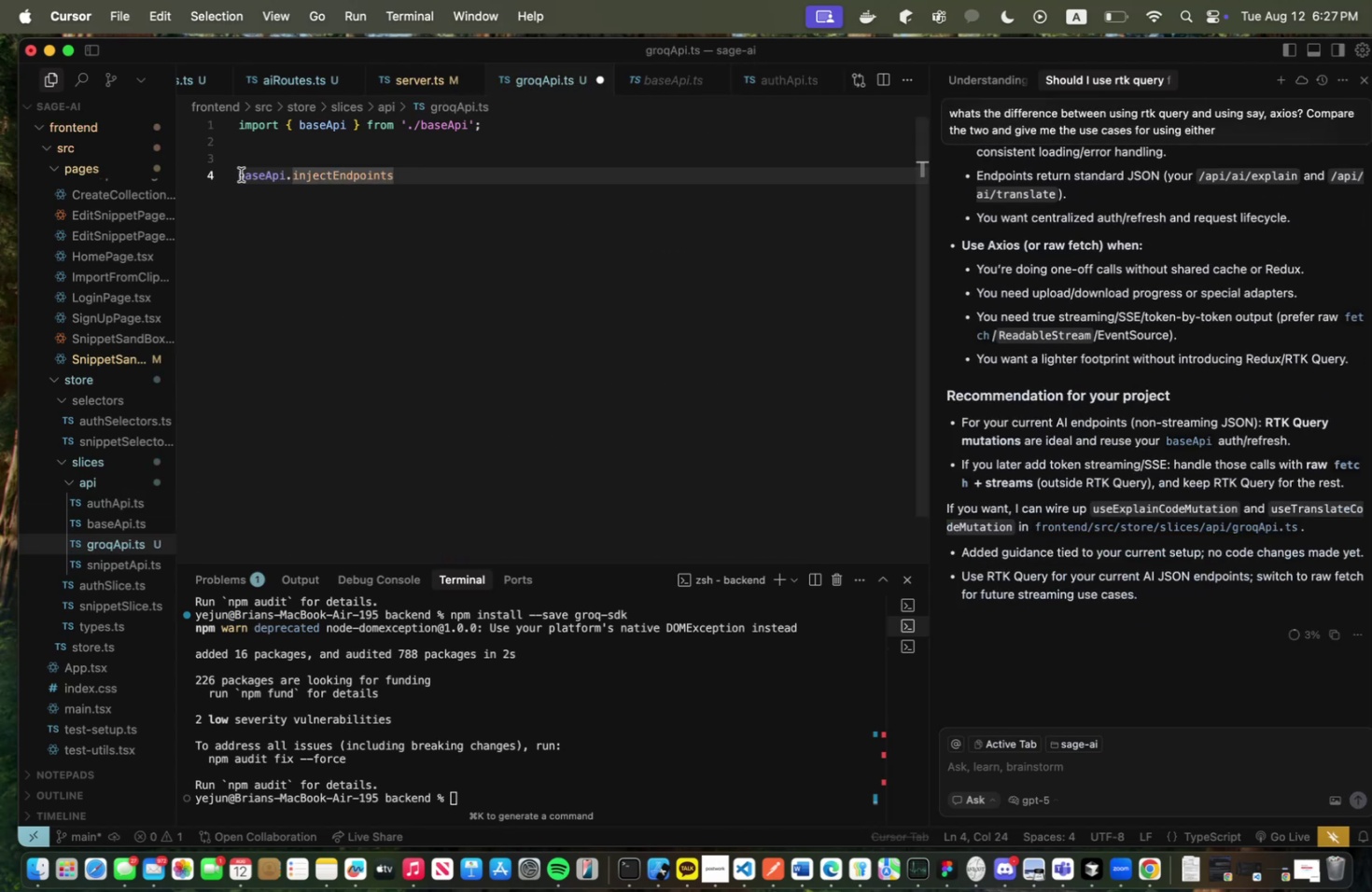 
left_click([240, 175])
 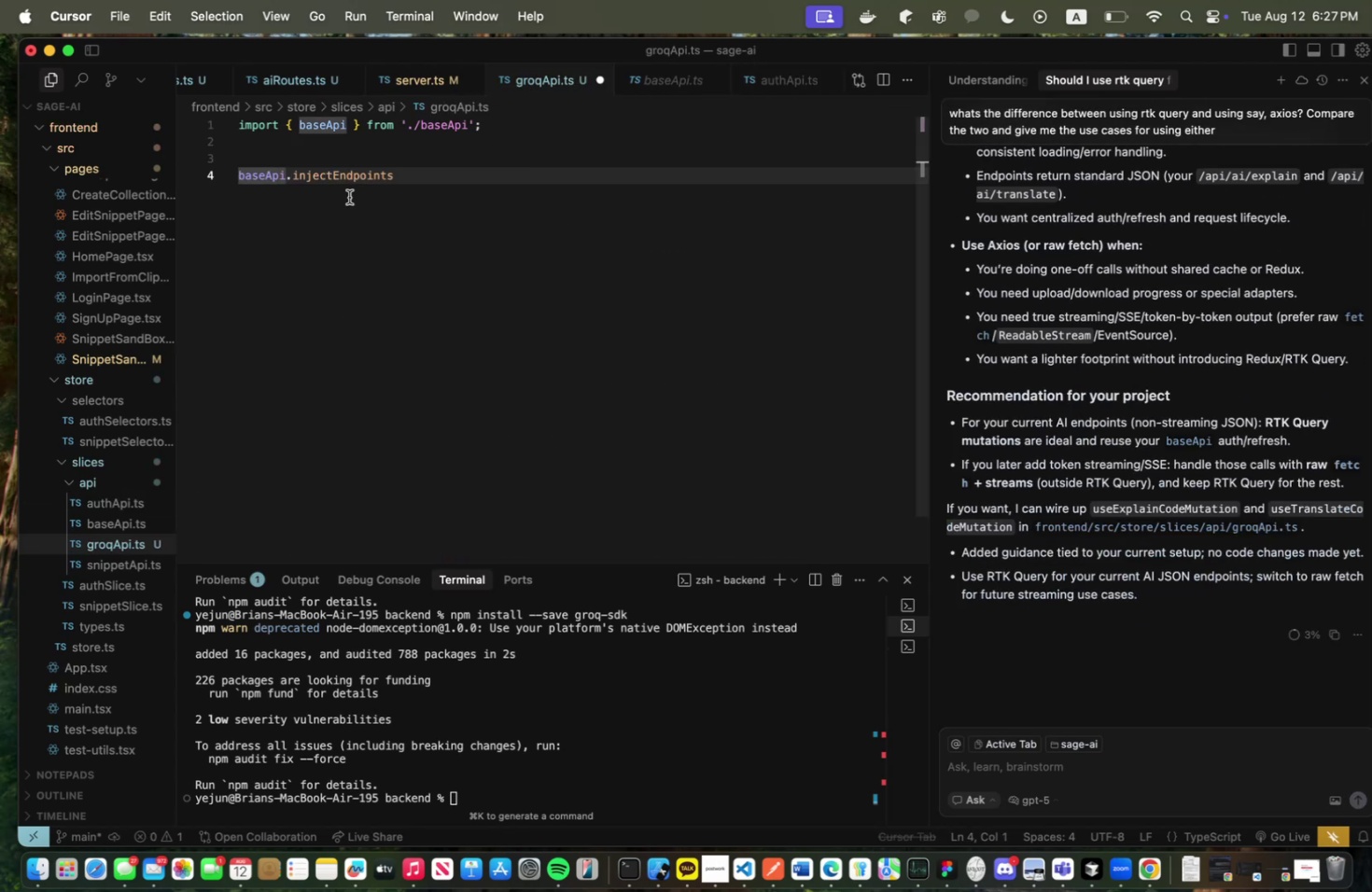 
type(export const groqEndpoints = )
 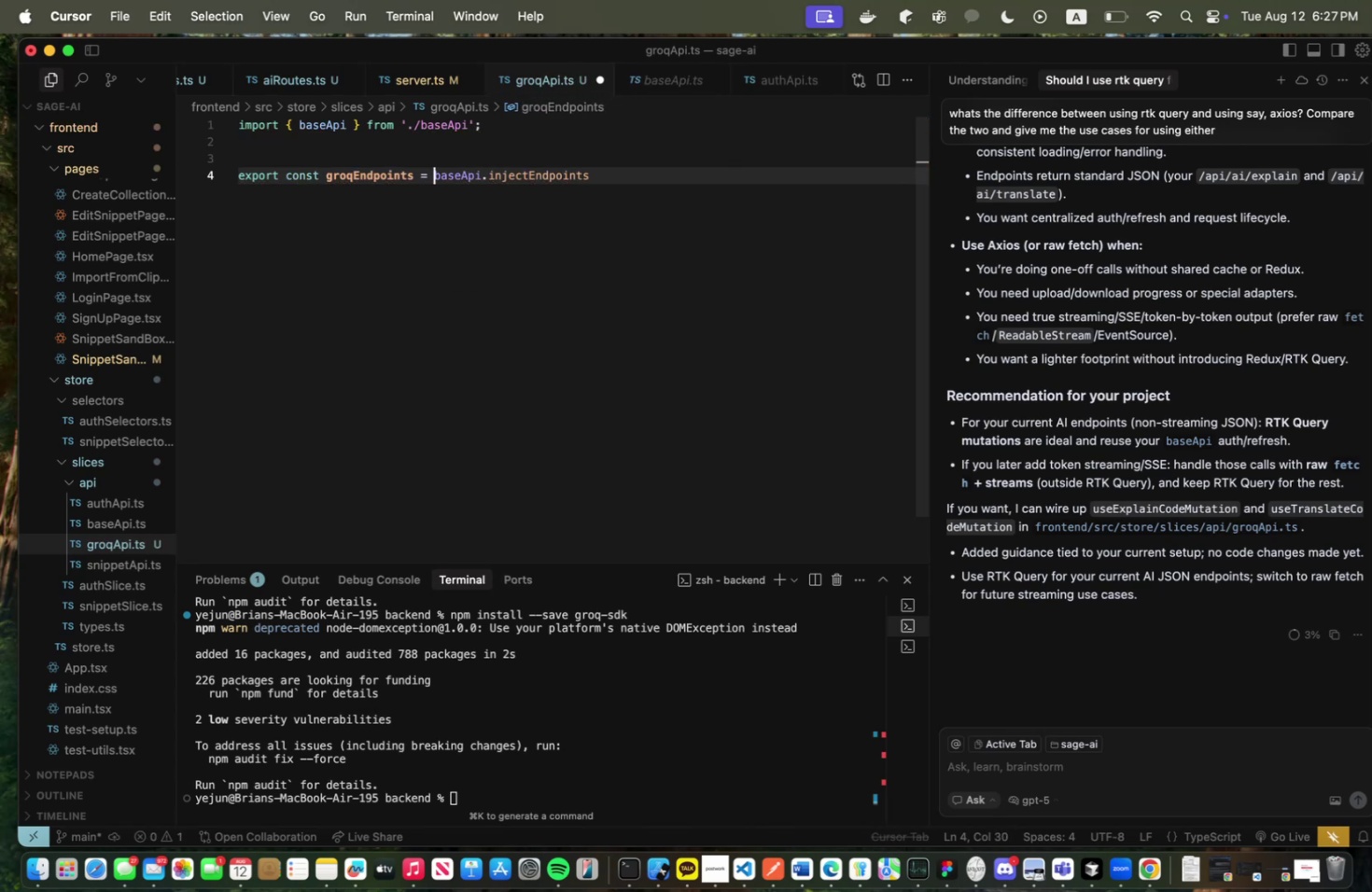 
left_click([783, 82])
 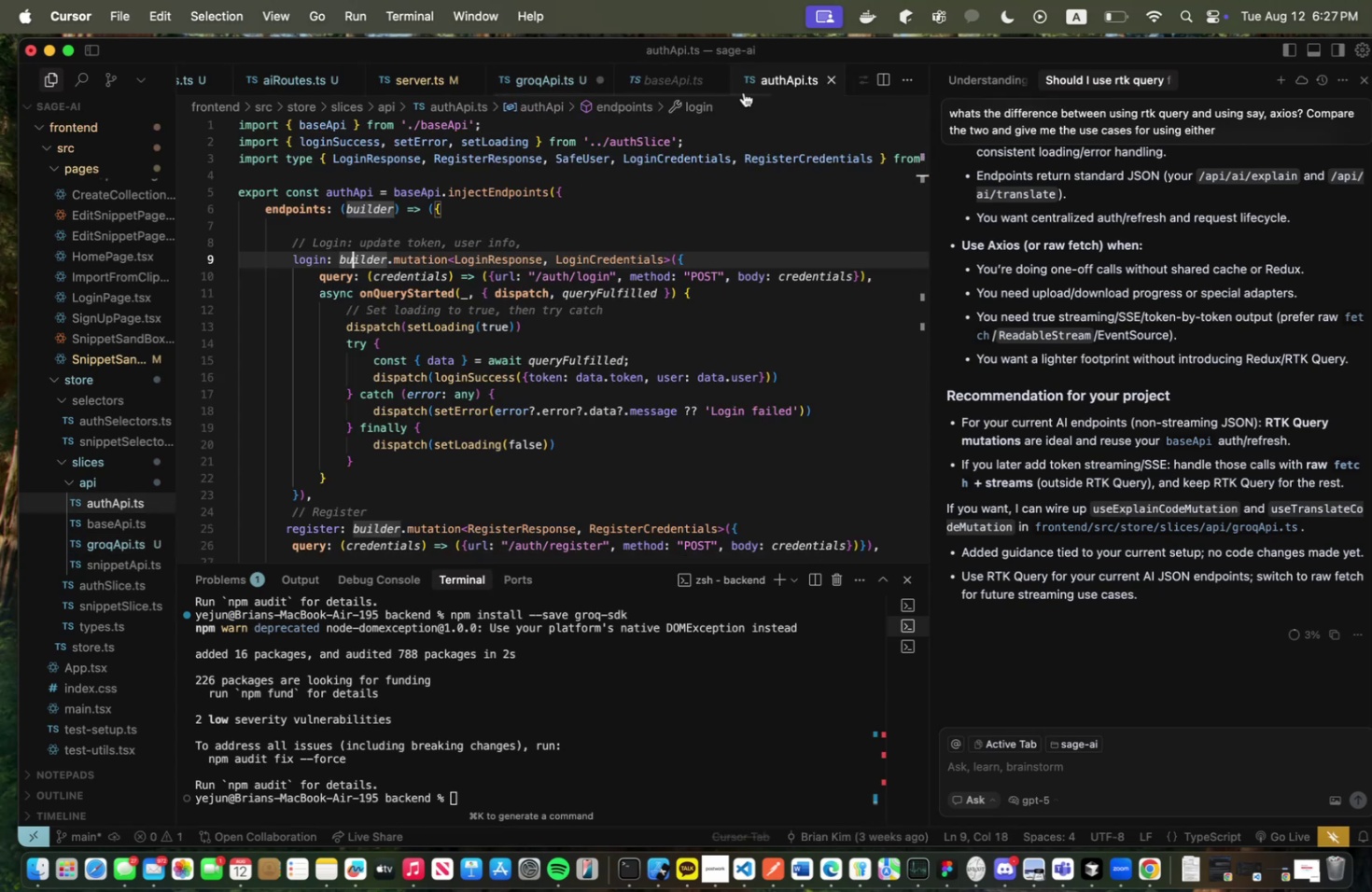 
left_click([568, 77])
 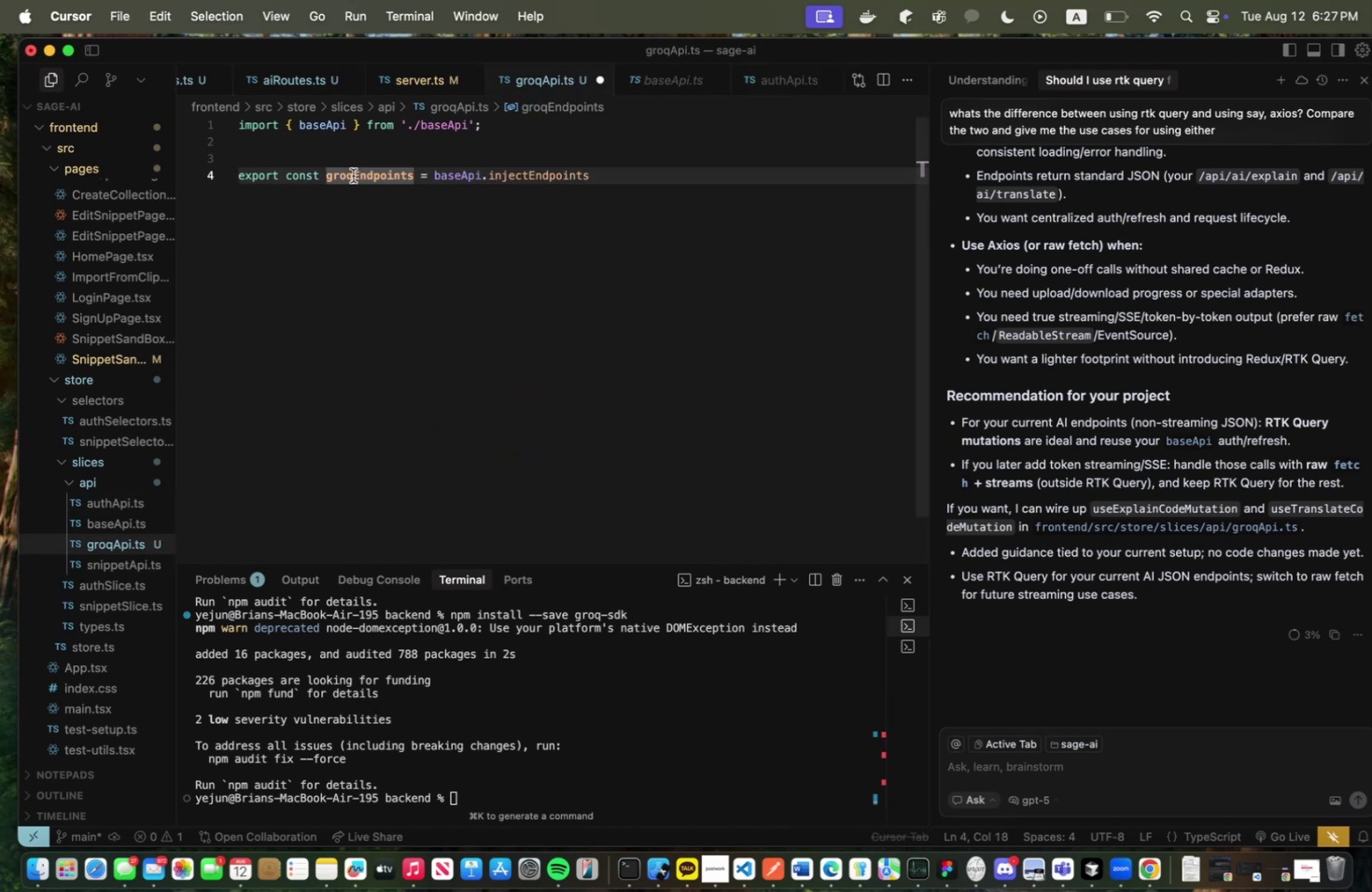 
double_click([353, 175])
 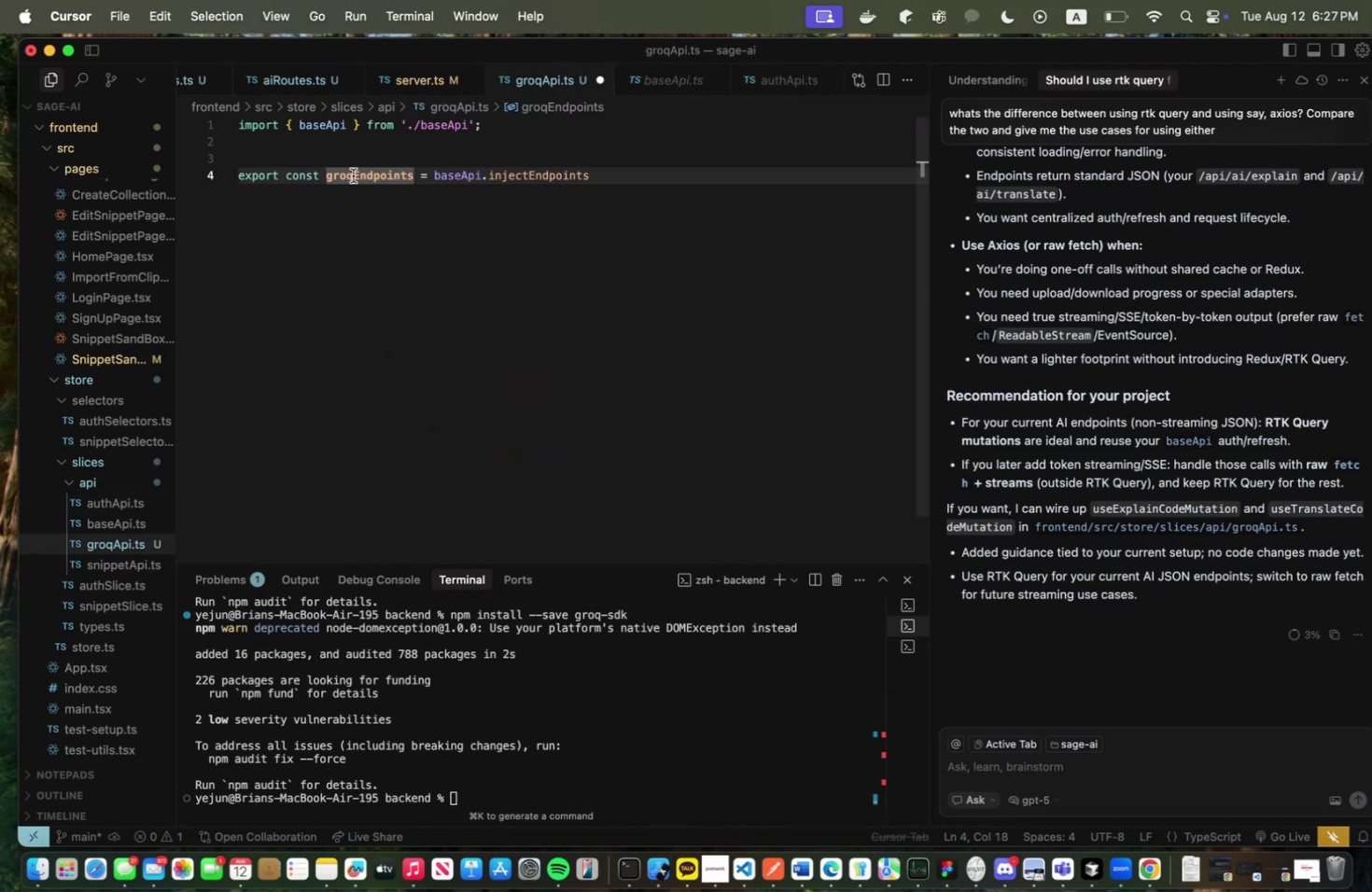 
type(groqApi)
 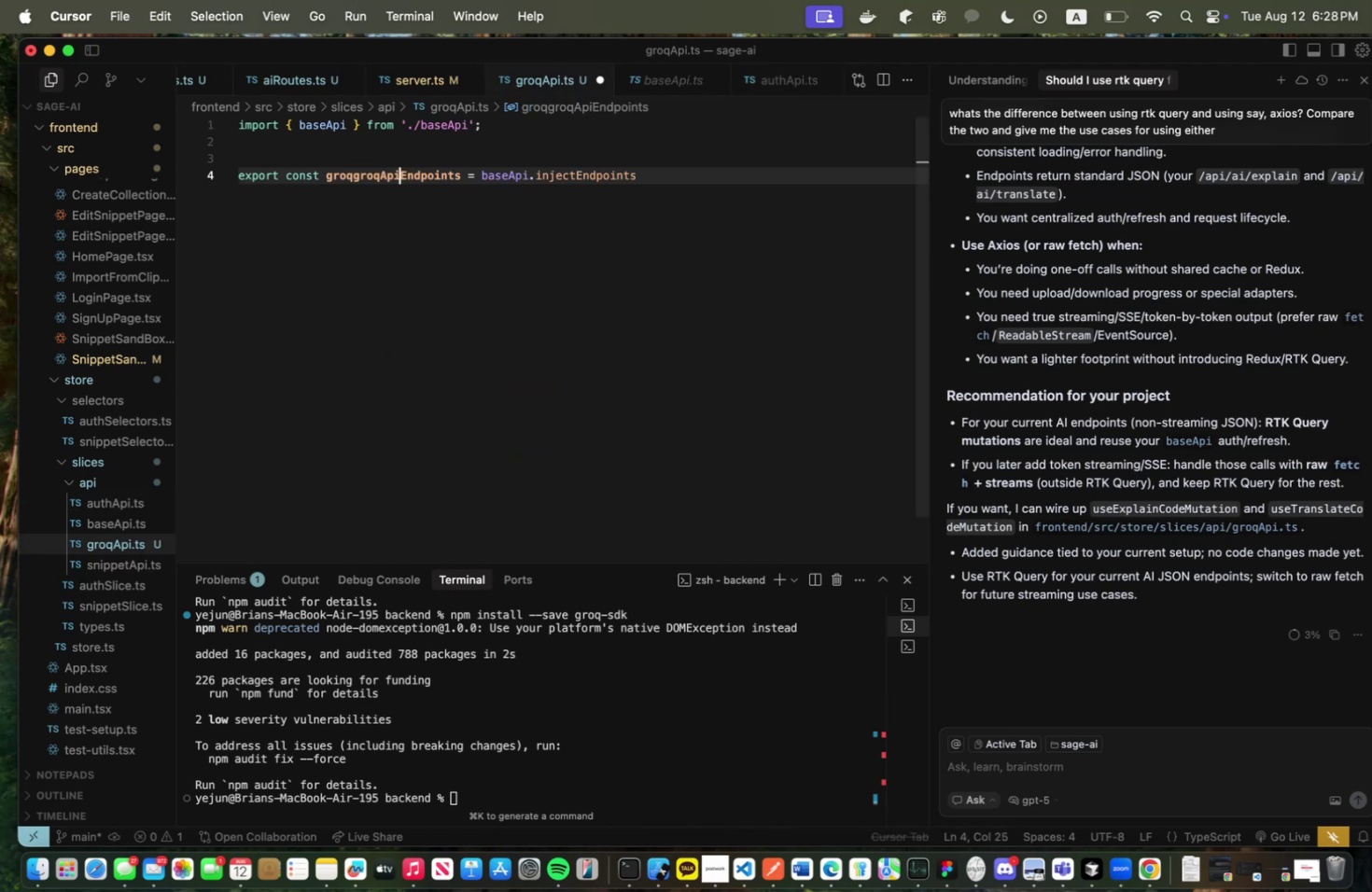 
key(ArrowRight)
 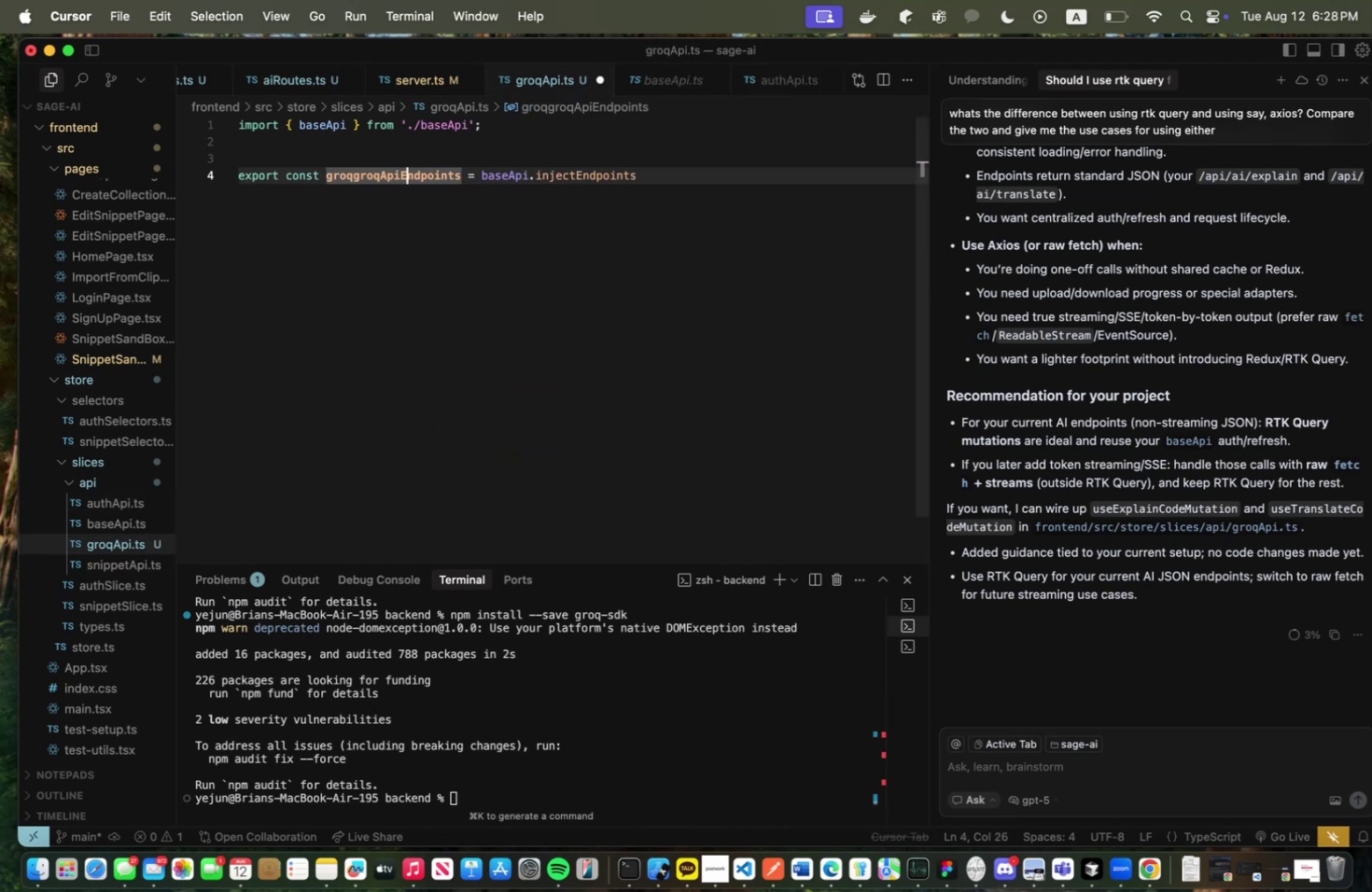 
key(ArrowRight)
 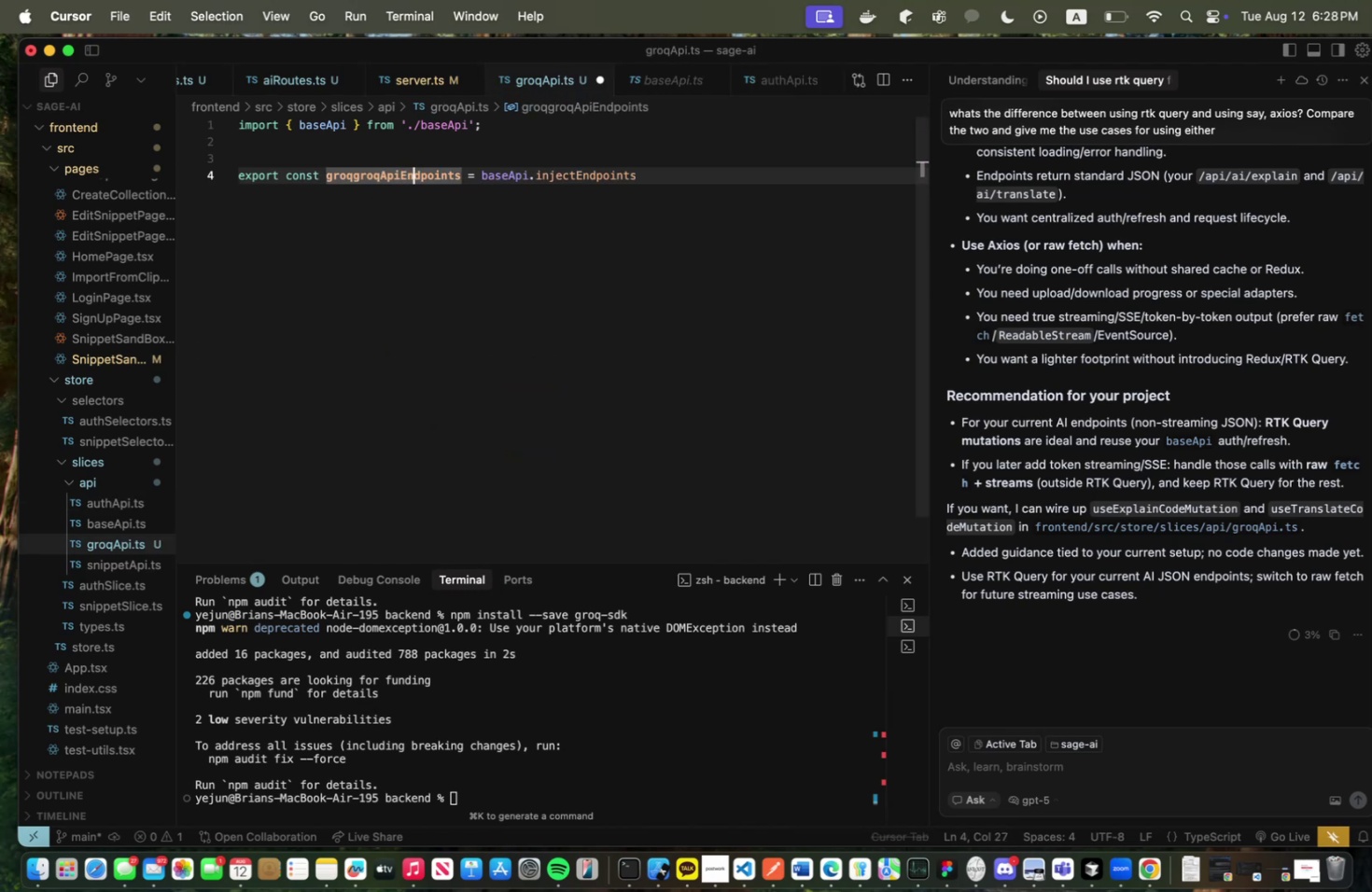 
key(ArrowRight)
 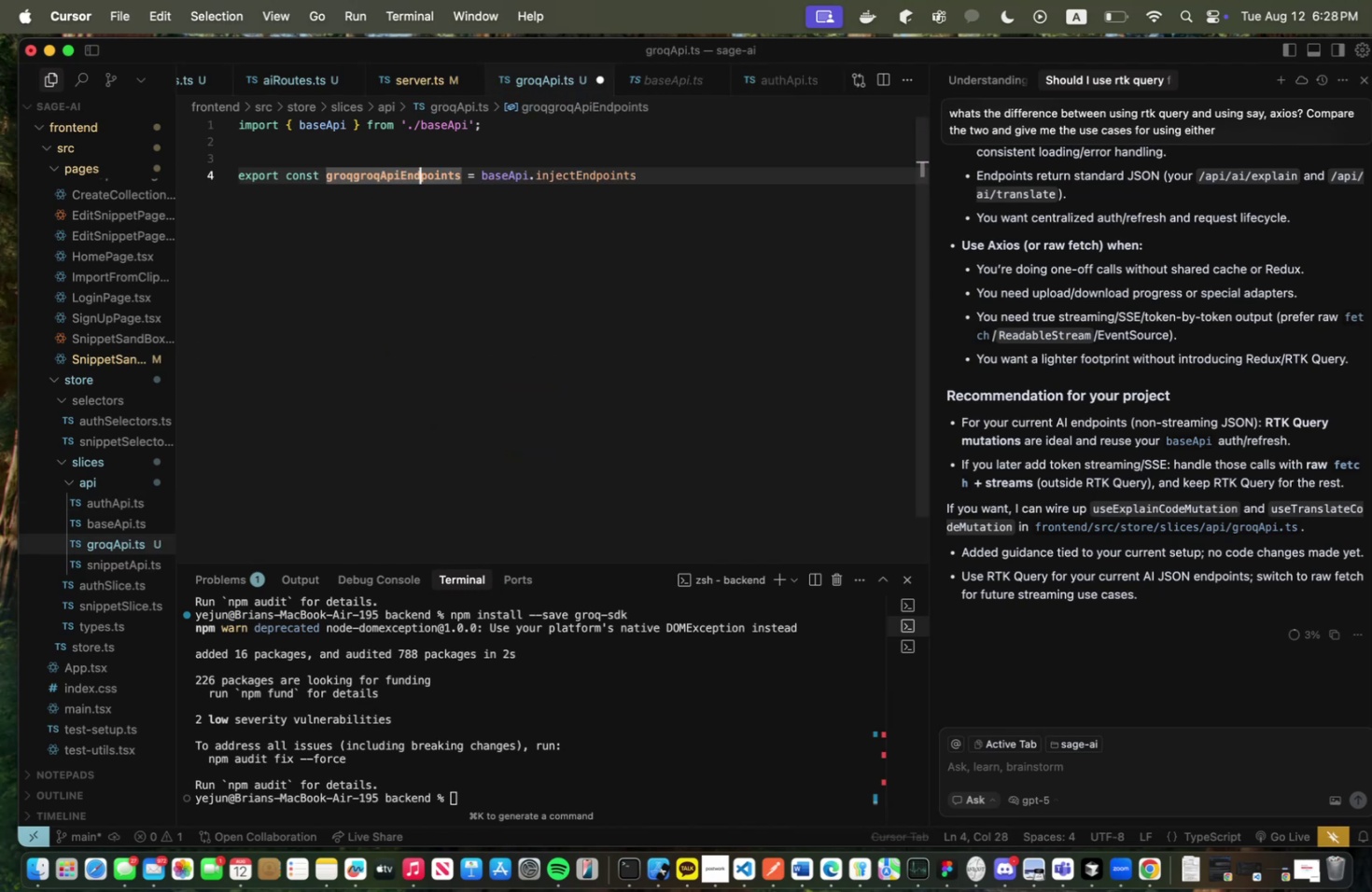 
key(ArrowRight)
 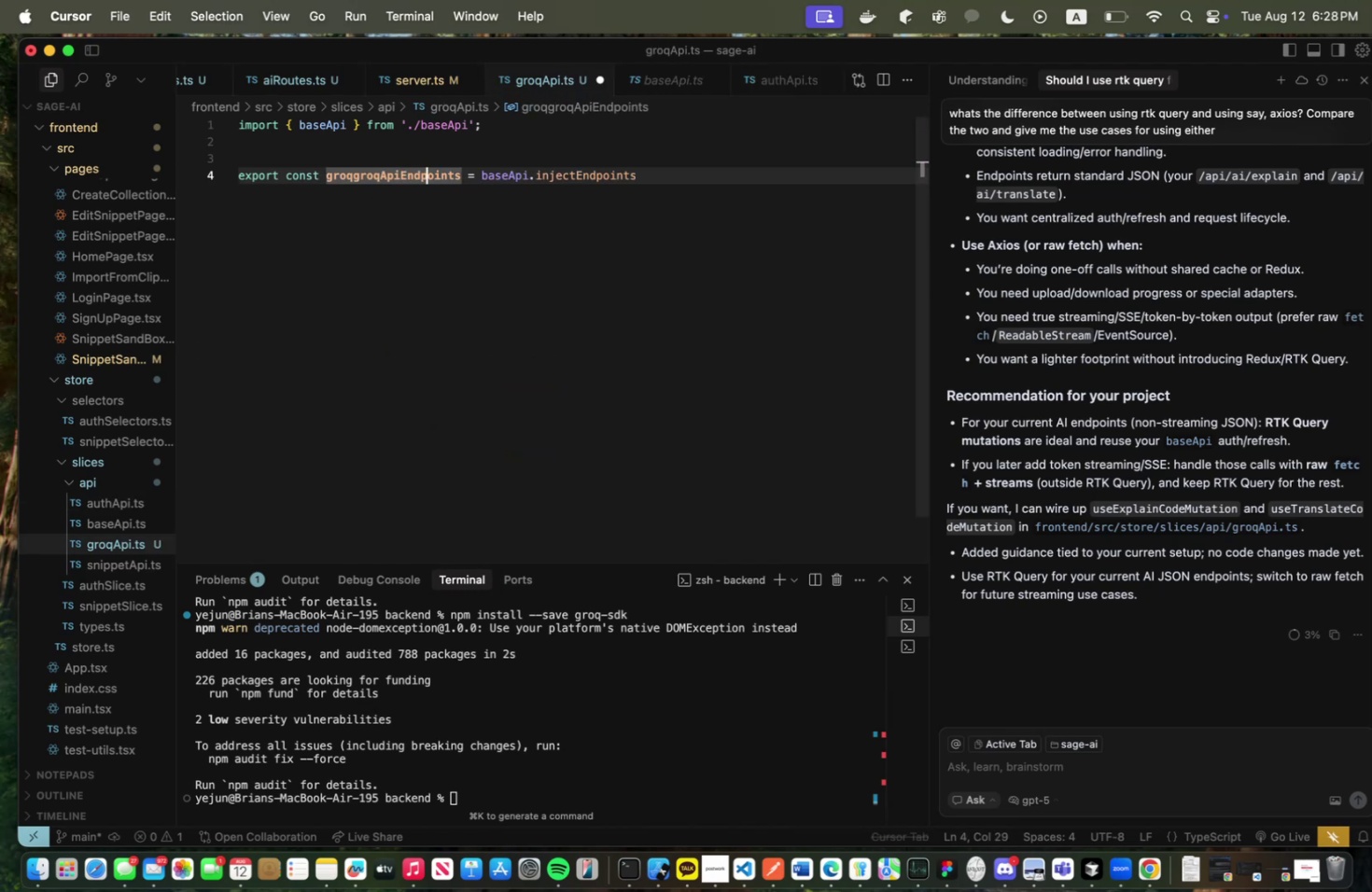 
key(ArrowRight)
 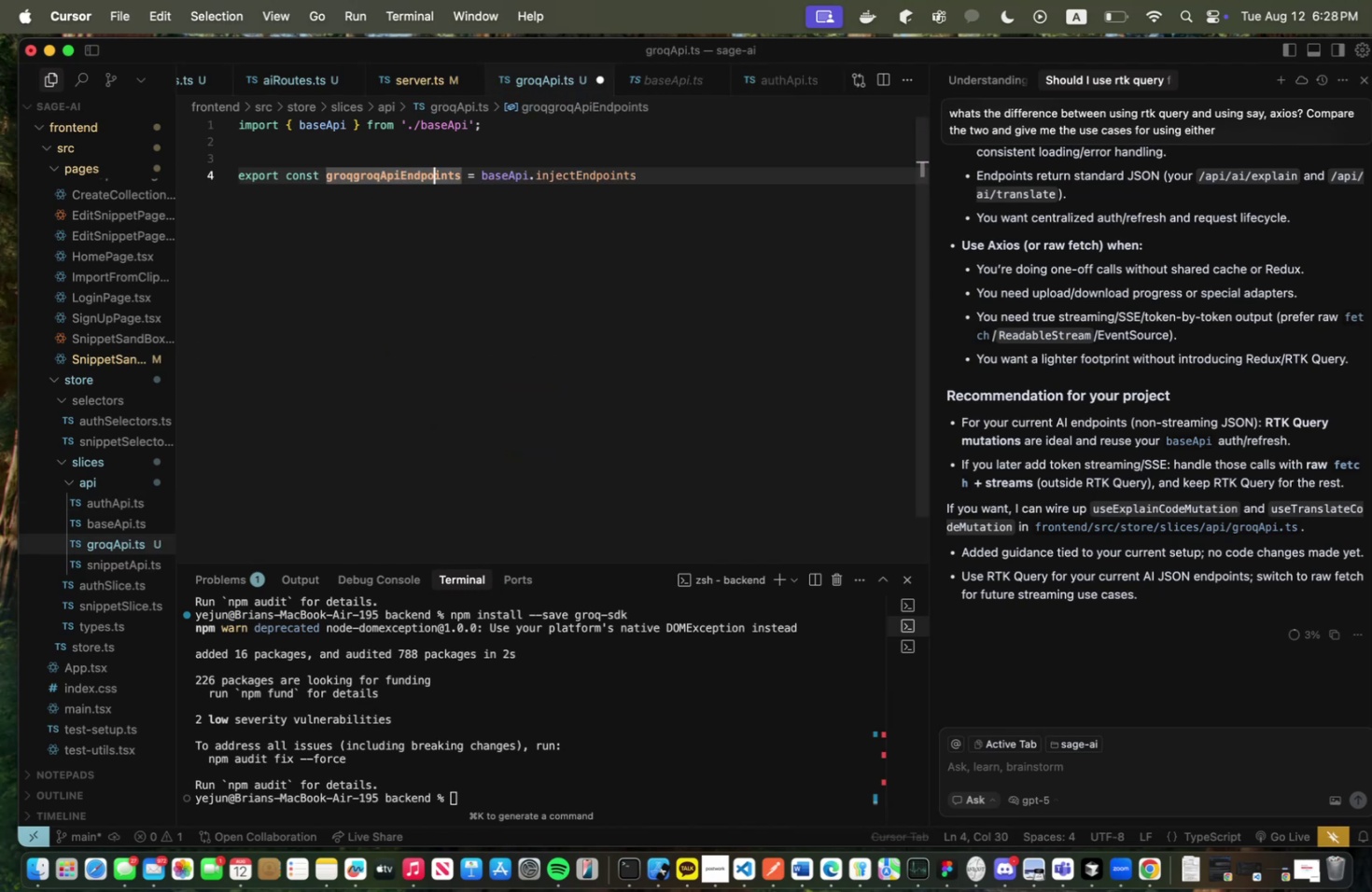 
key(ArrowRight)
 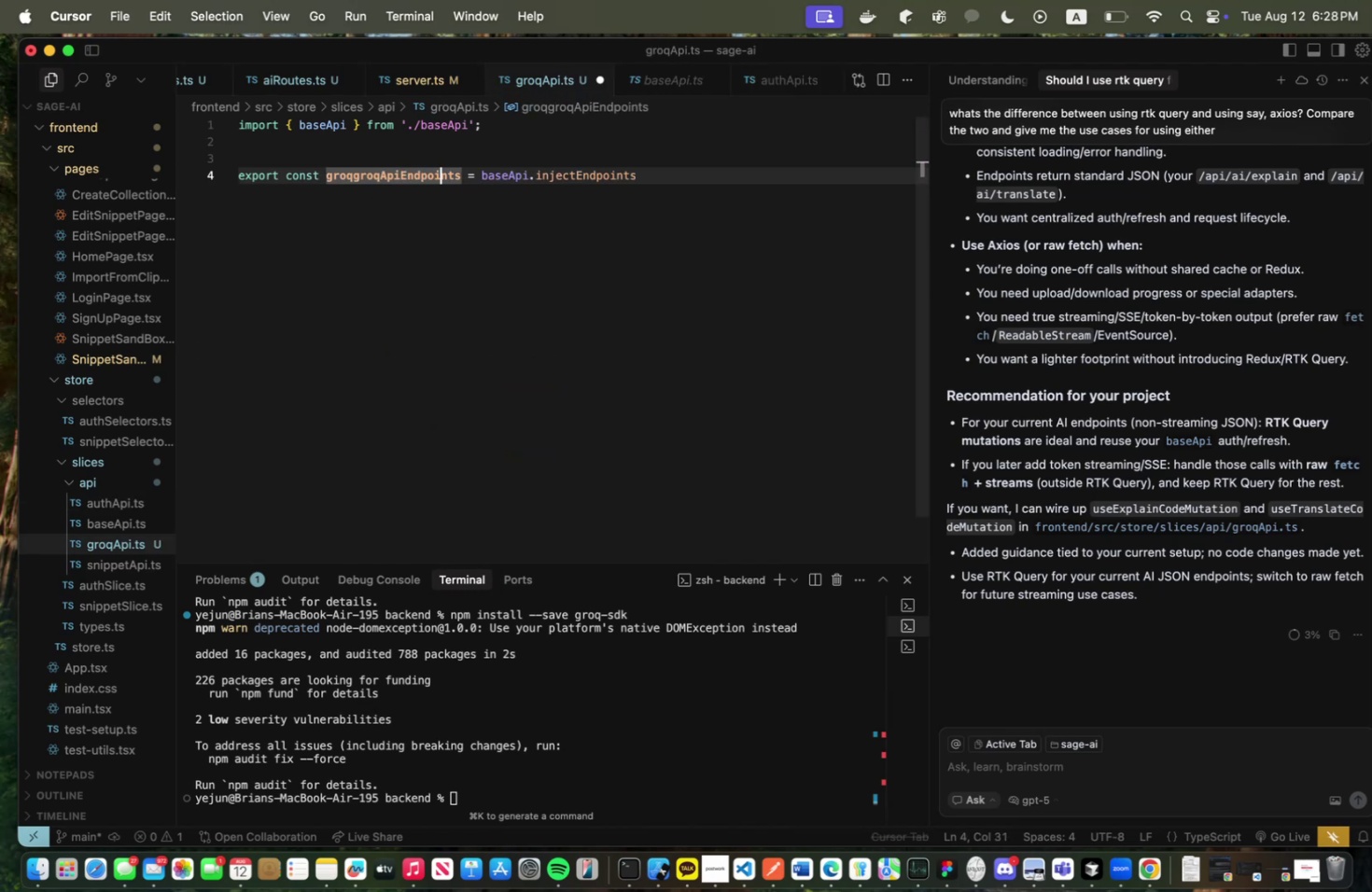 
key(ArrowRight)
 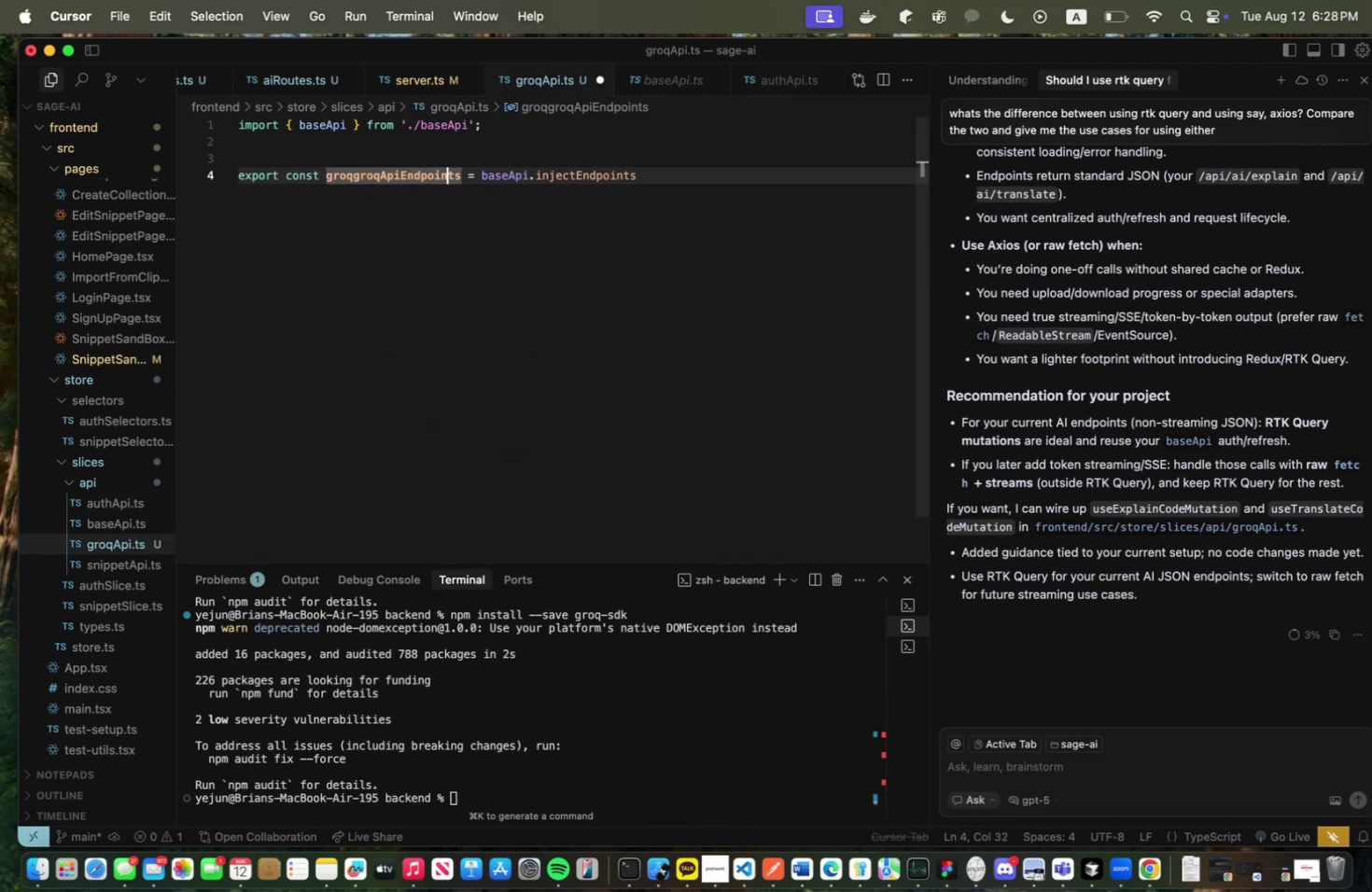 
key(ArrowRight)
 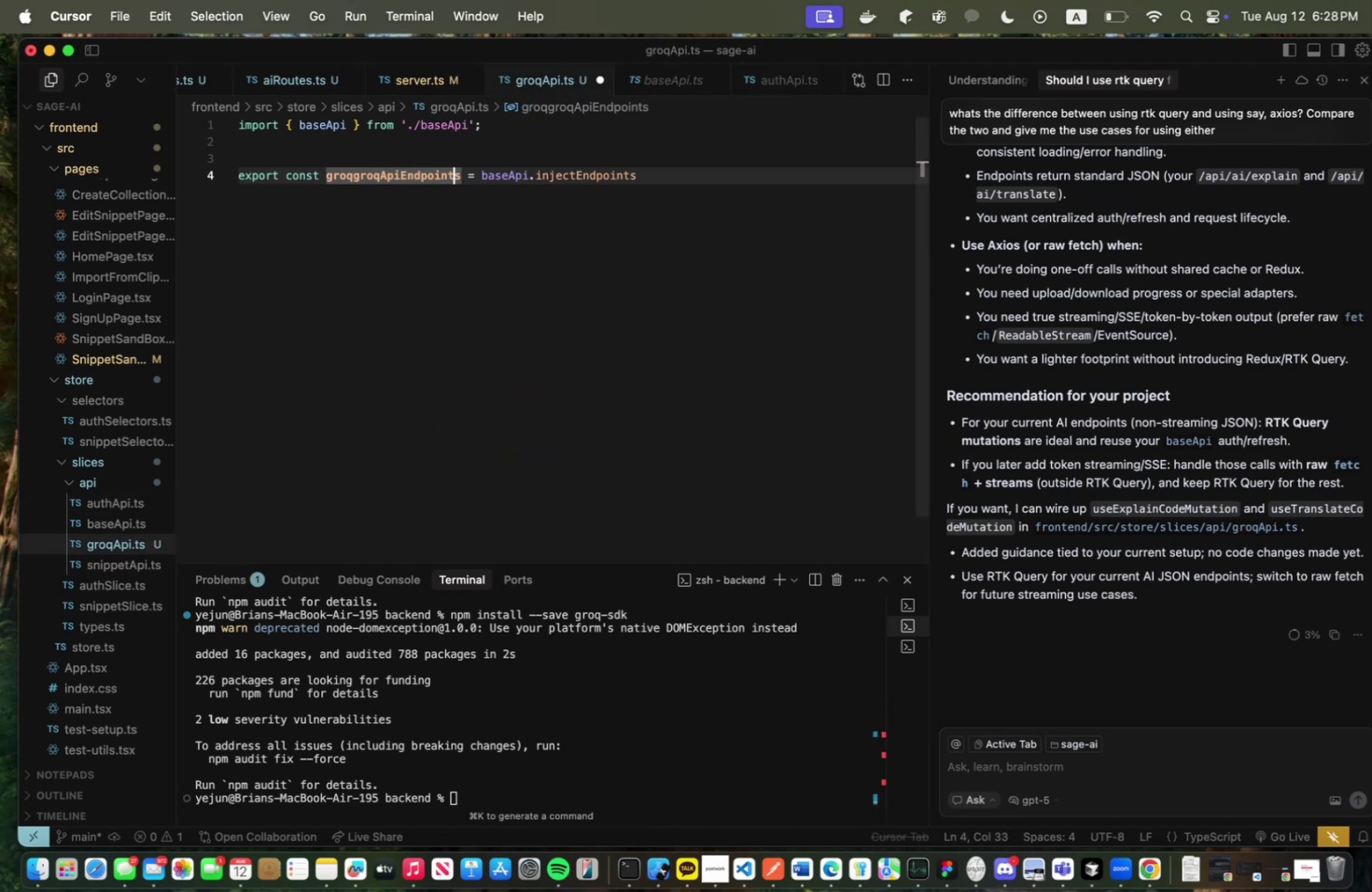 
key(ArrowRight)
 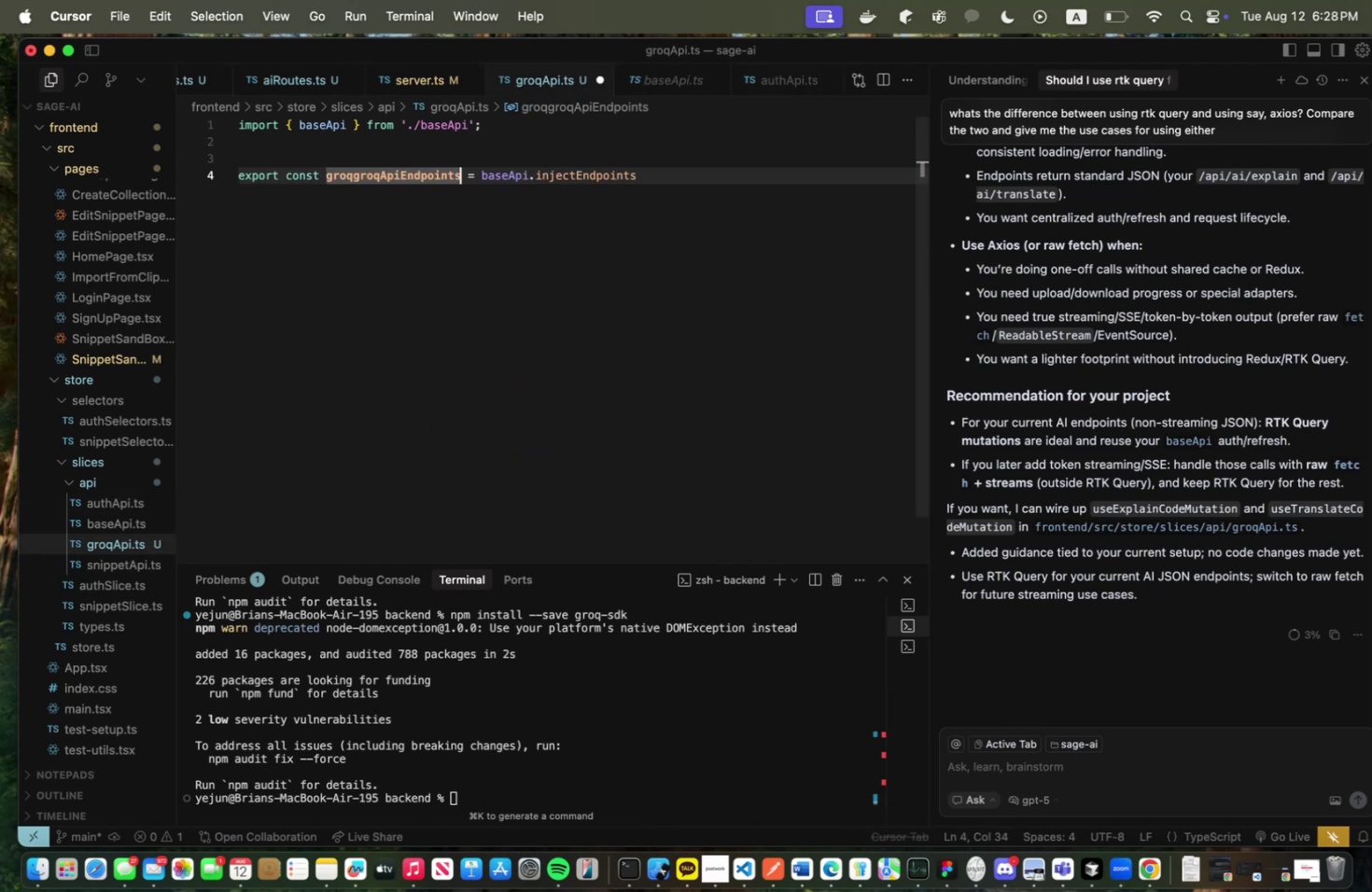 
key(Backspace)
 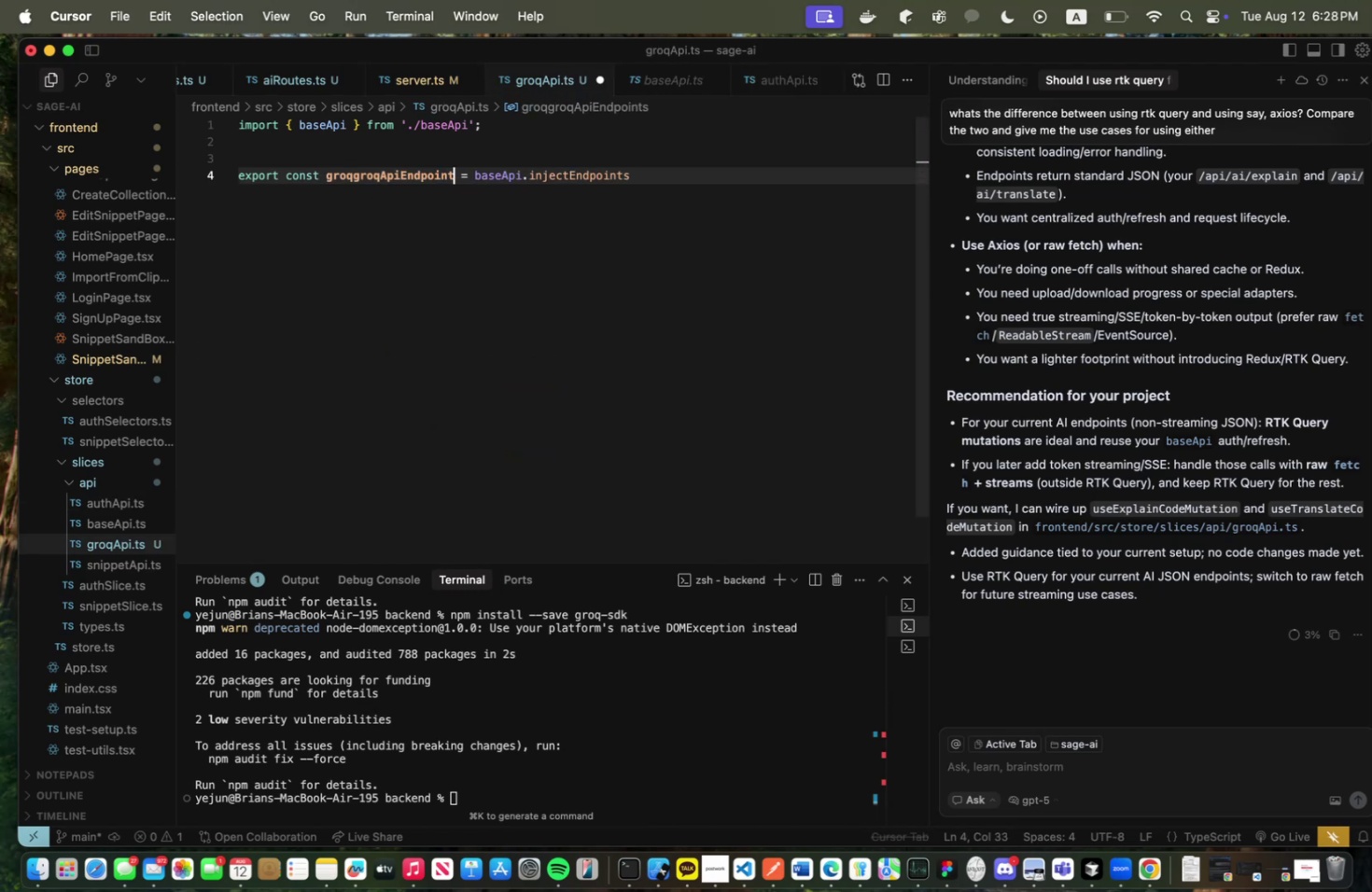 
key(Backspace)
 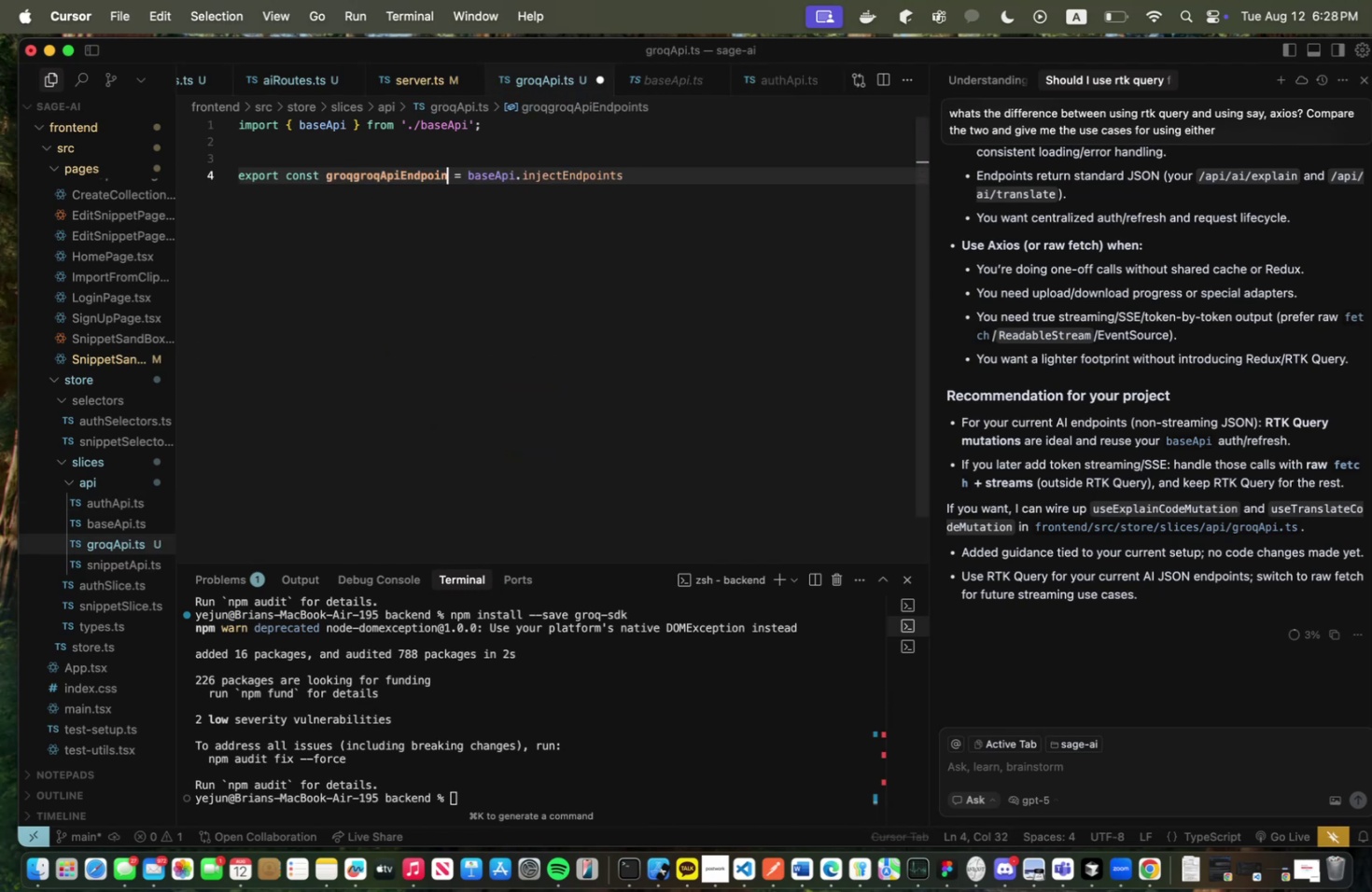 
key(Backspace)
 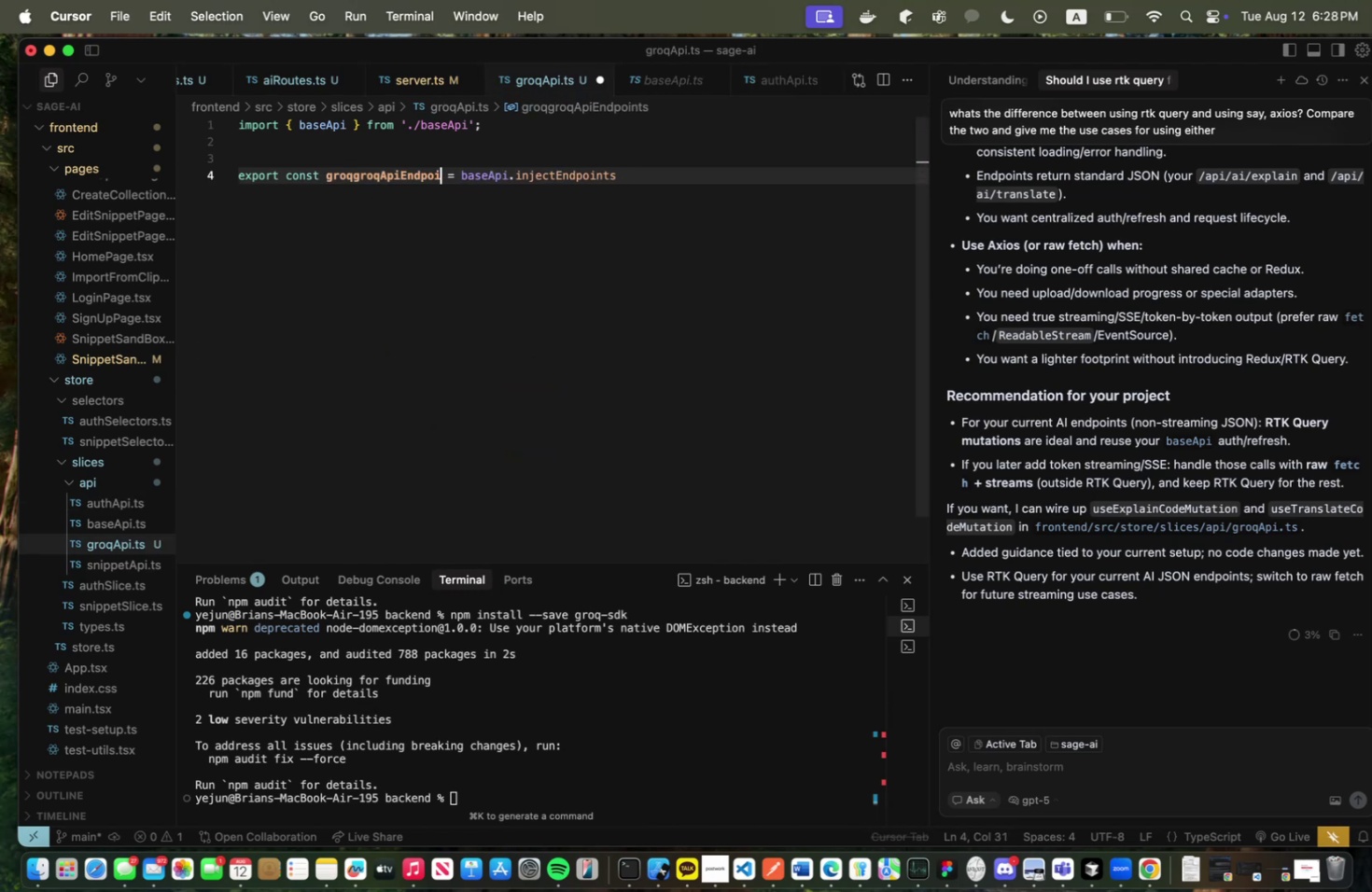 
key(Backspace)
 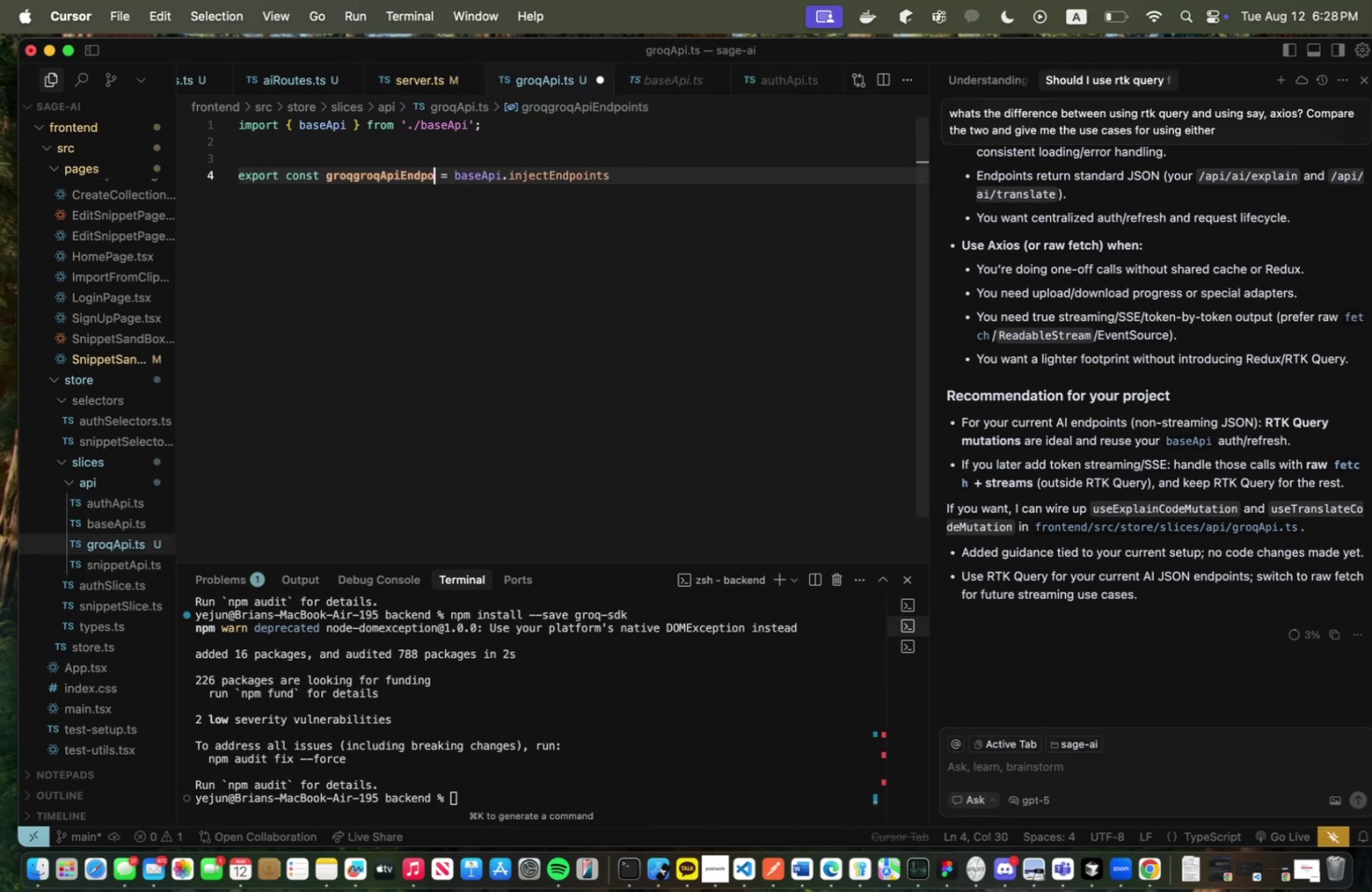 
key(Backspace)
 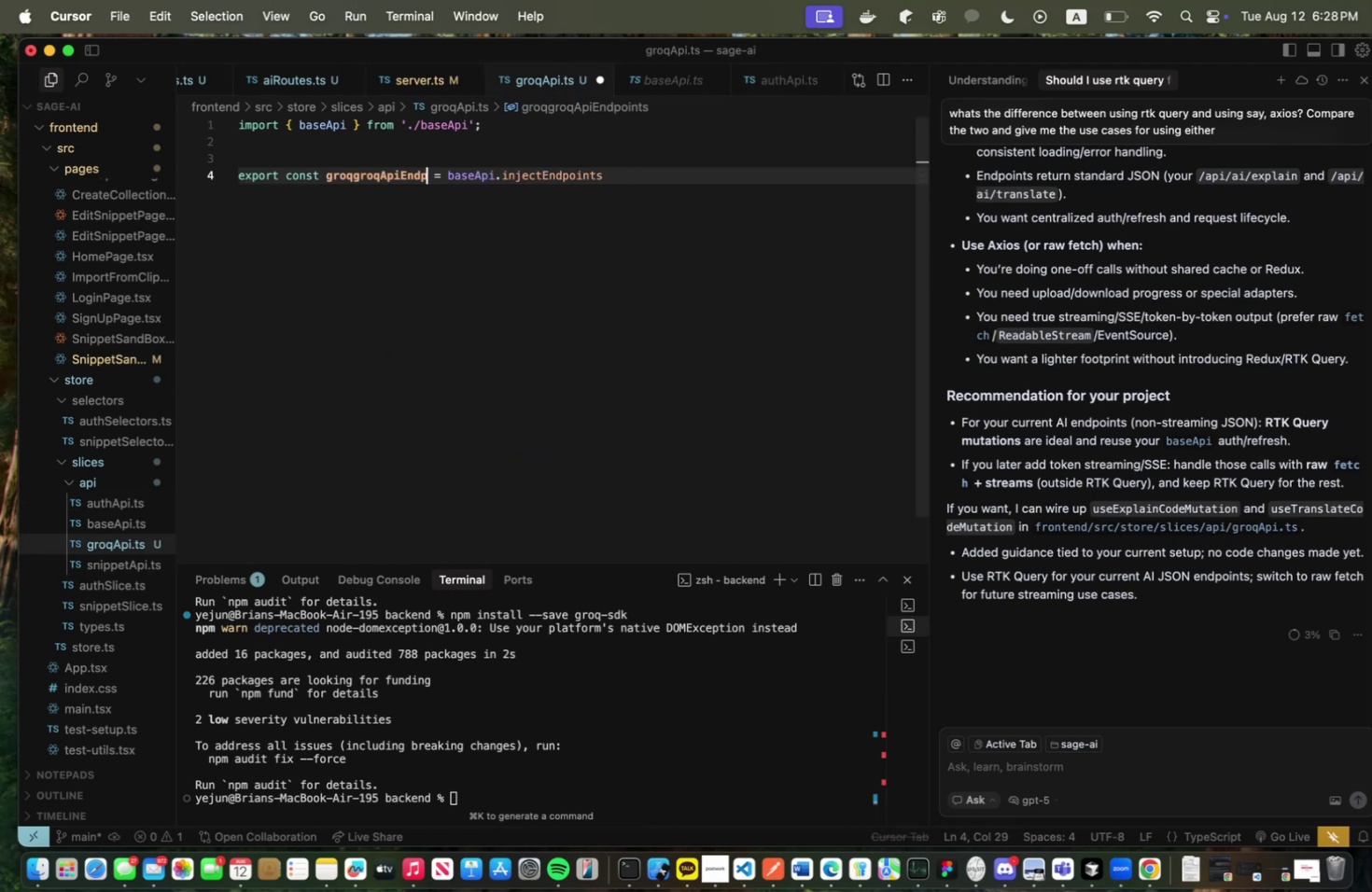 
key(Backspace)
 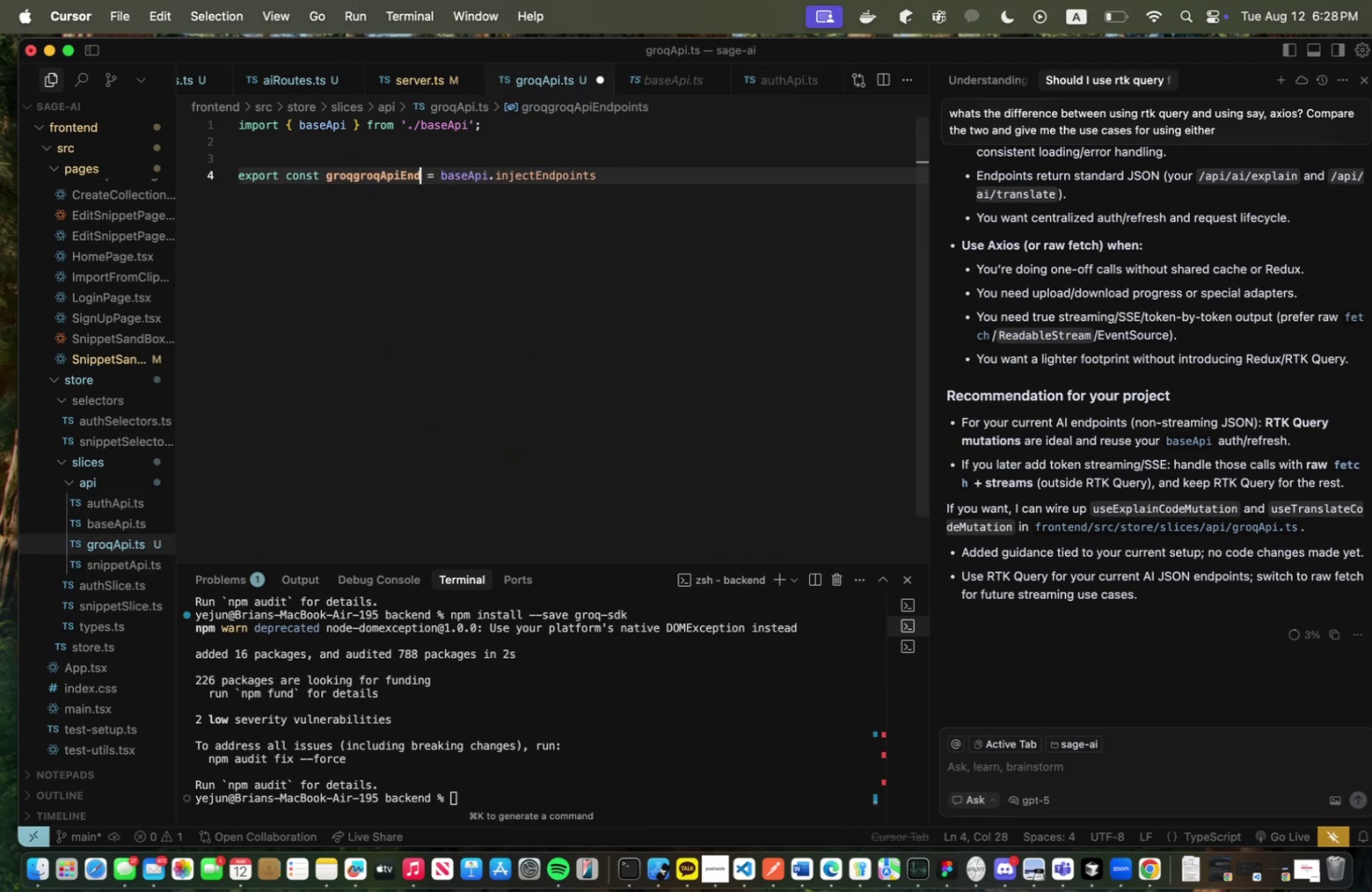 
key(Backspace)
 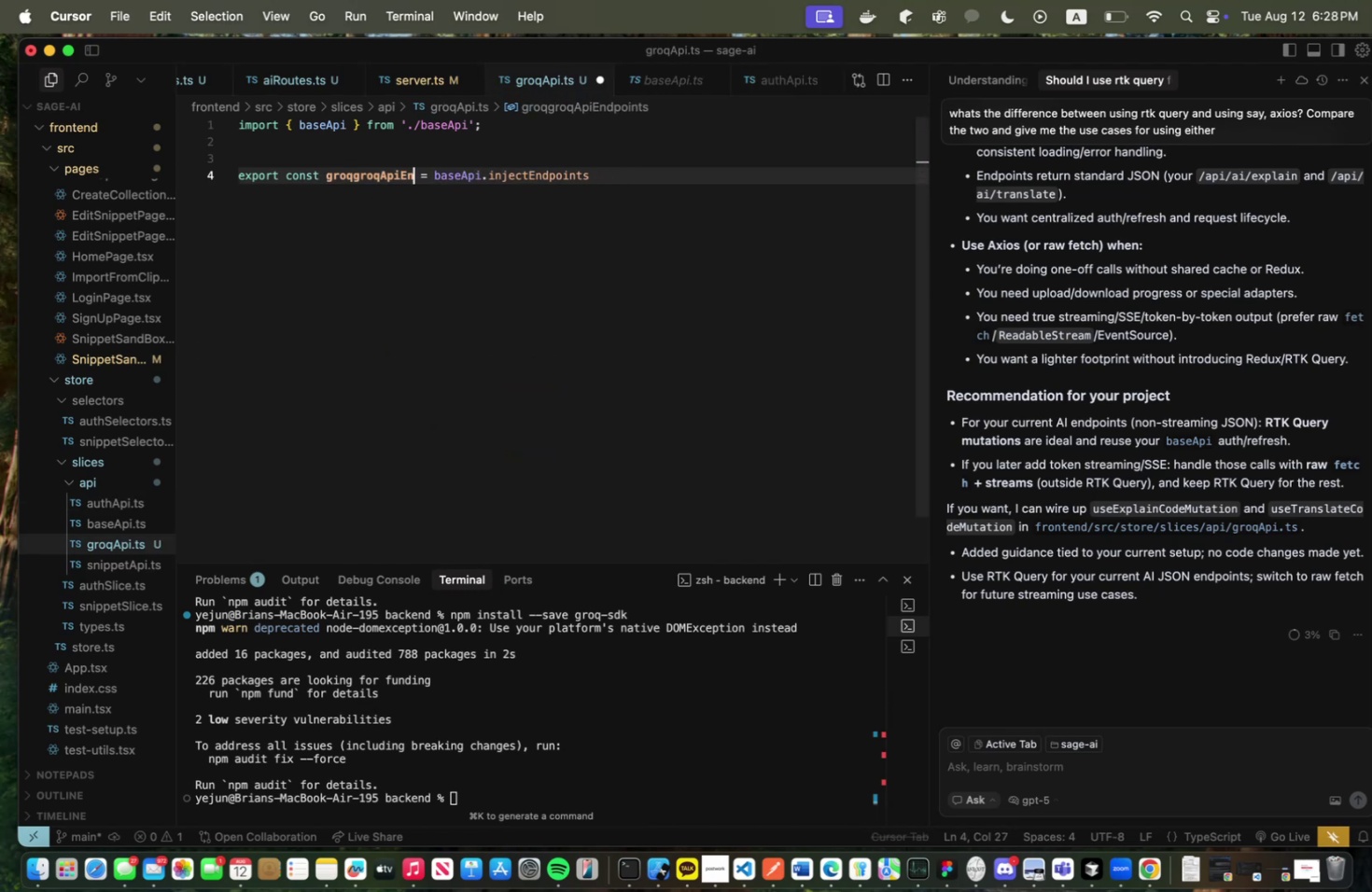 
key(Backspace)
 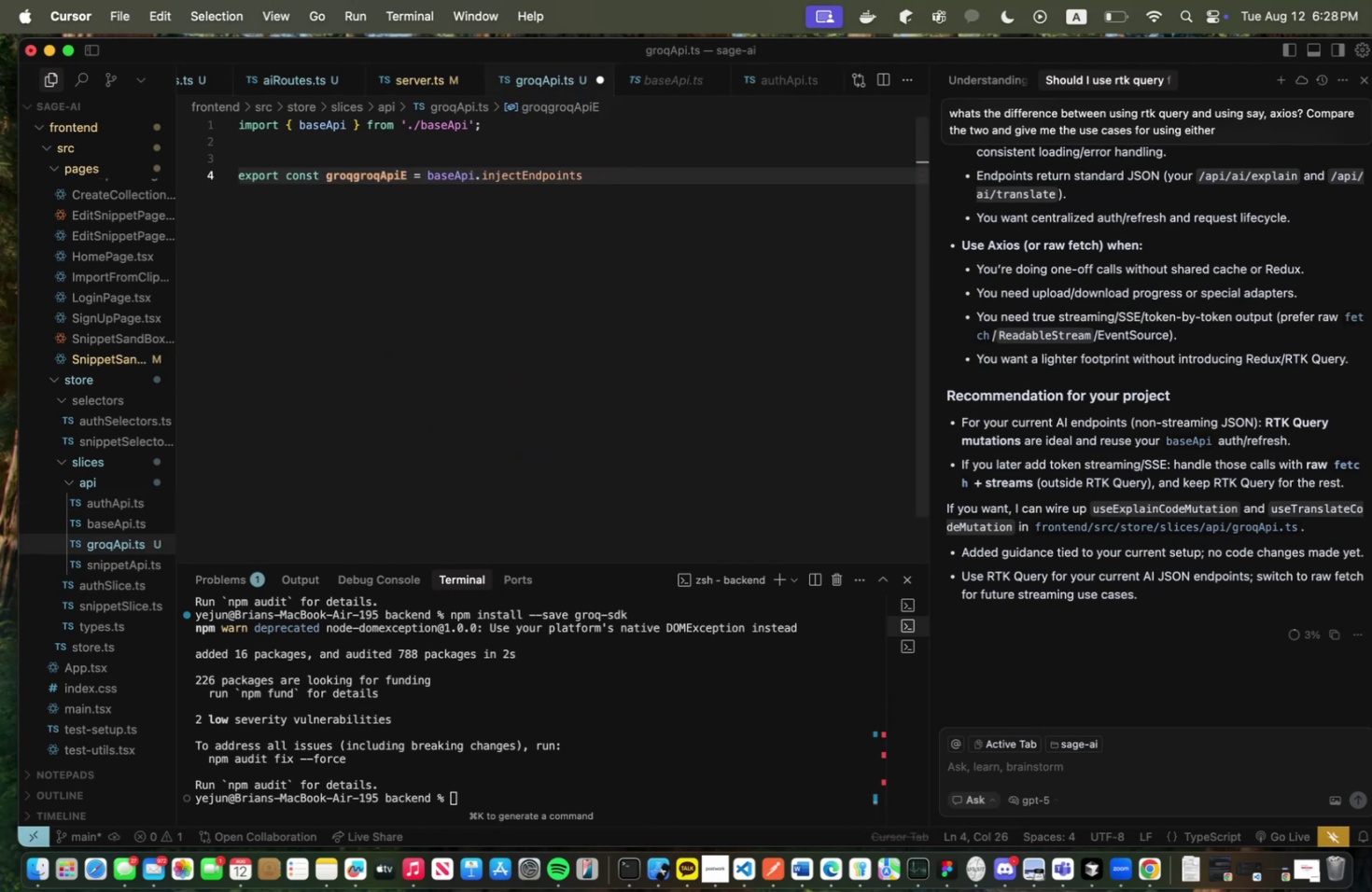 
key(Backspace)
 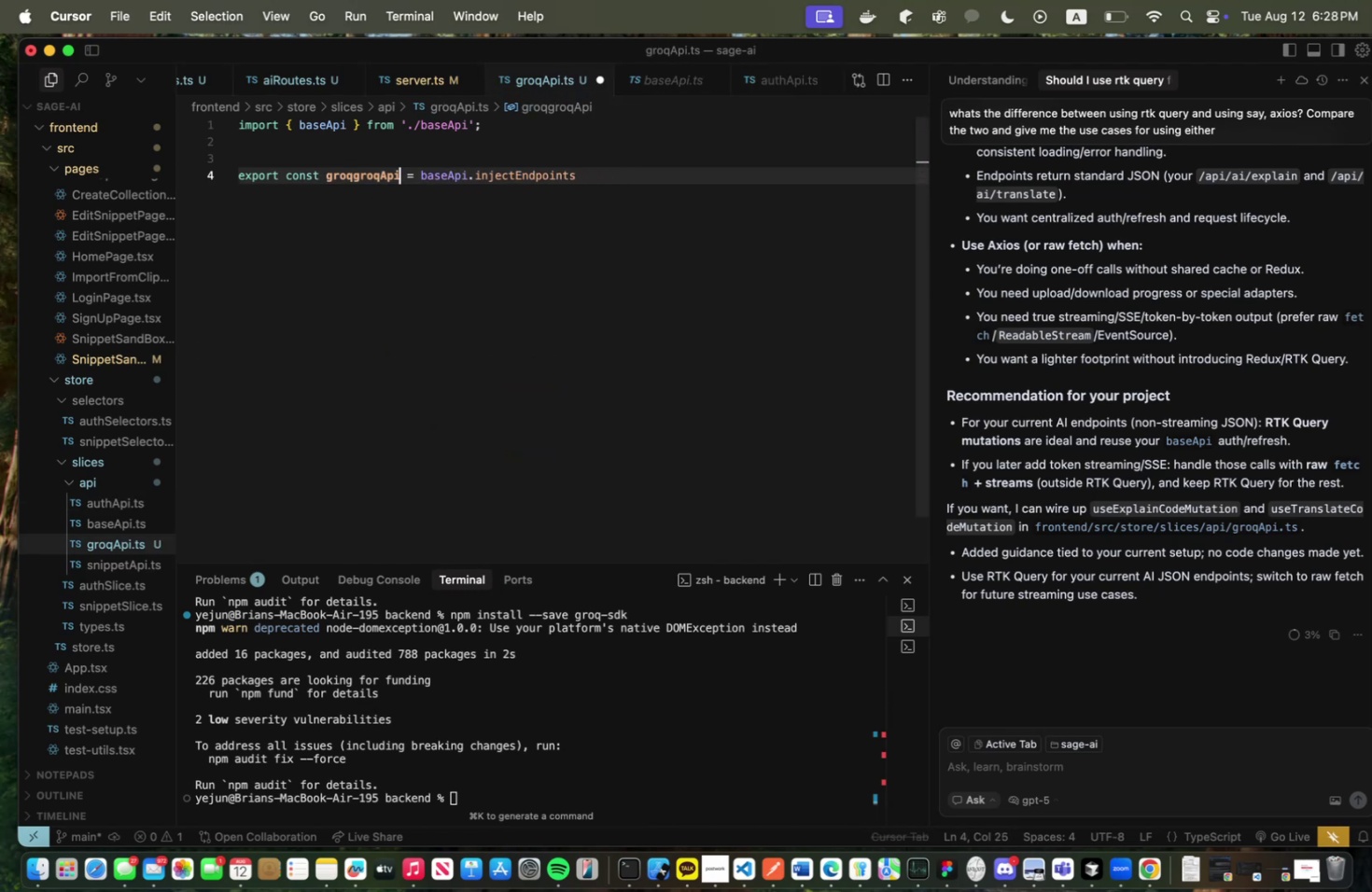 
key(Meta+CommandLeft)
 